 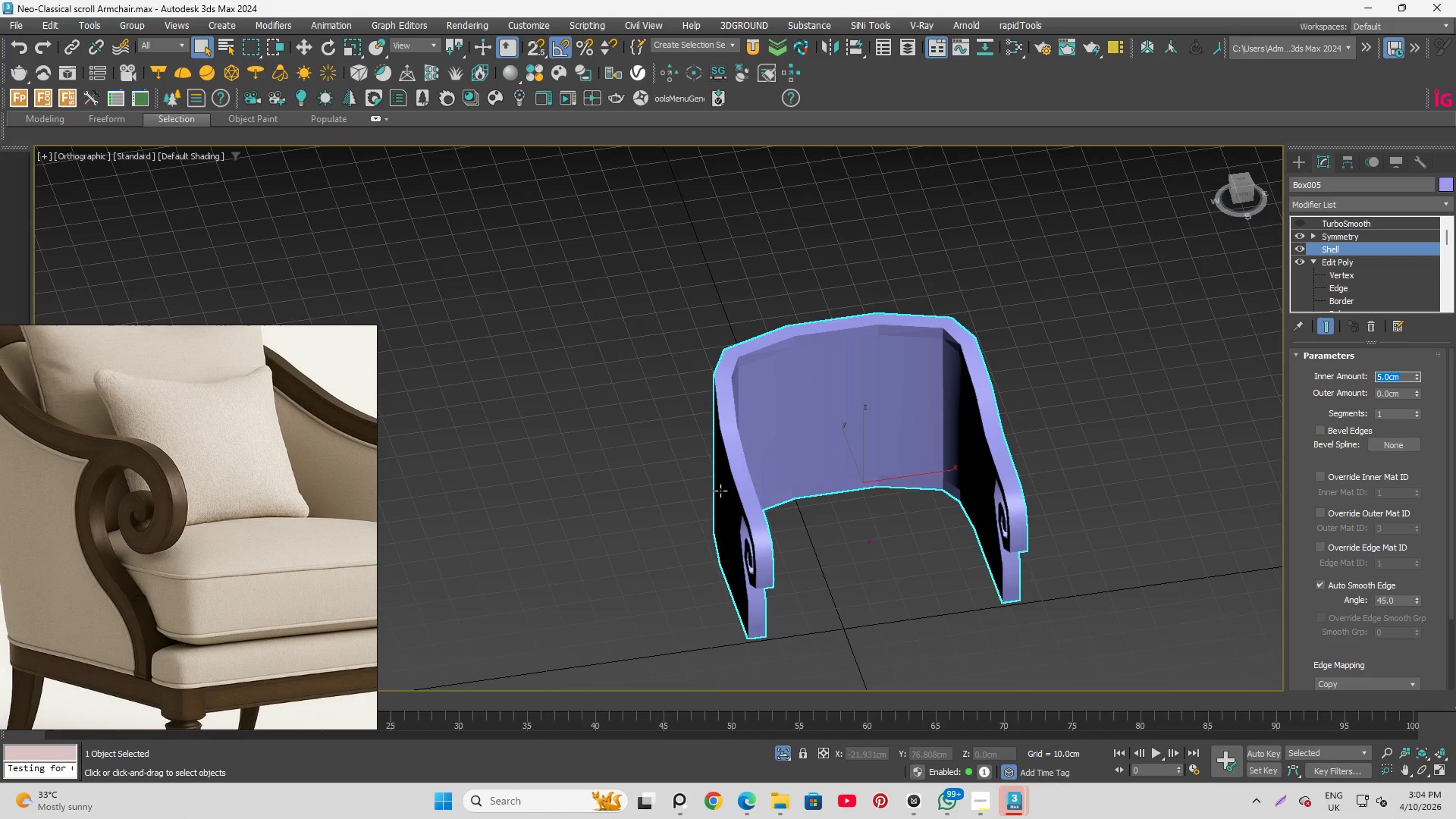 
hold_key(key=AltLeft, duration=1.44)
 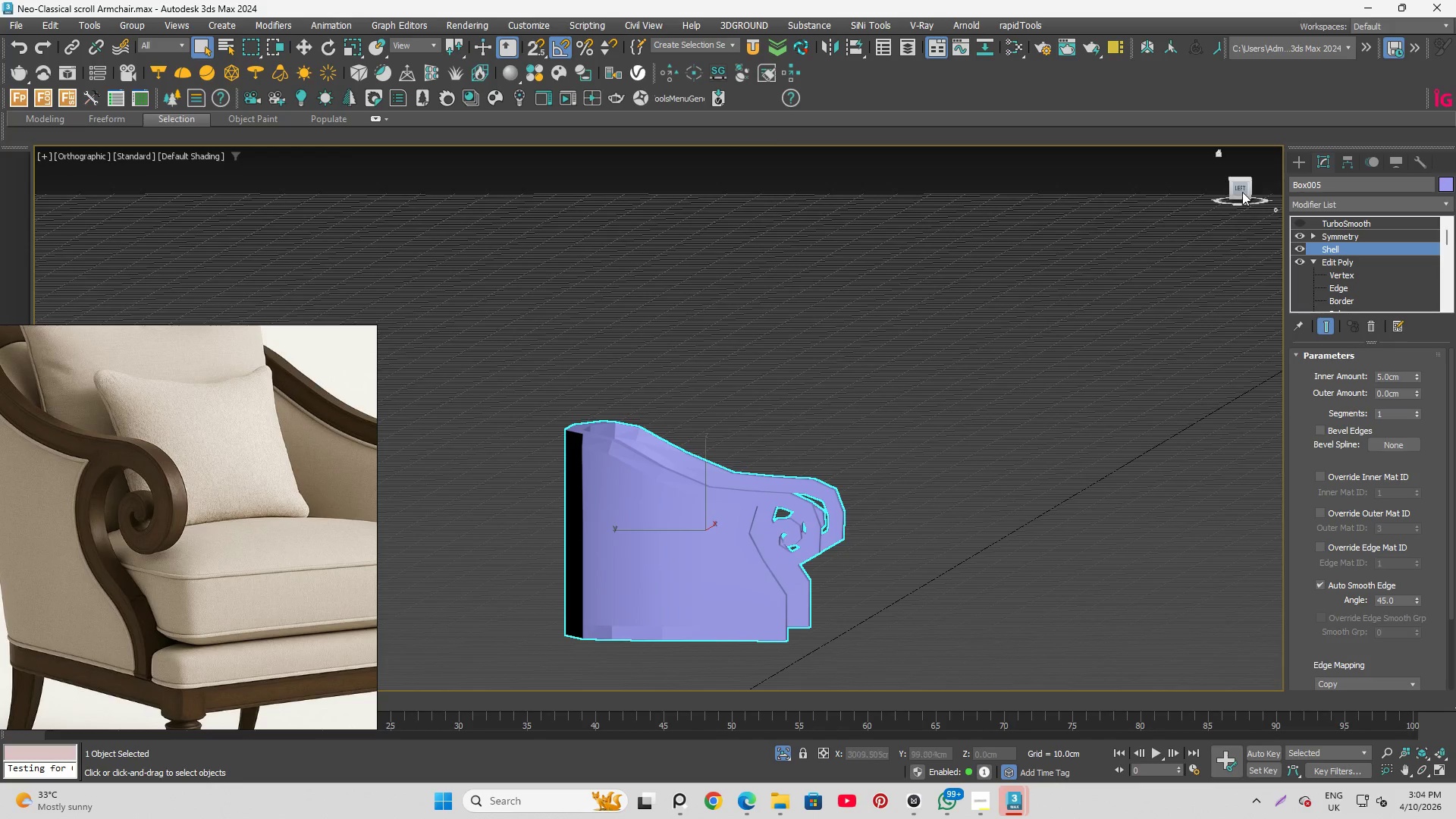 
scroll: coordinate [676, 486], scroll_direction: down, amount: 4.0
 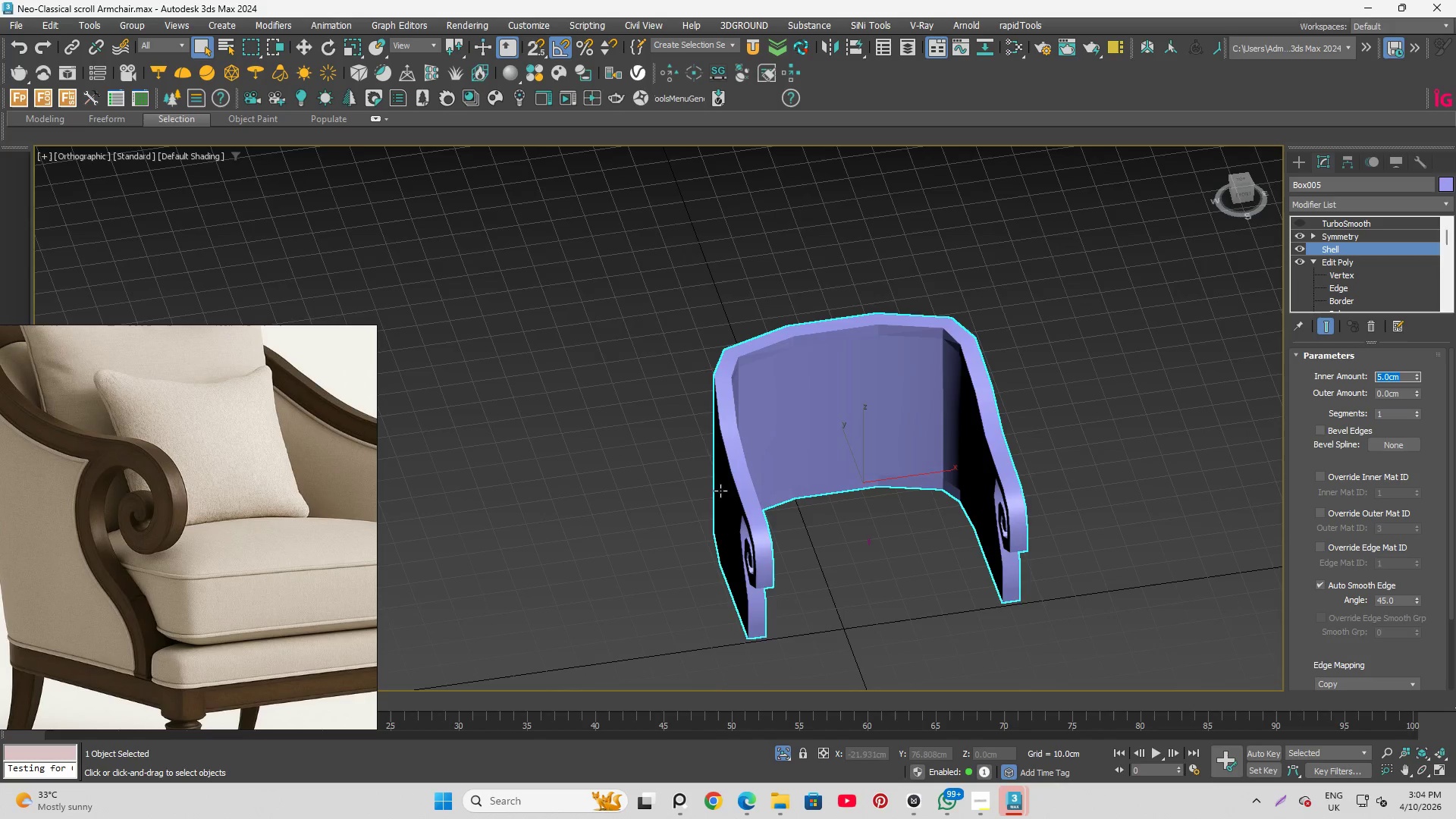 
left_click([1241, 186])
 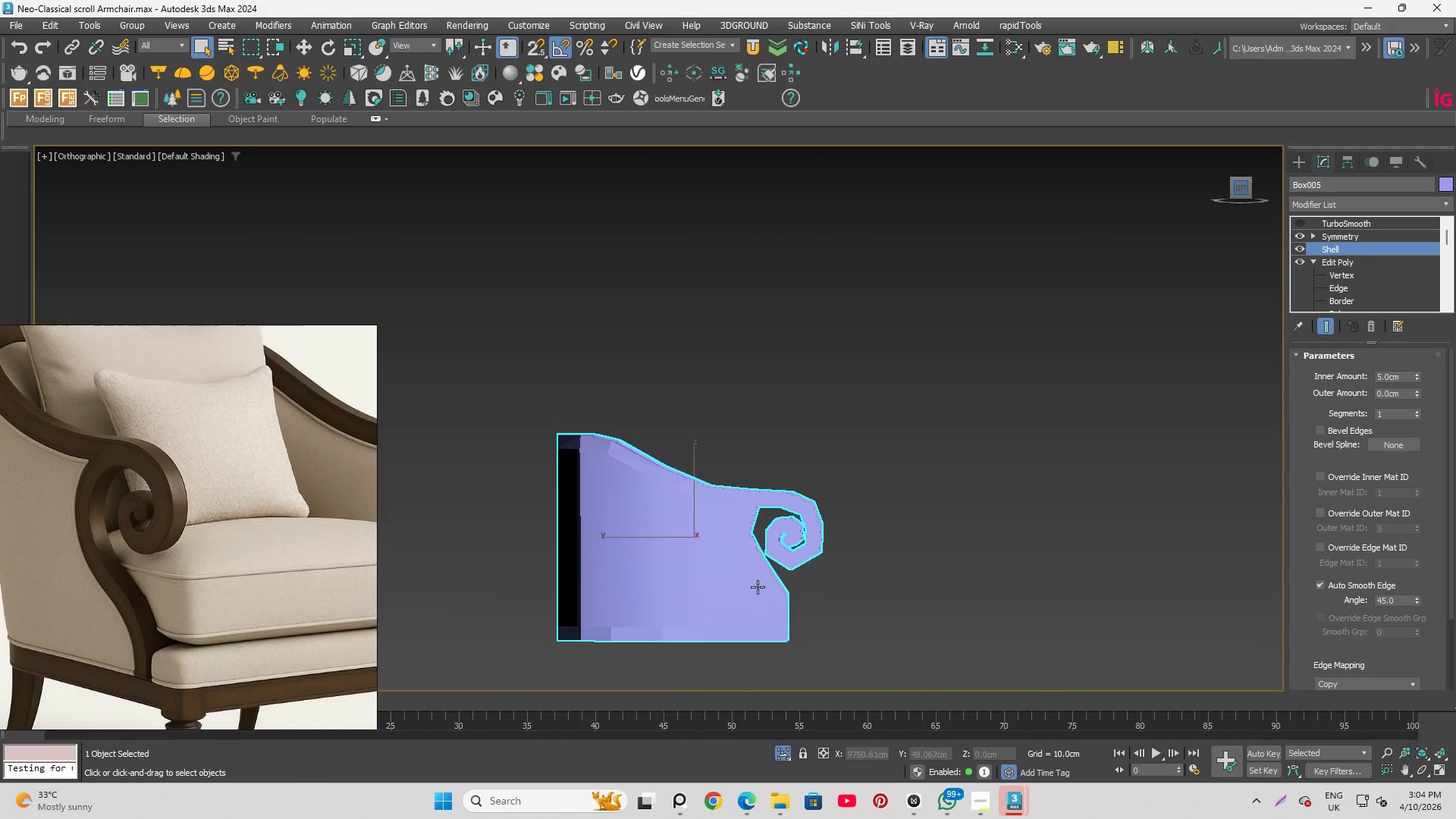 
scroll: coordinate [777, 538], scroll_direction: up, amount: 4.0
 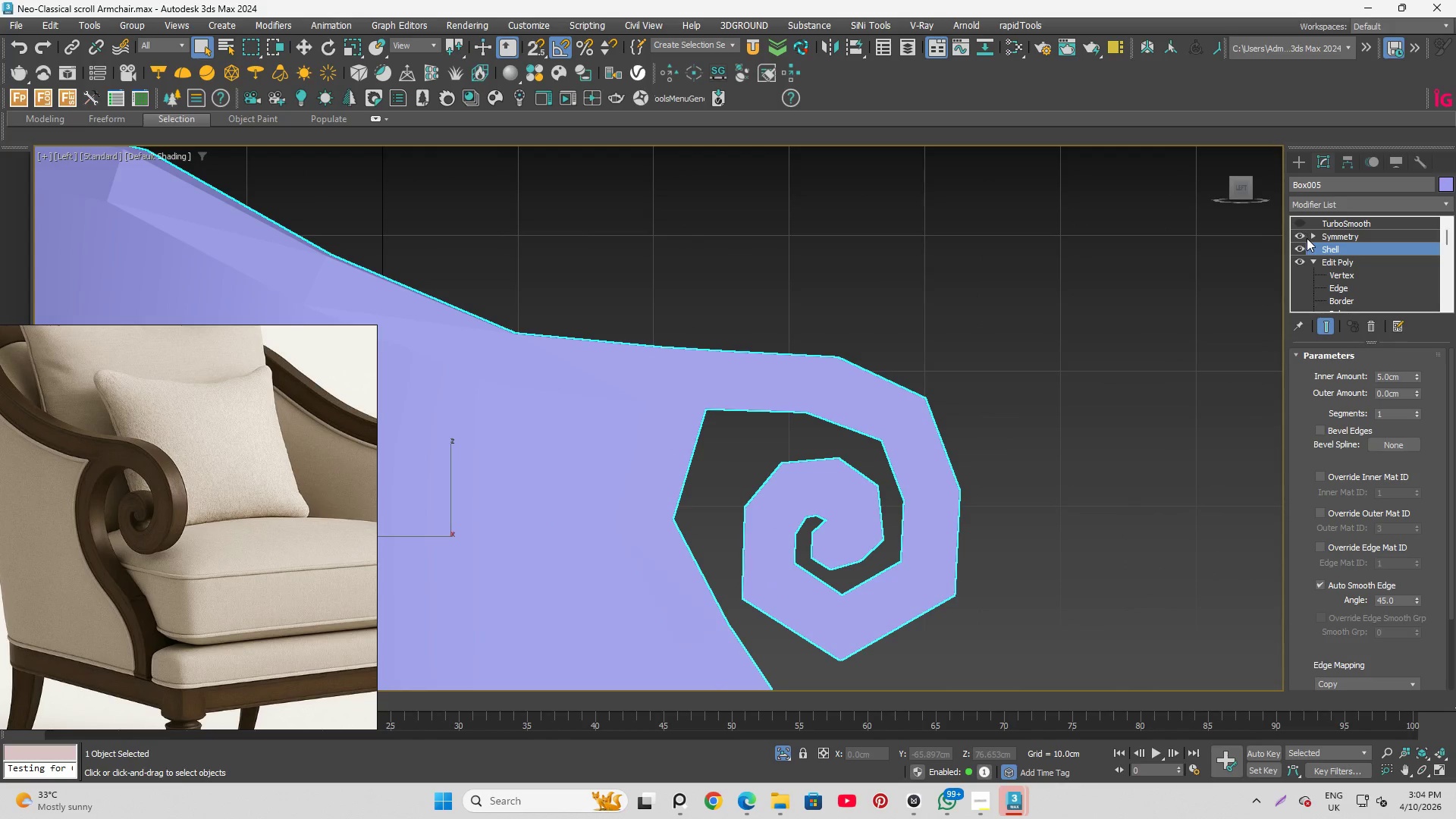 
left_click([1295, 248])
 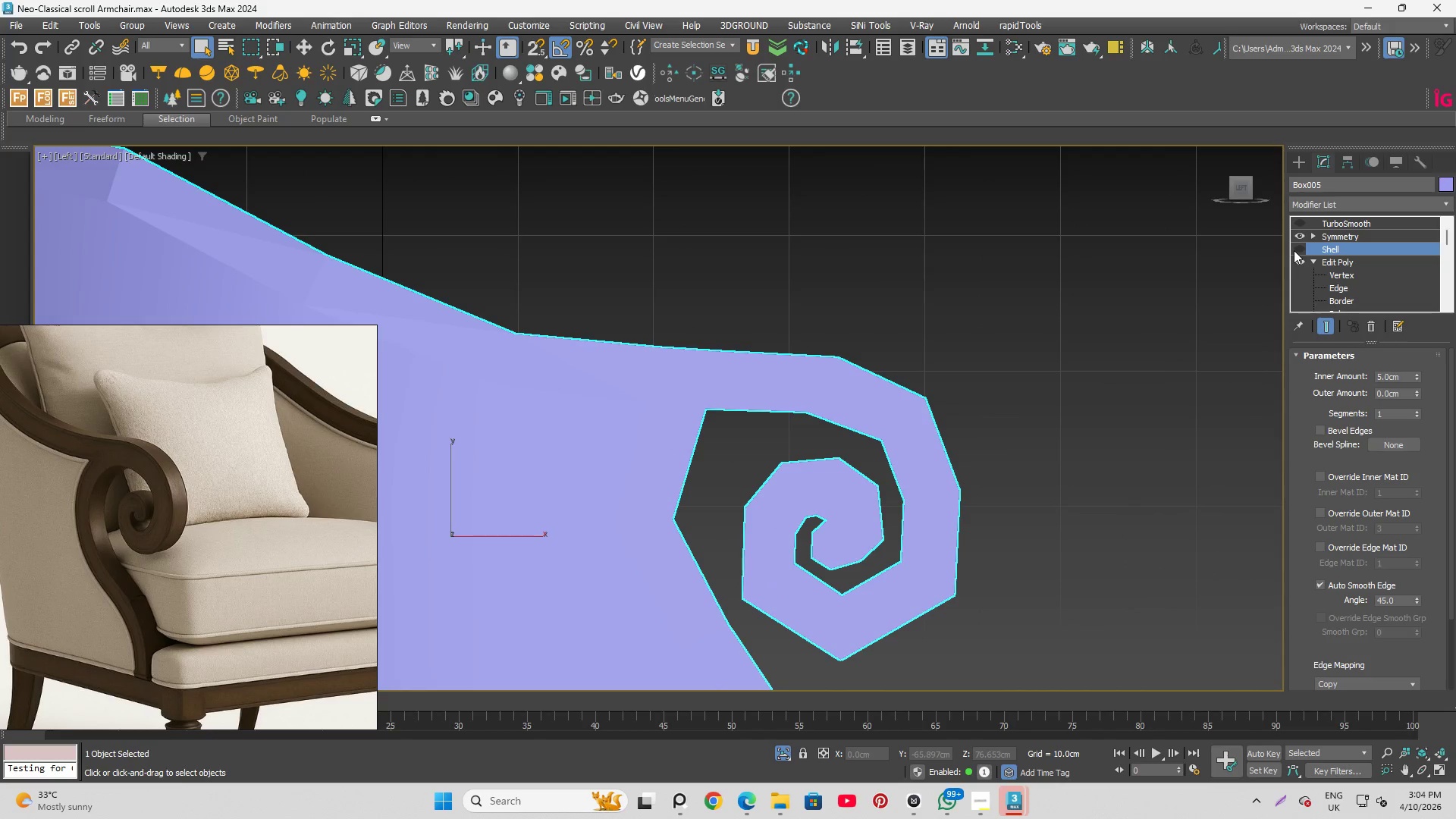 
key(F4)
 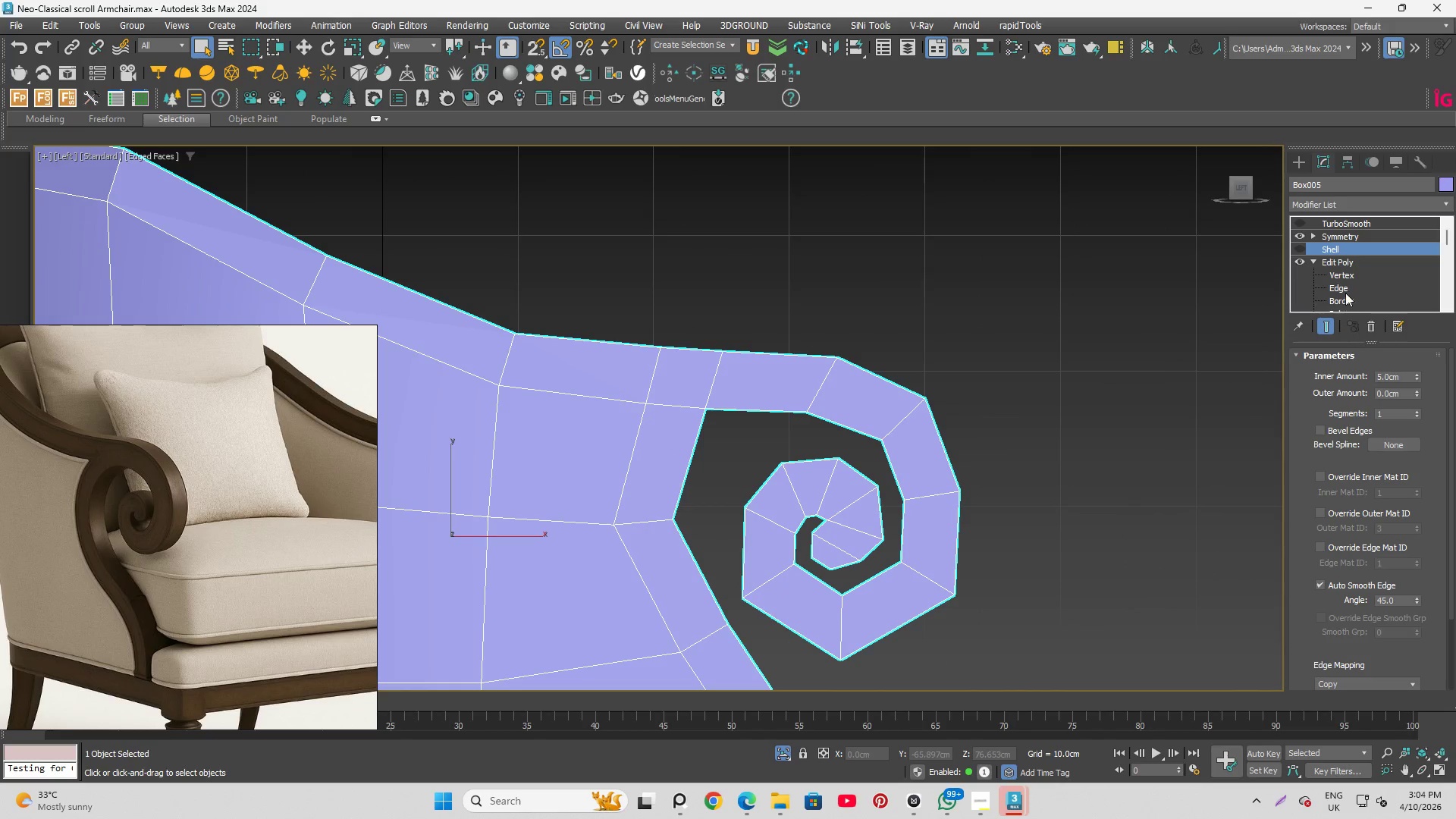 
left_click([1350, 285])
 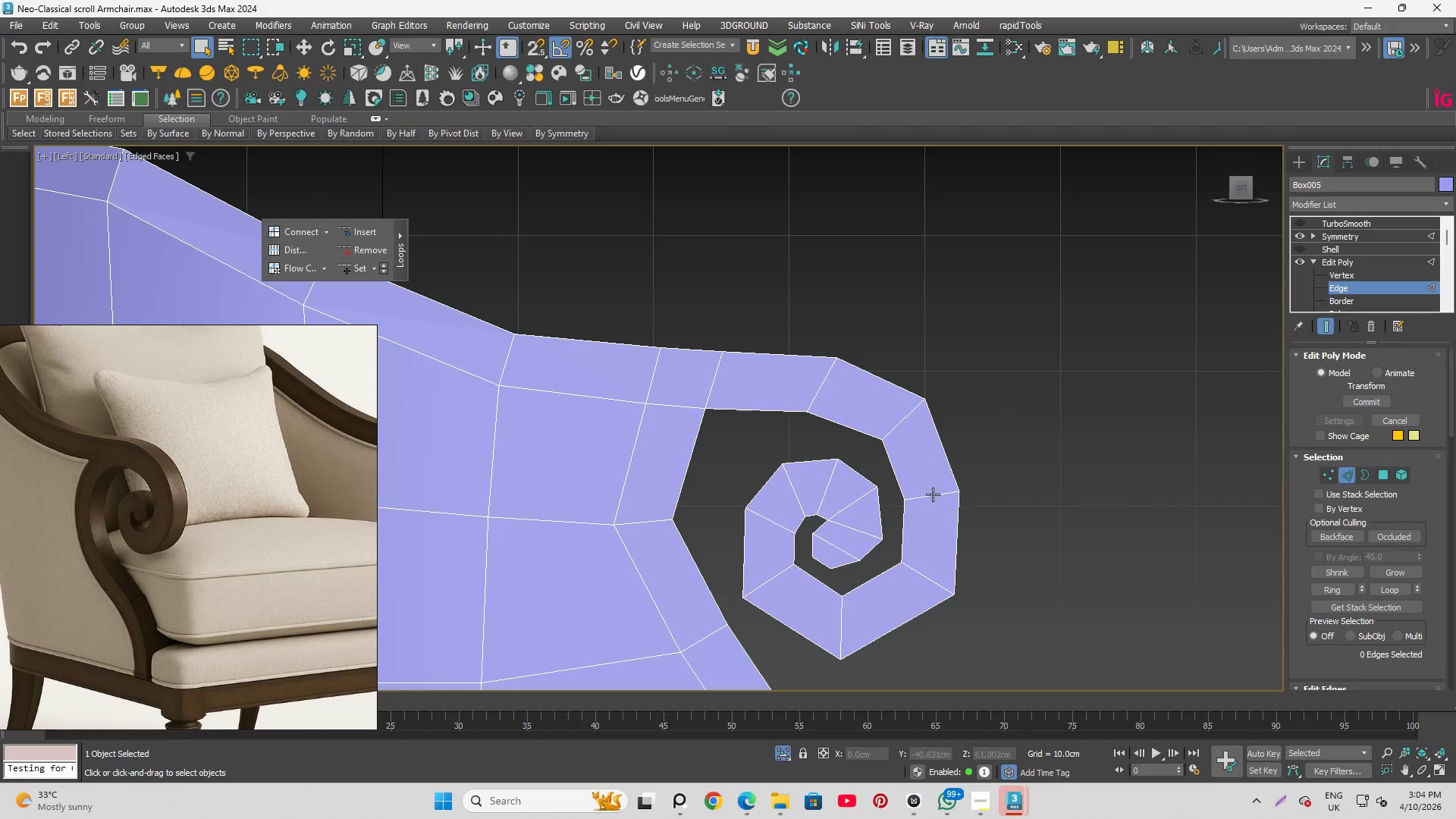 
left_click([932, 498])
 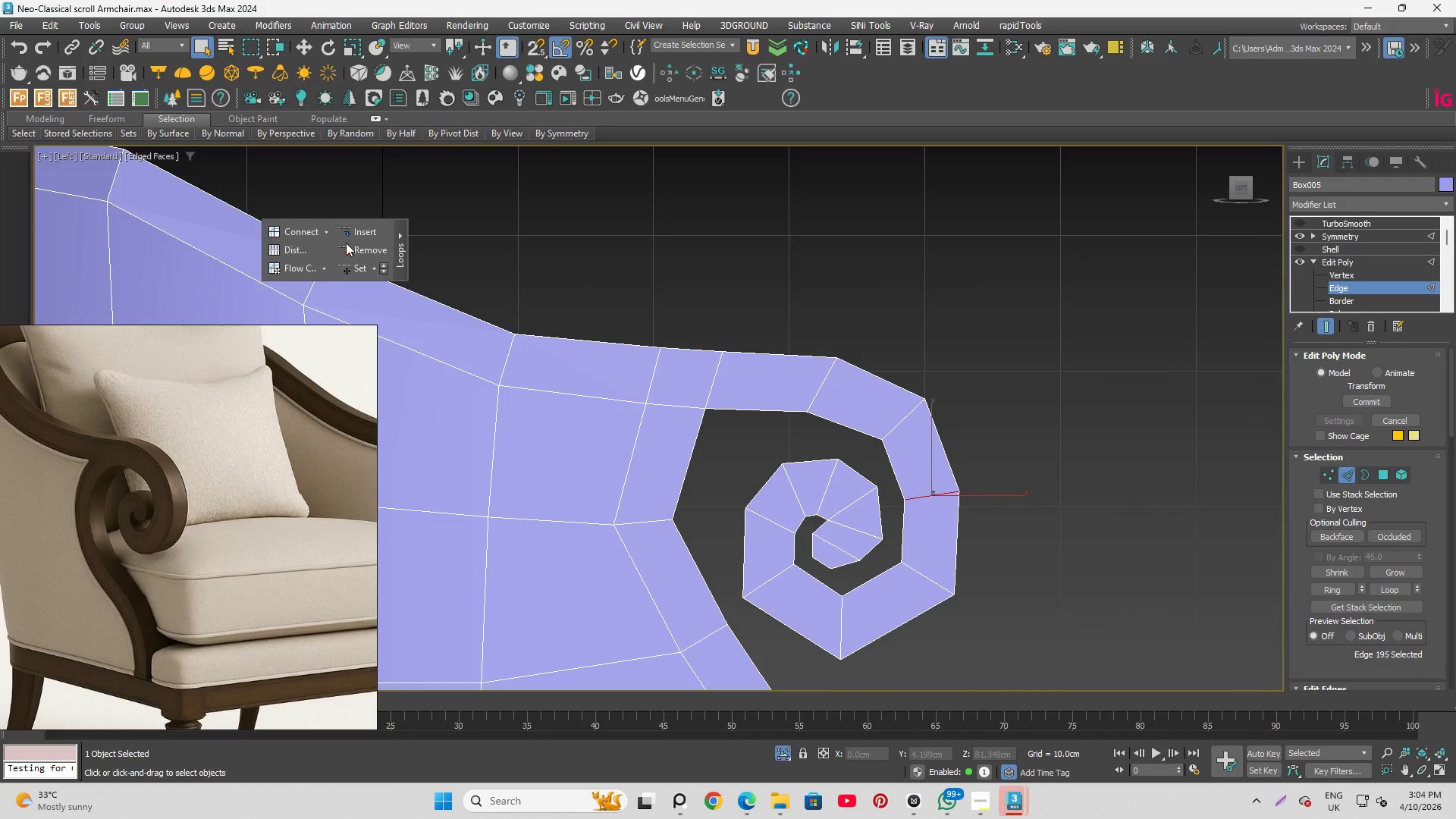 
left_click([356, 266])
 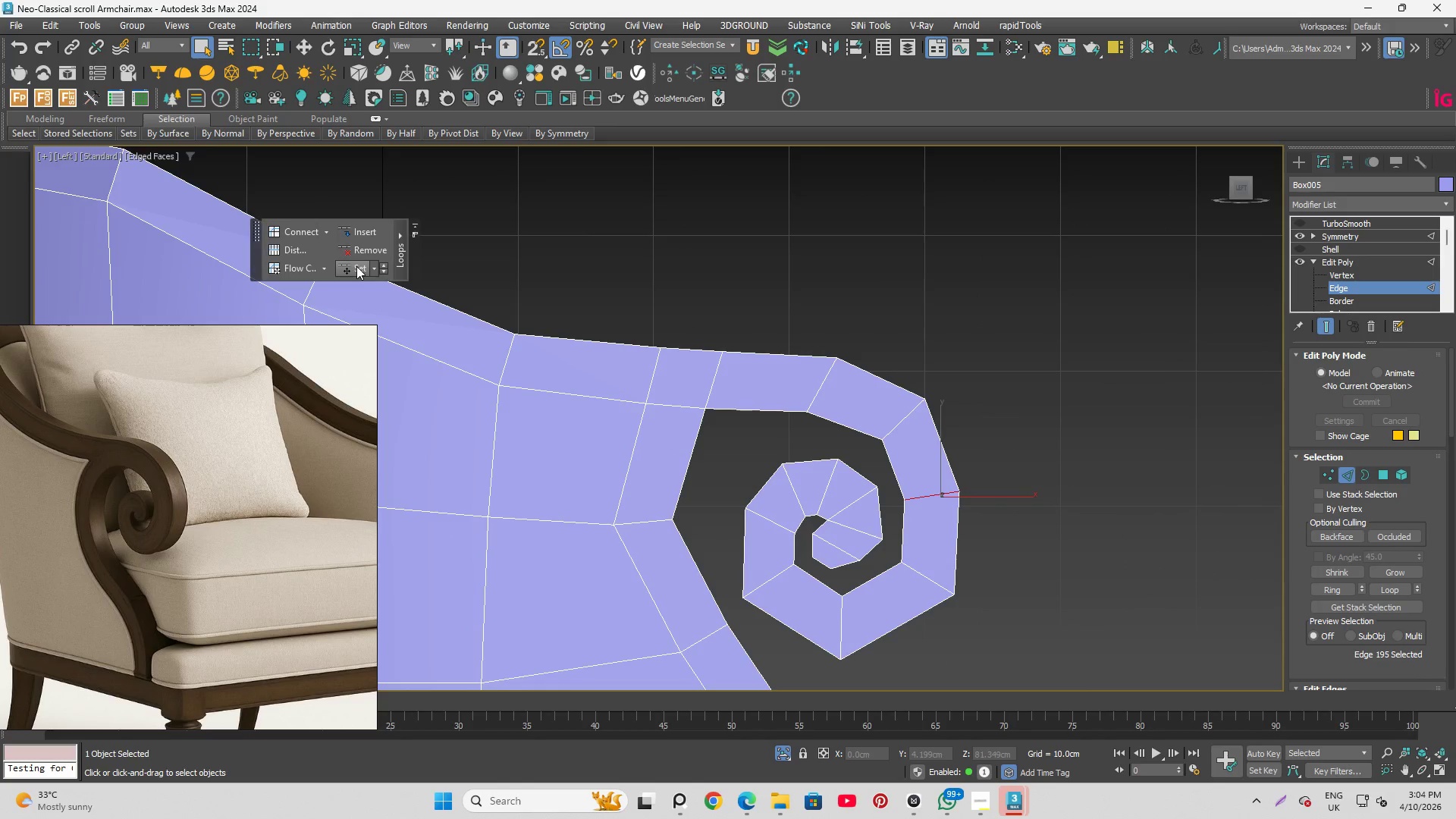 
left_click([356, 266])
 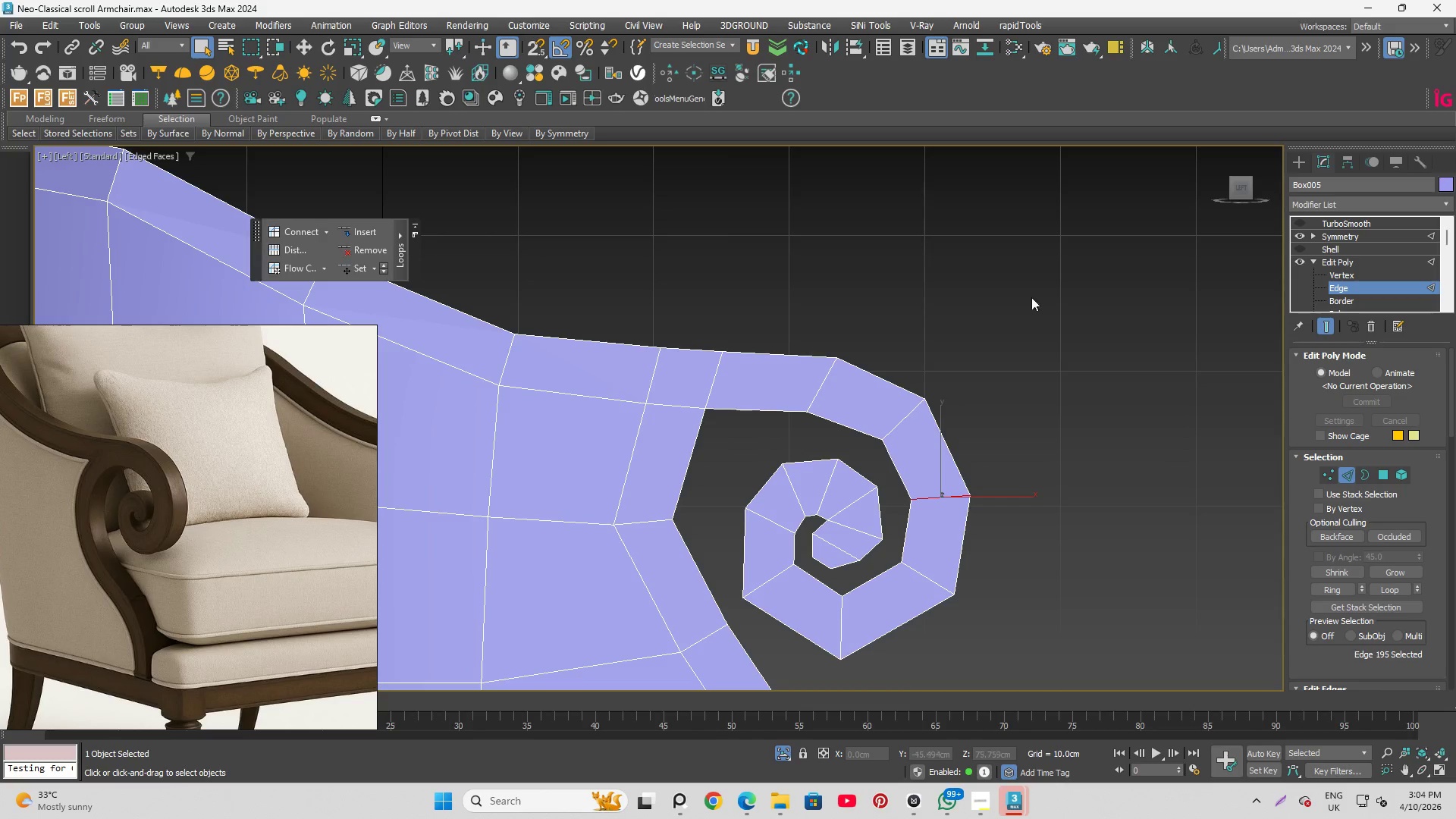 
scroll: coordinate [1107, 373], scroll_direction: down, amount: 1.0
 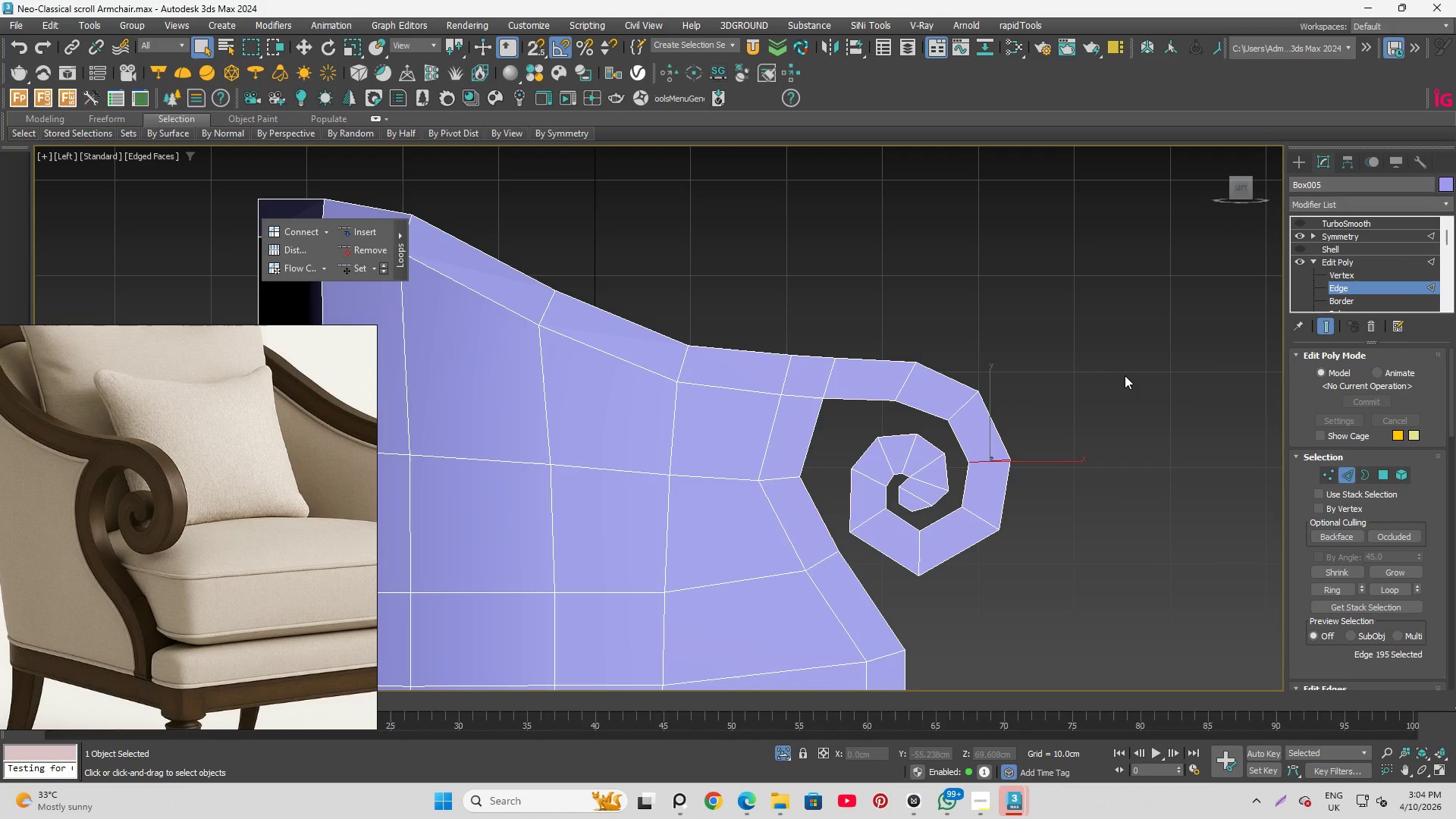 
left_click([1125, 375])
 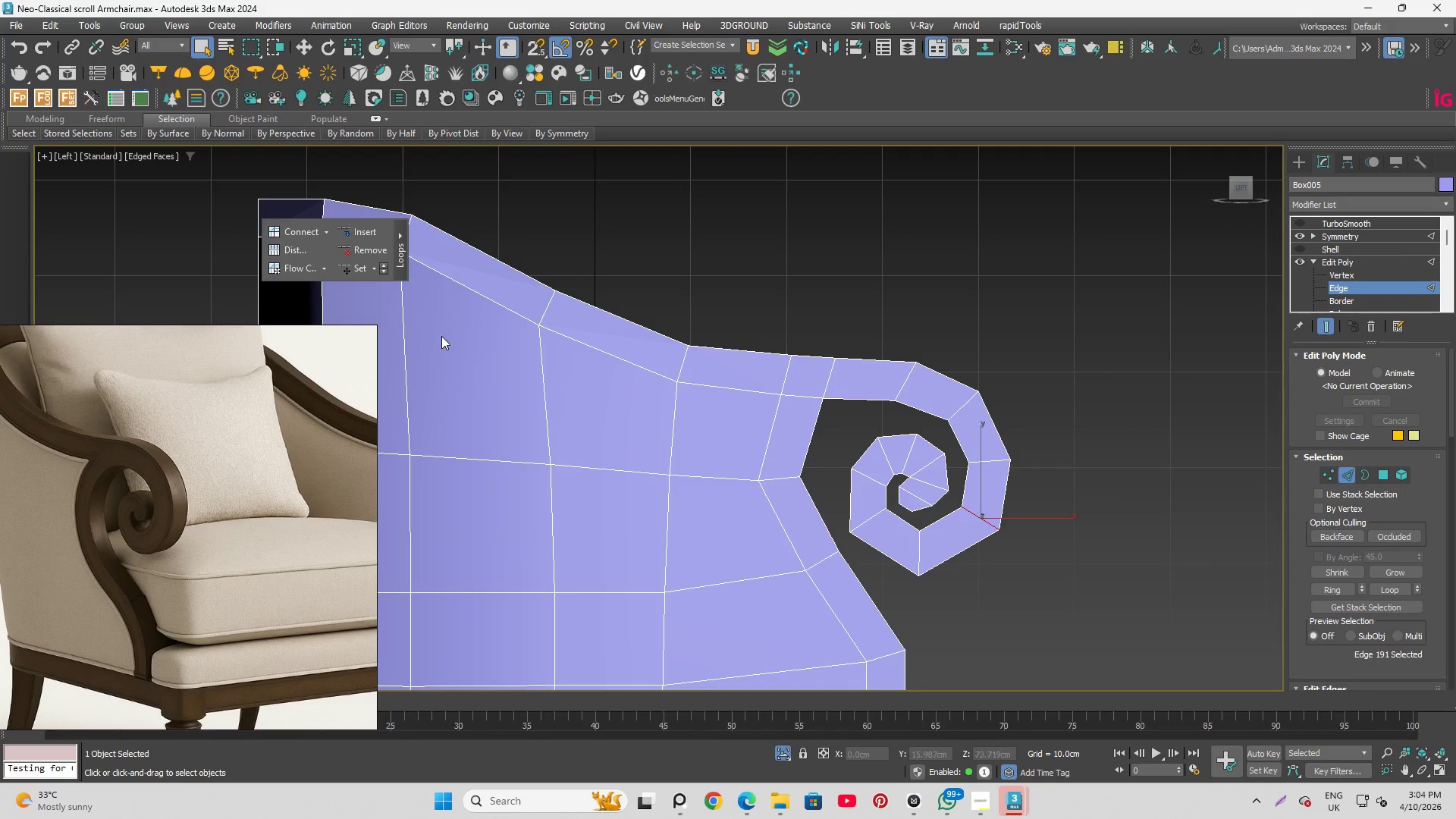 
left_click([356, 268])
 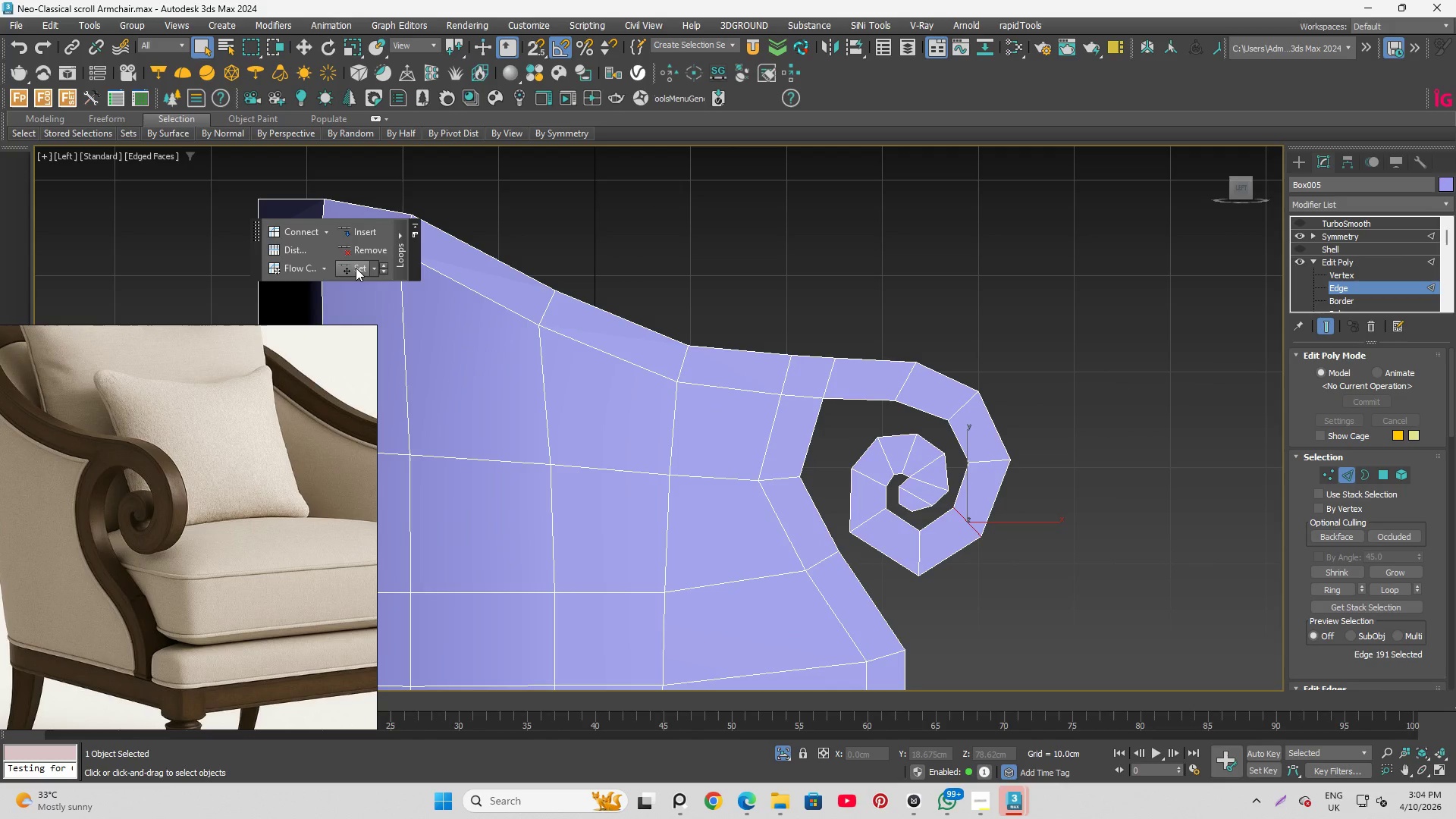 
key(Control+Z)
 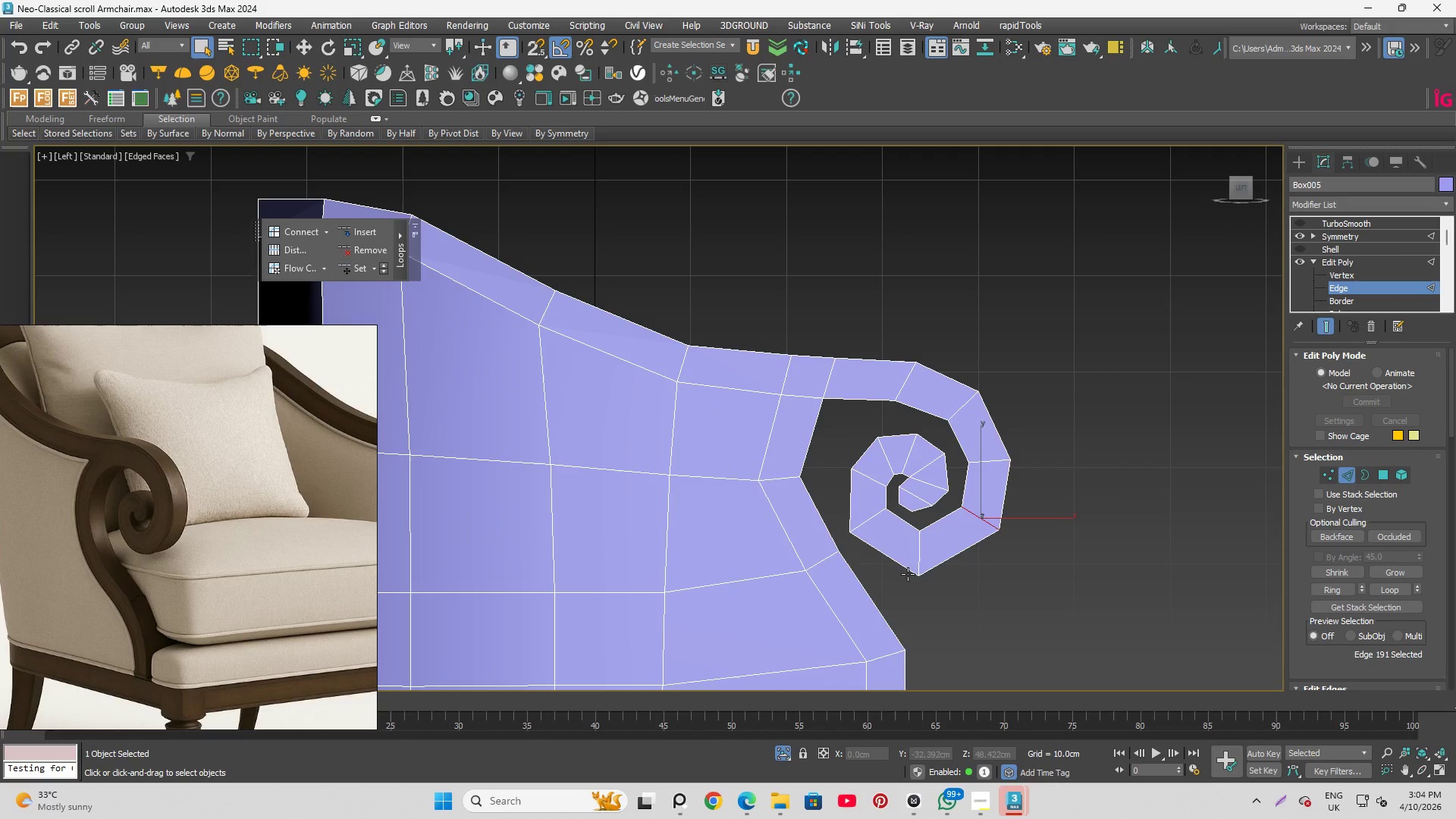 
left_click([915, 556])
 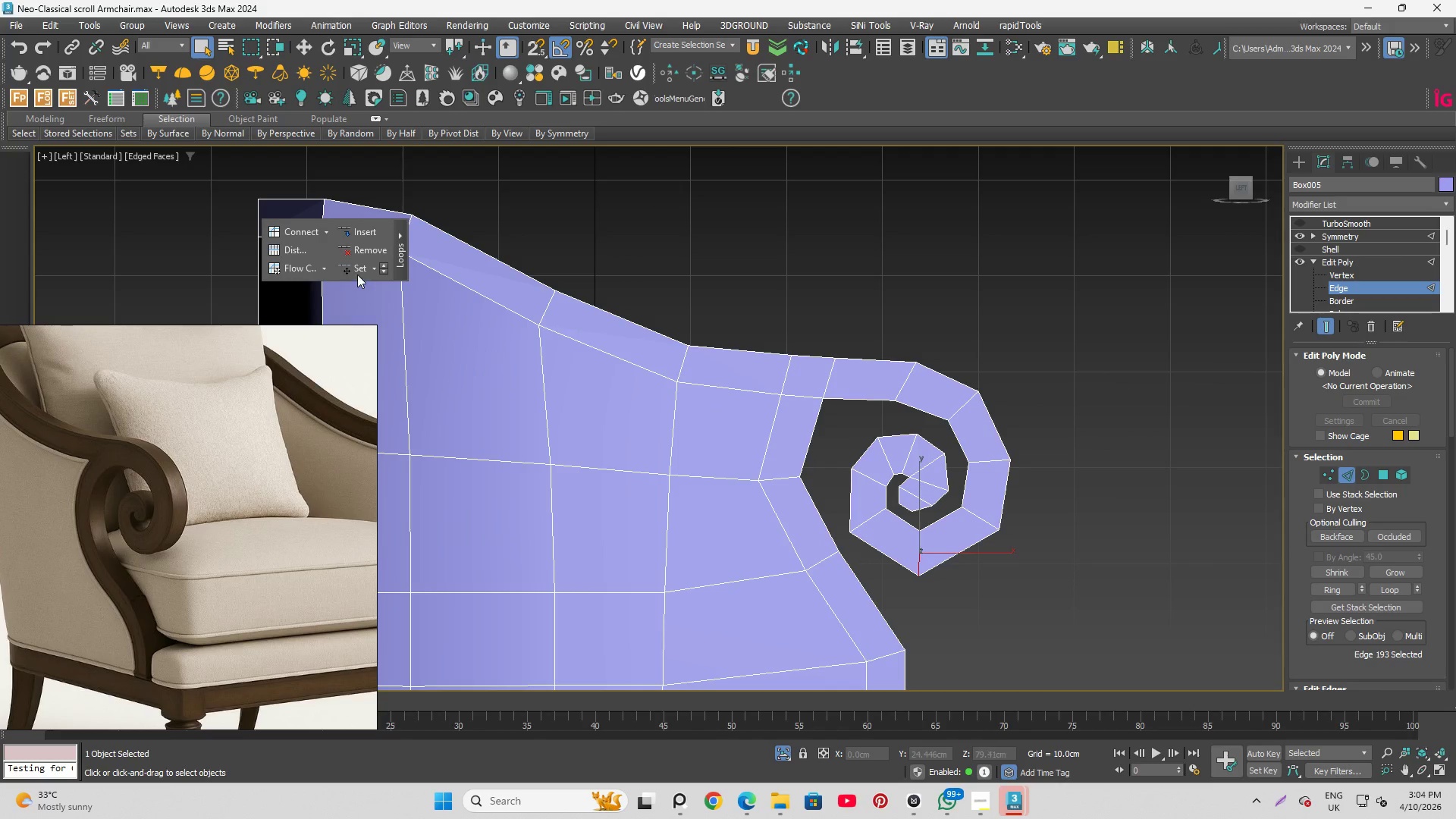 
left_click([353, 267])
 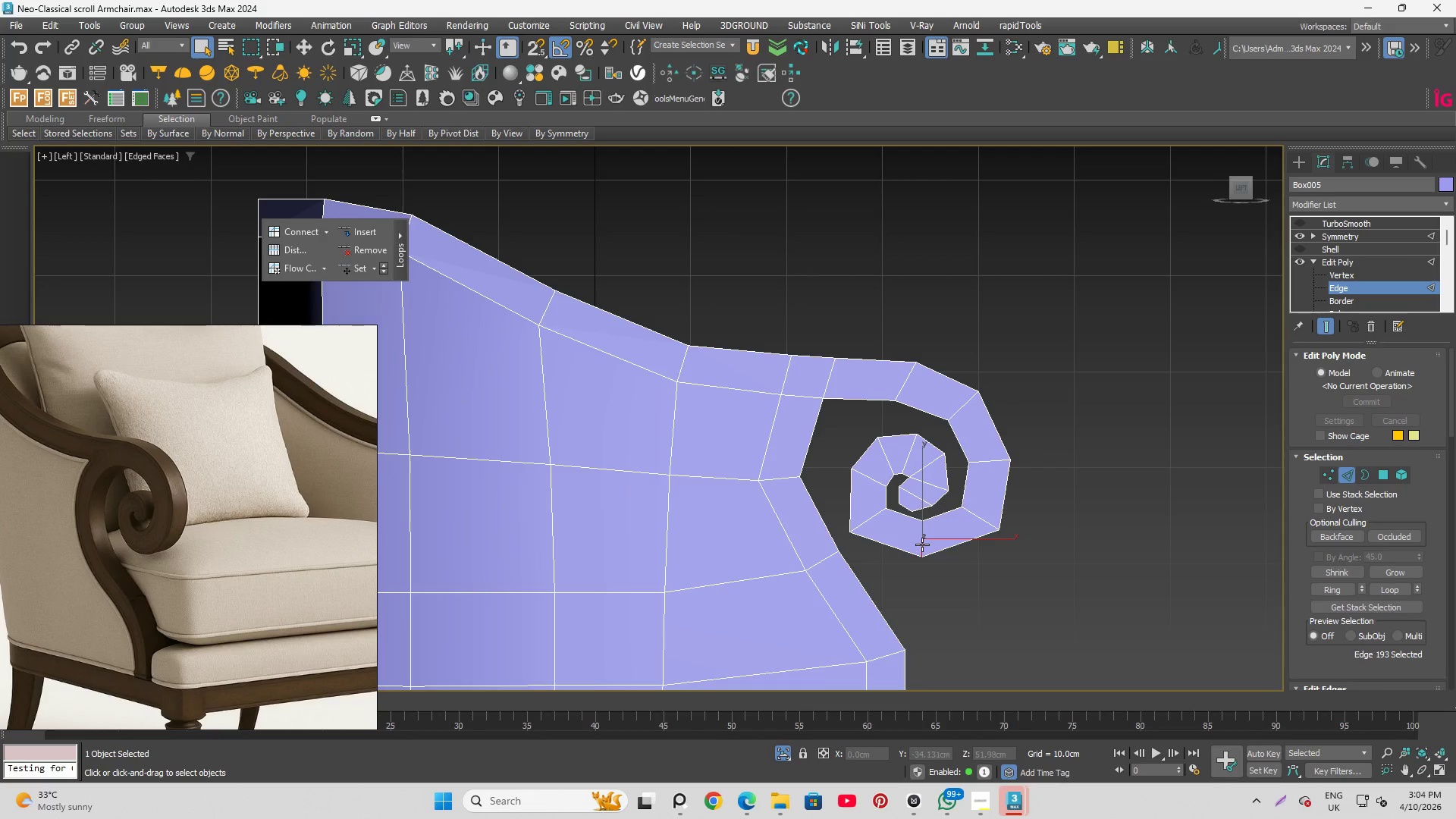 
key(W)
 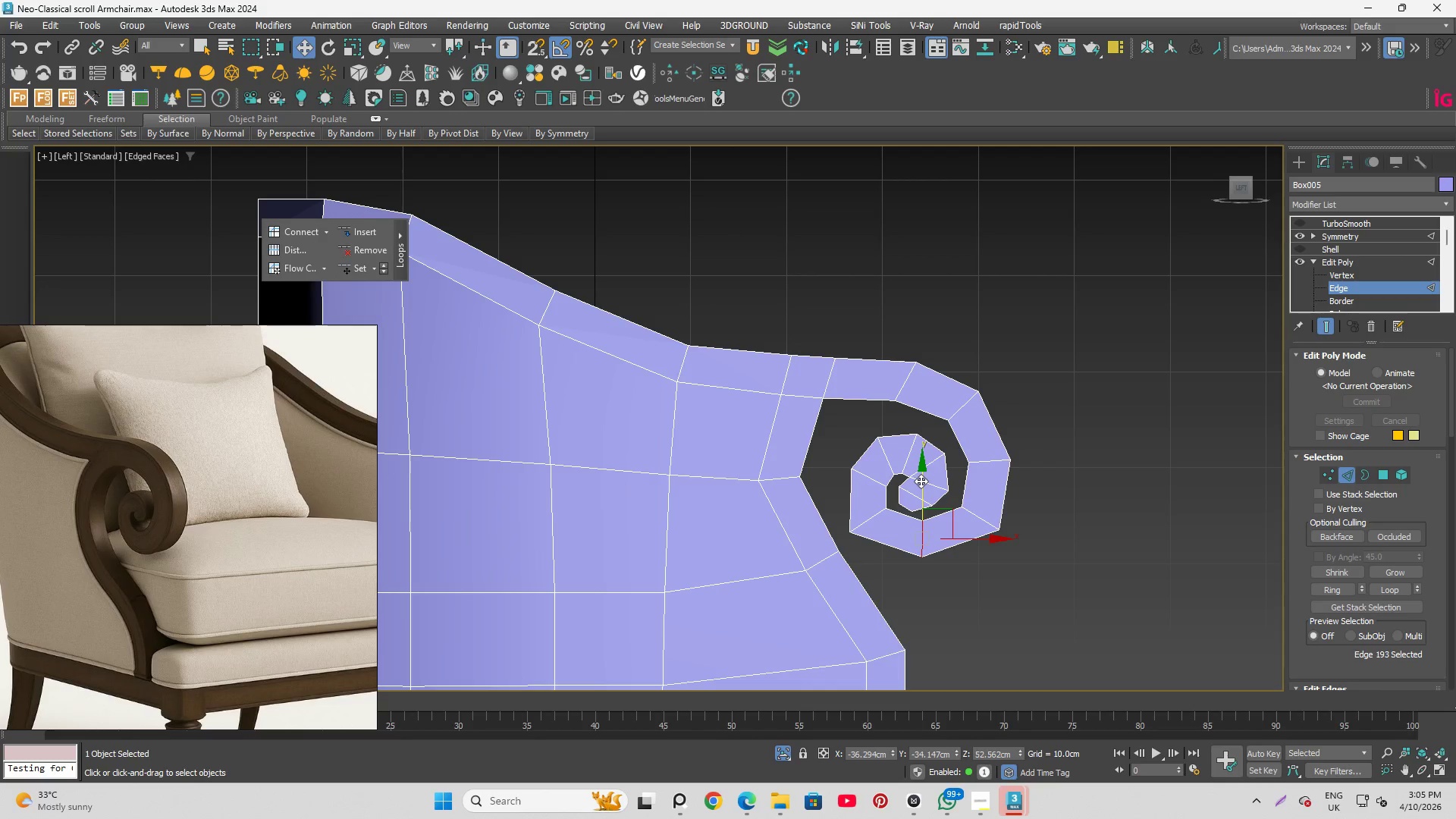 
left_click_drag(start_coordinate=[922, 479], to_coordinate=[921, 485])
 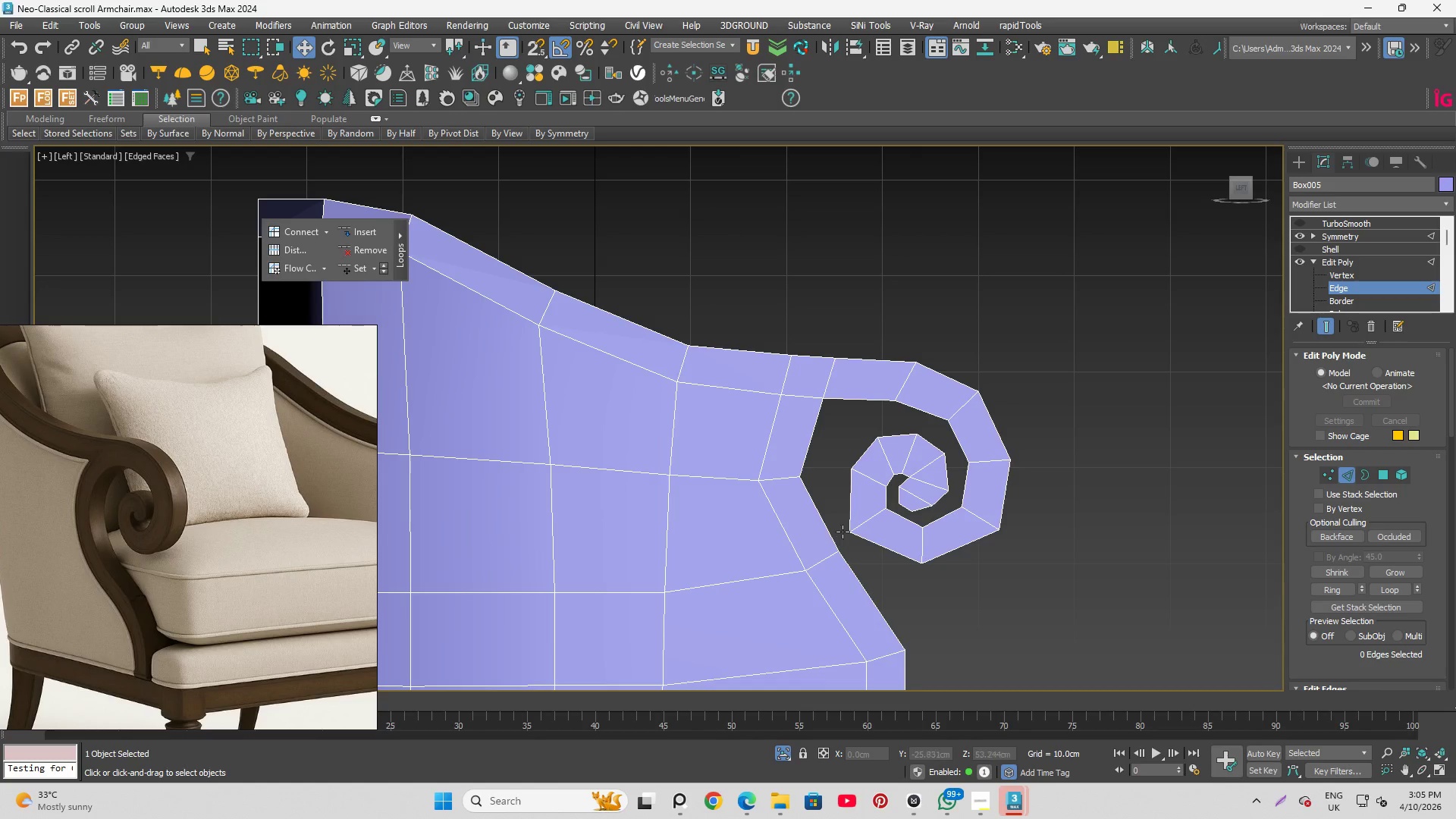 
left_click([858, 527])
 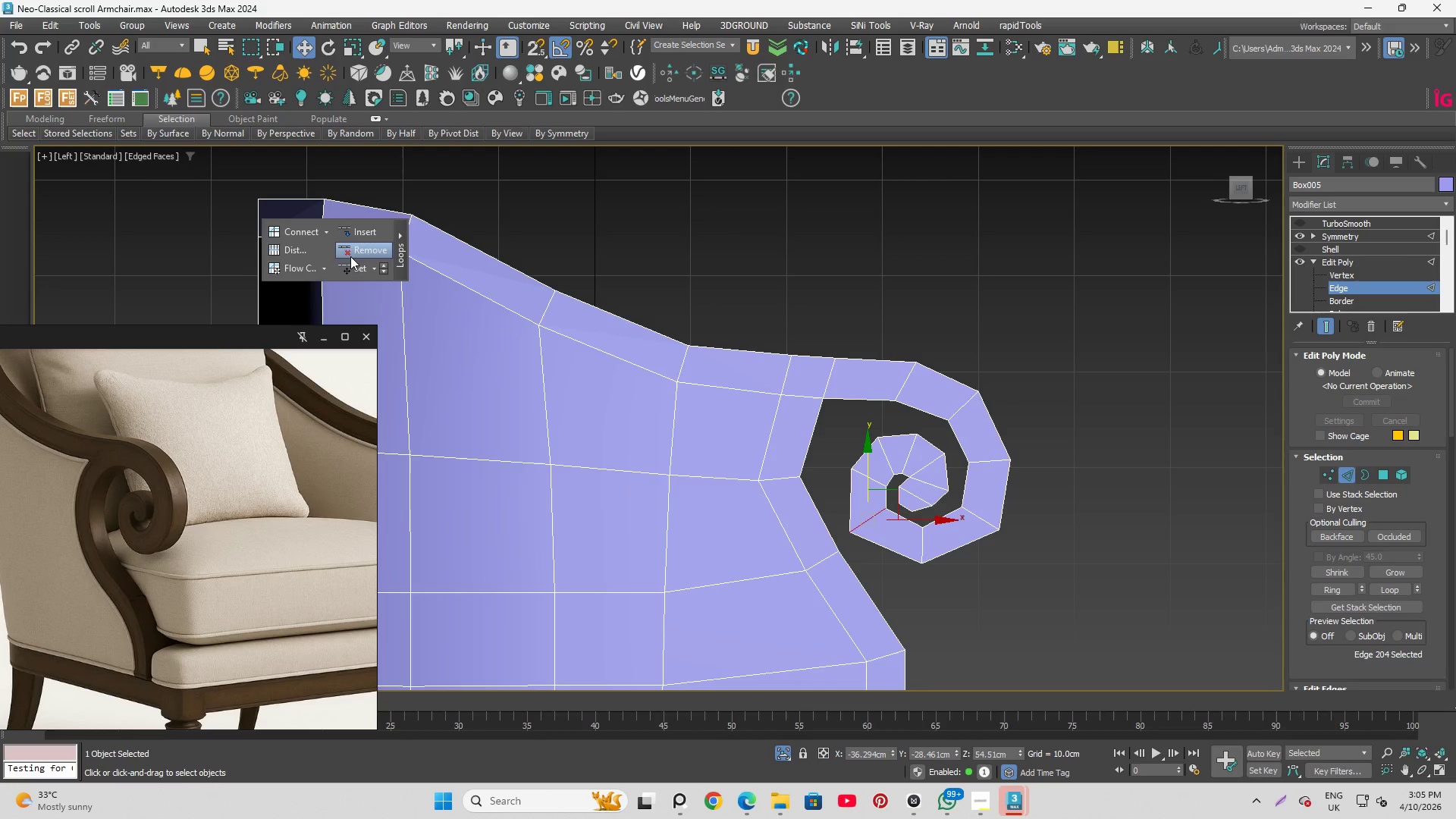 
left_click([353, 268])
 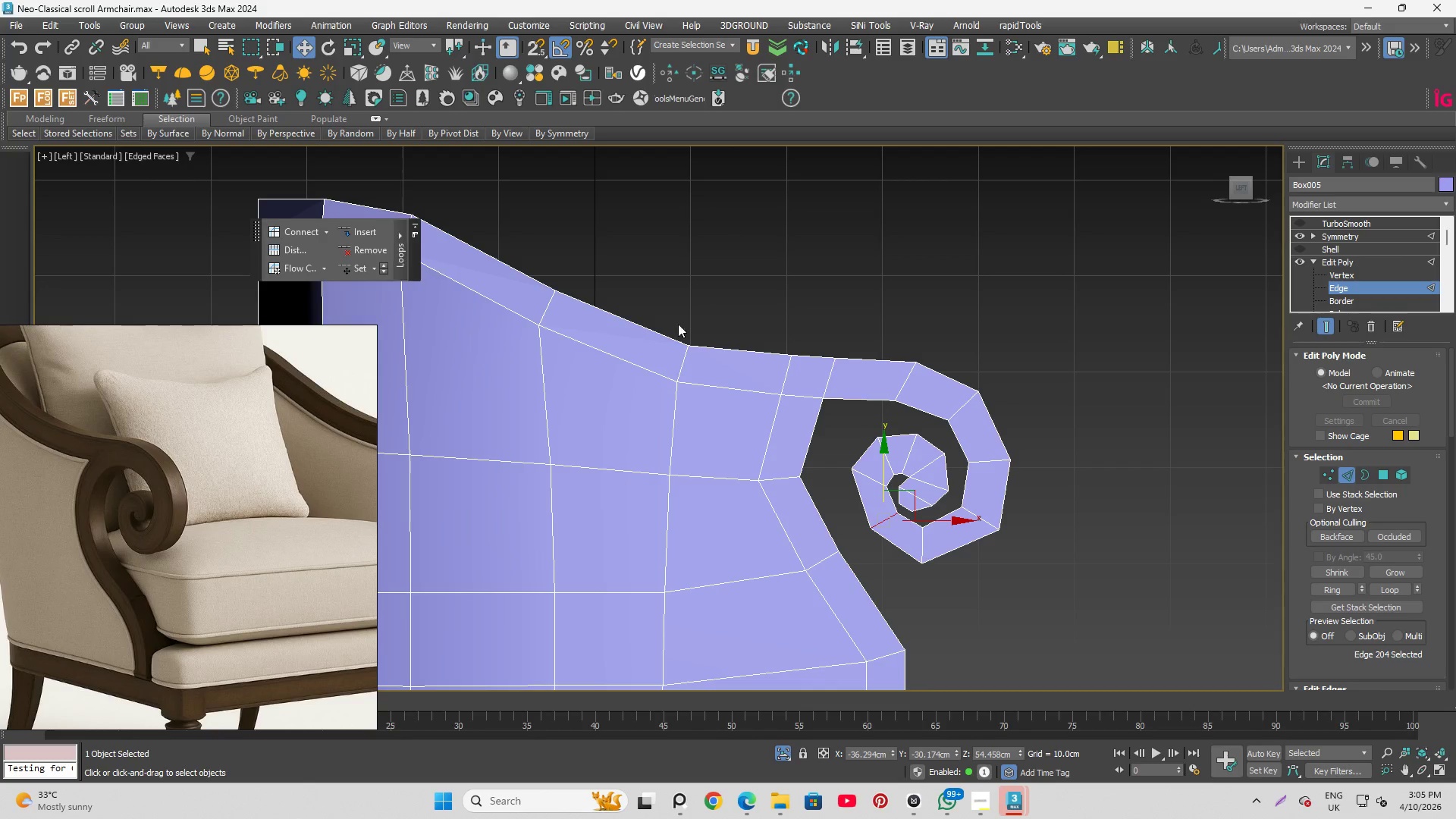 
scroll: coordinate [983, 403], scroll_direction: down, amount: 1.0
 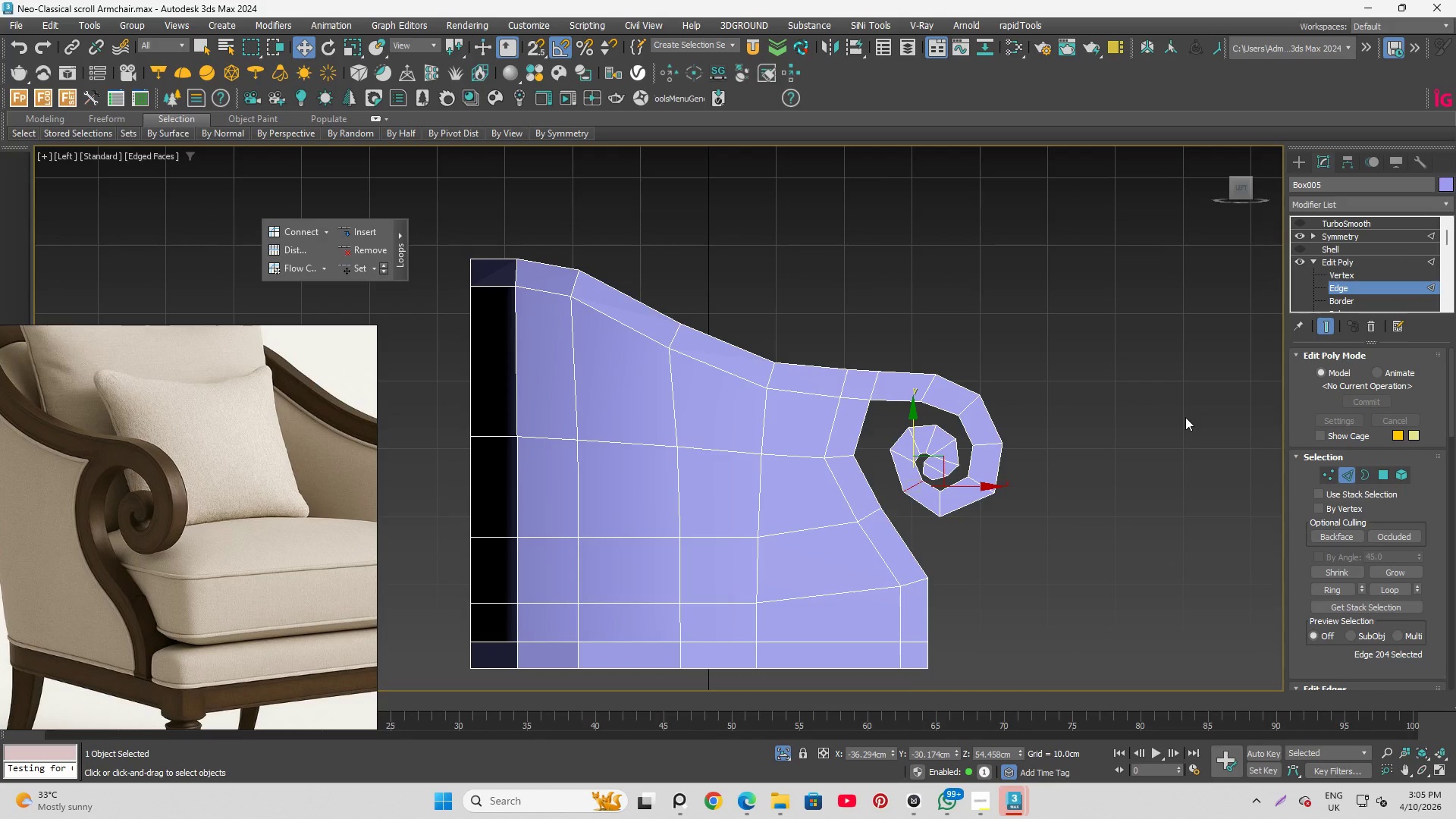 
hold_key(key=ControlLeft, duration=0.81)
 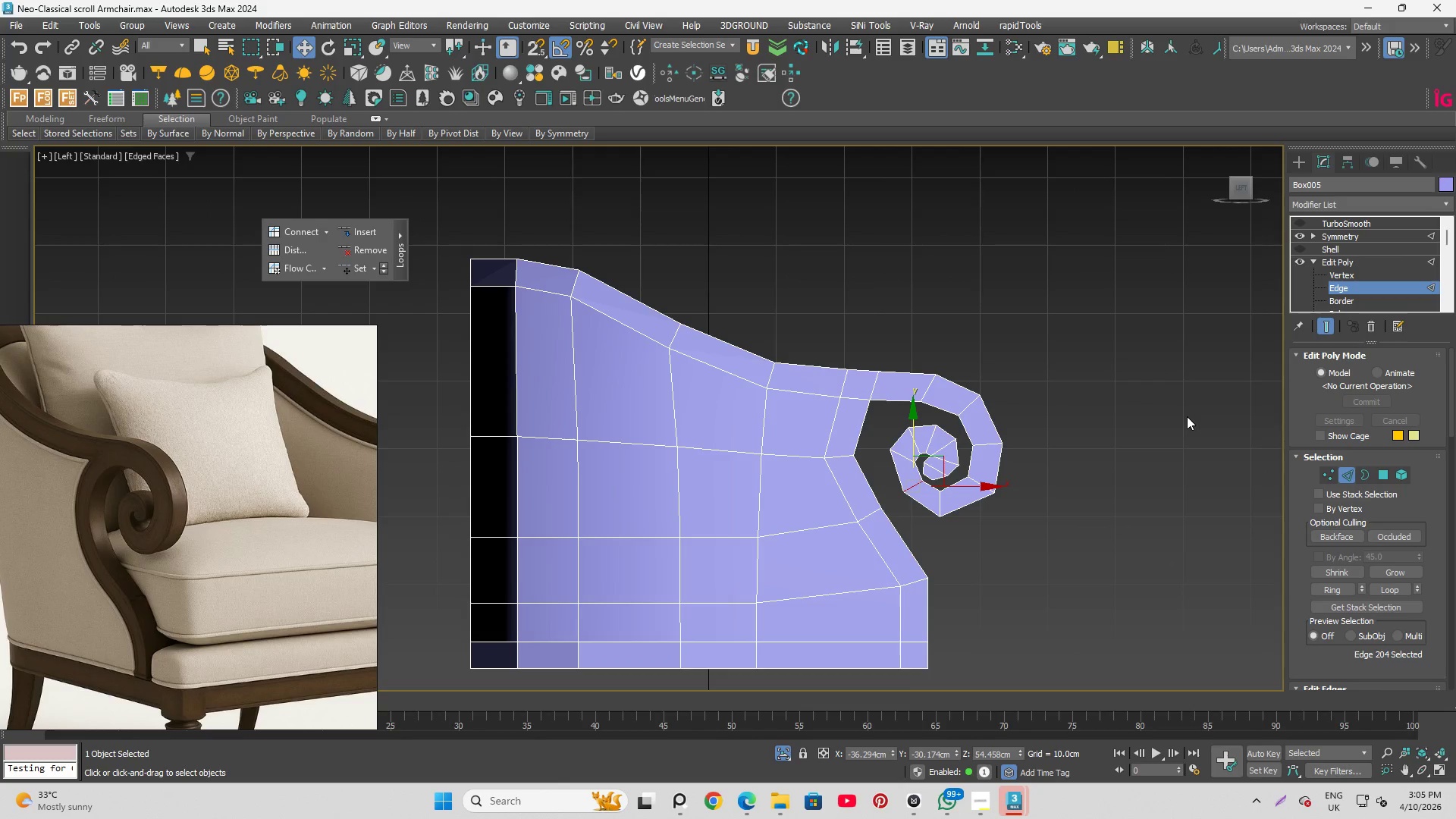 
key(Control+Z)
 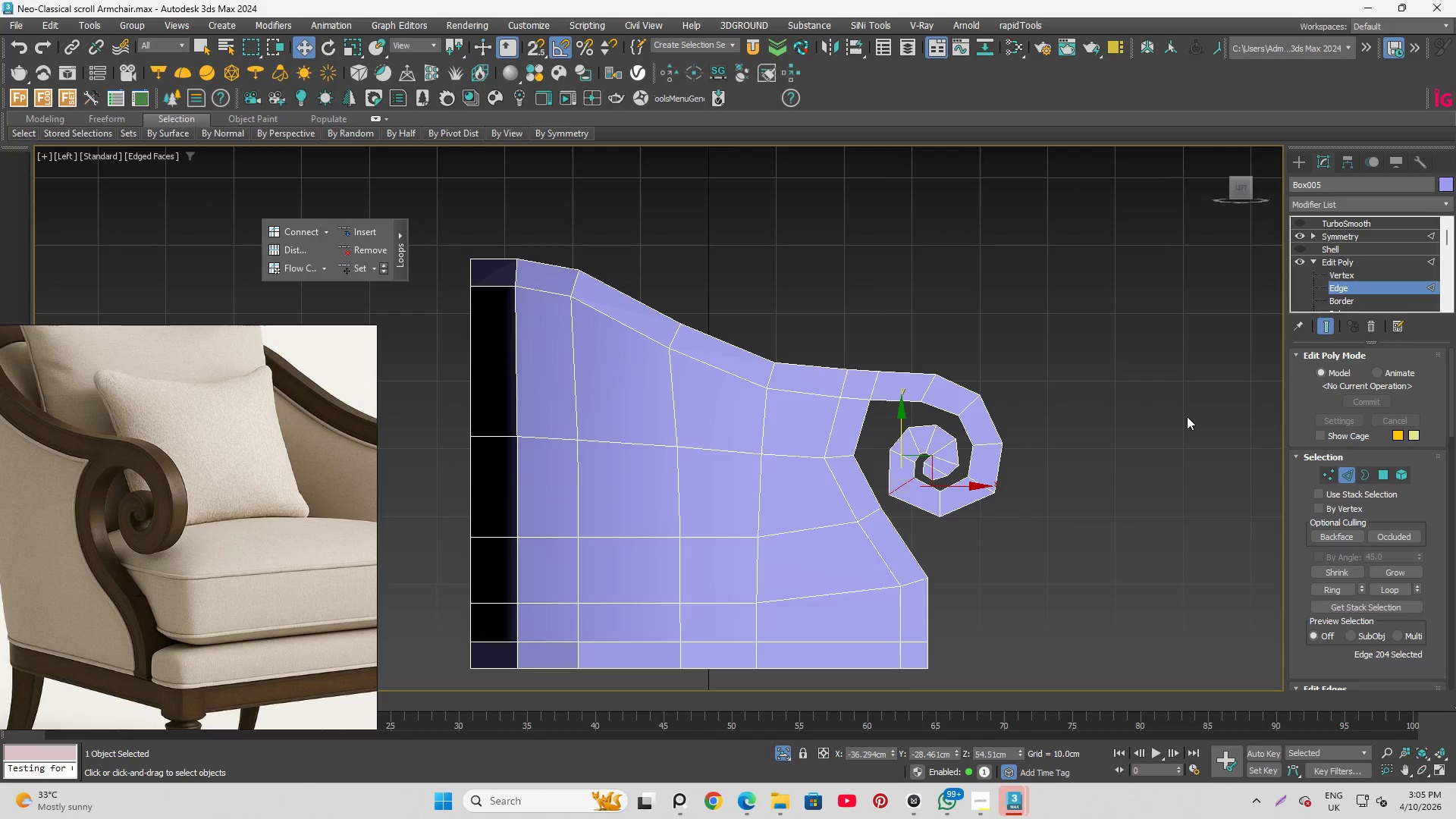 
key(Control+Z)
 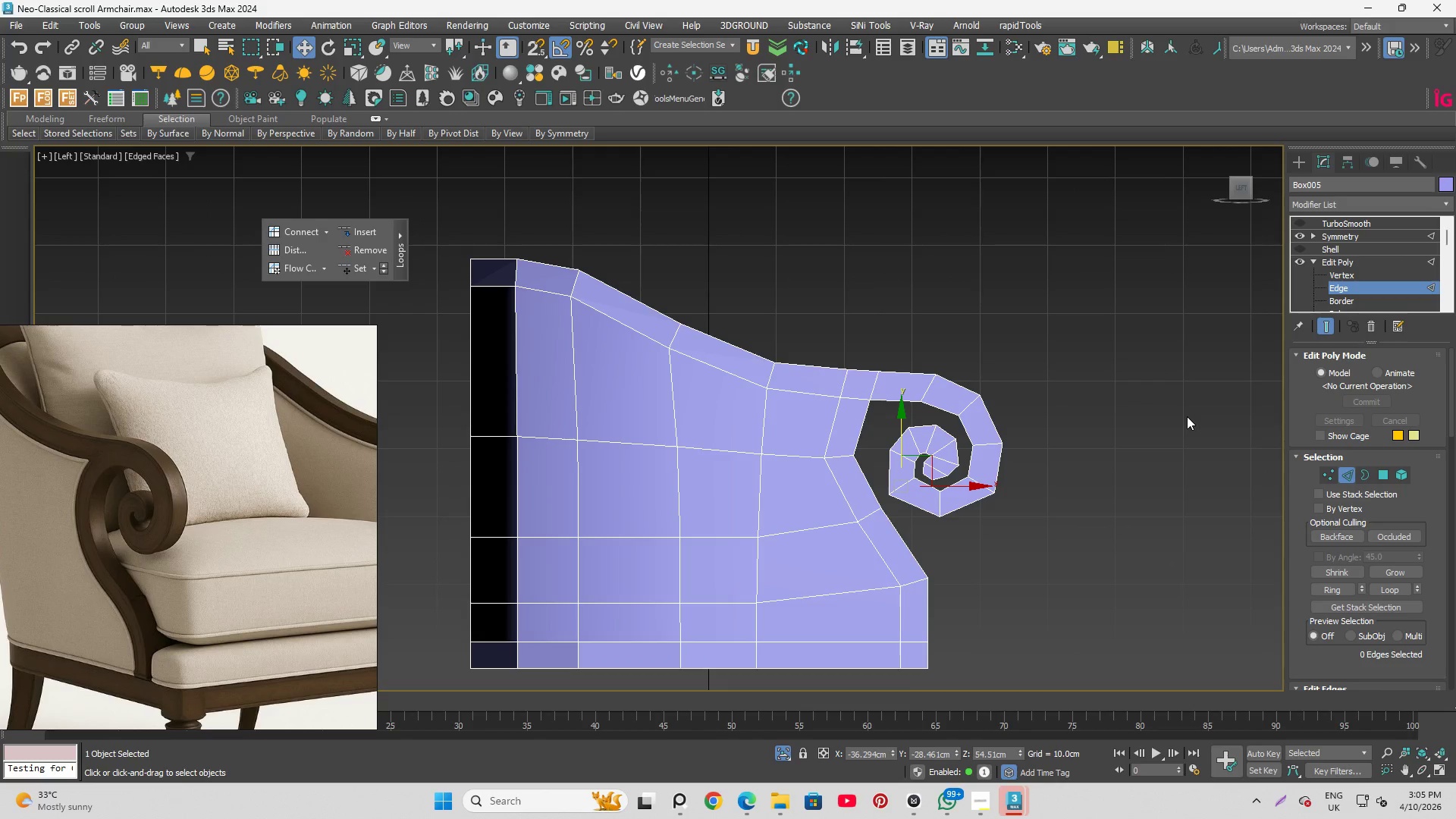 
key(Control+Z)
 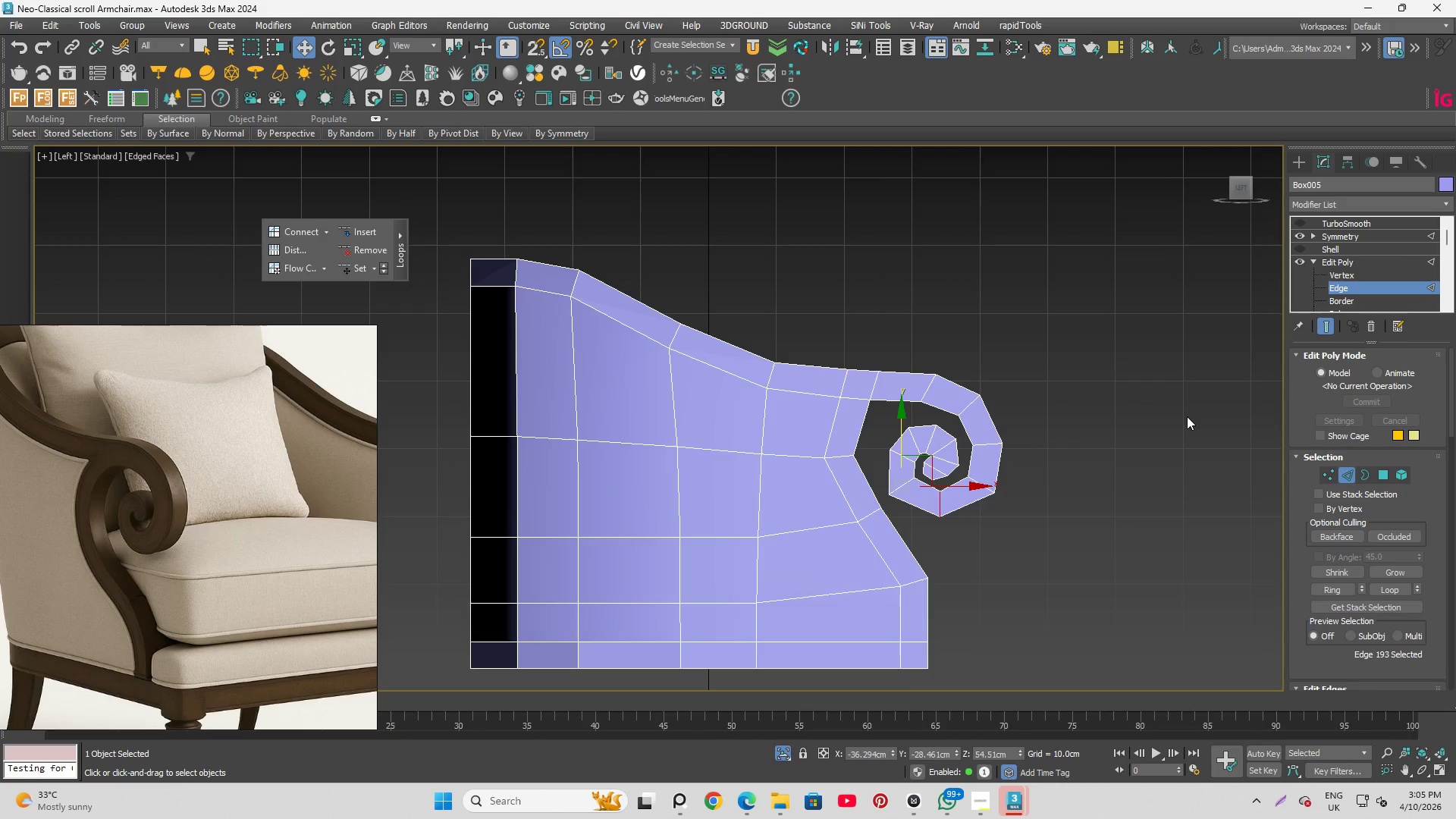 
key(Control+Z)
 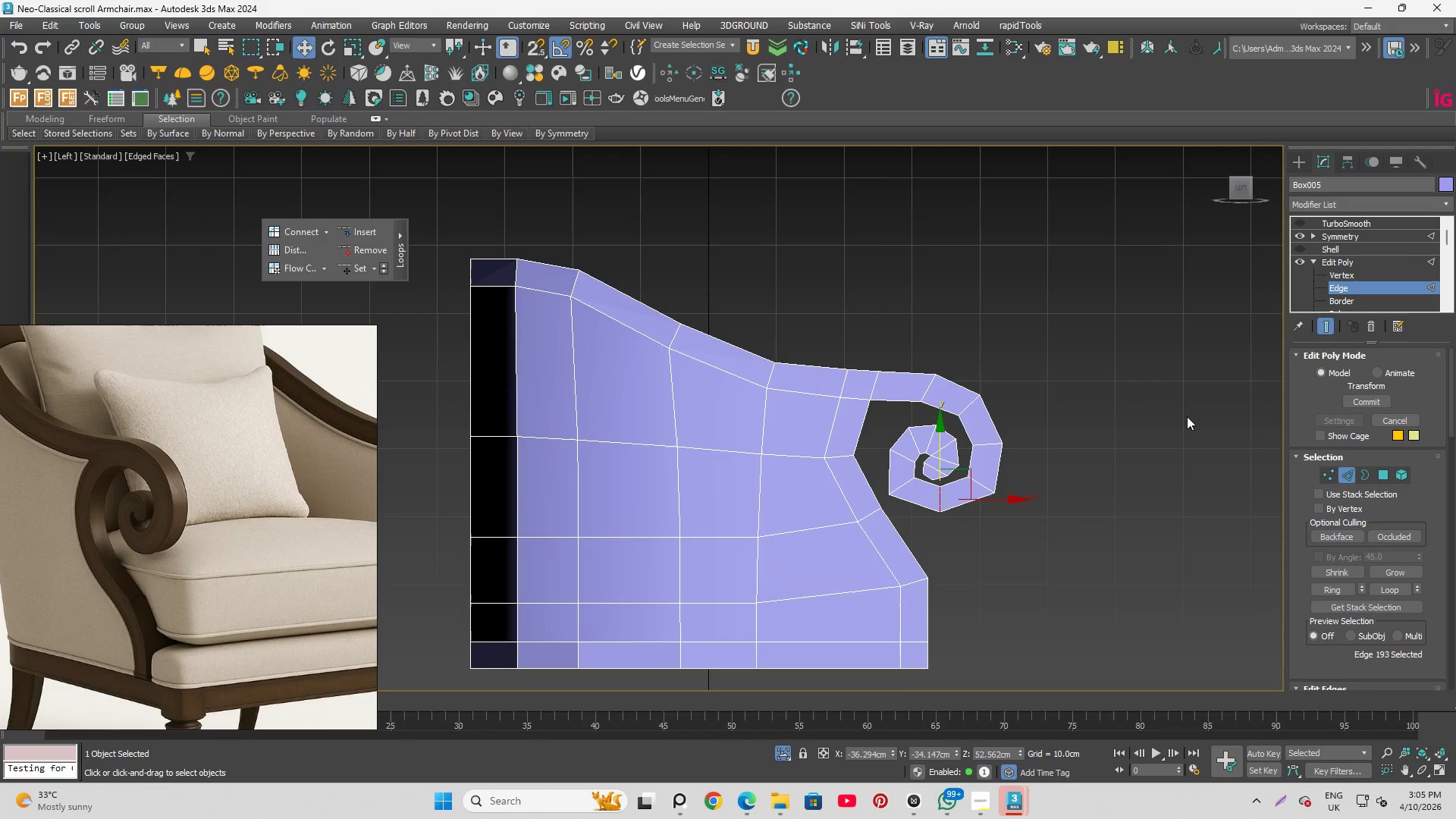 
key(Control+Z)
 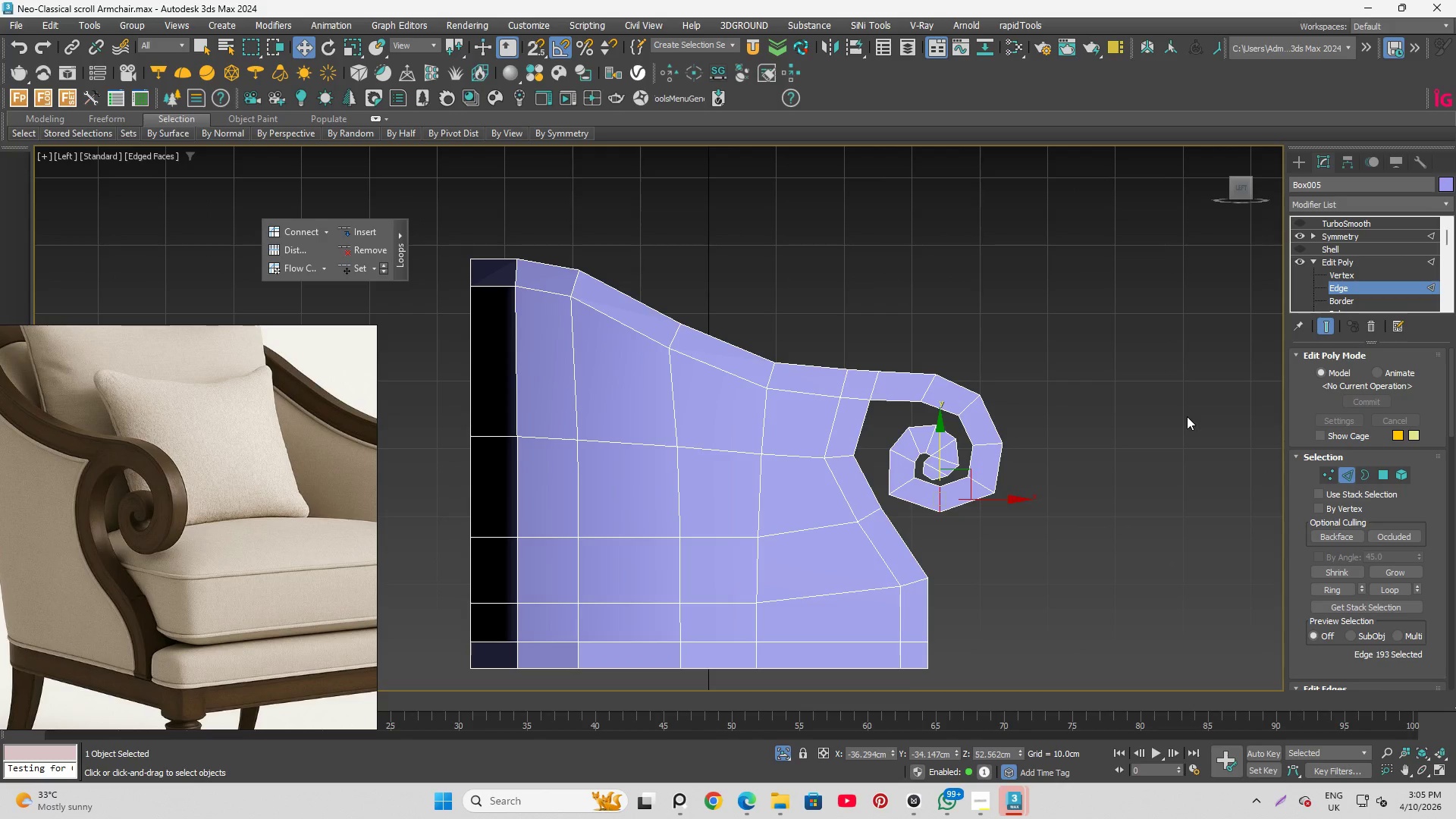 
key(Control+Z)
 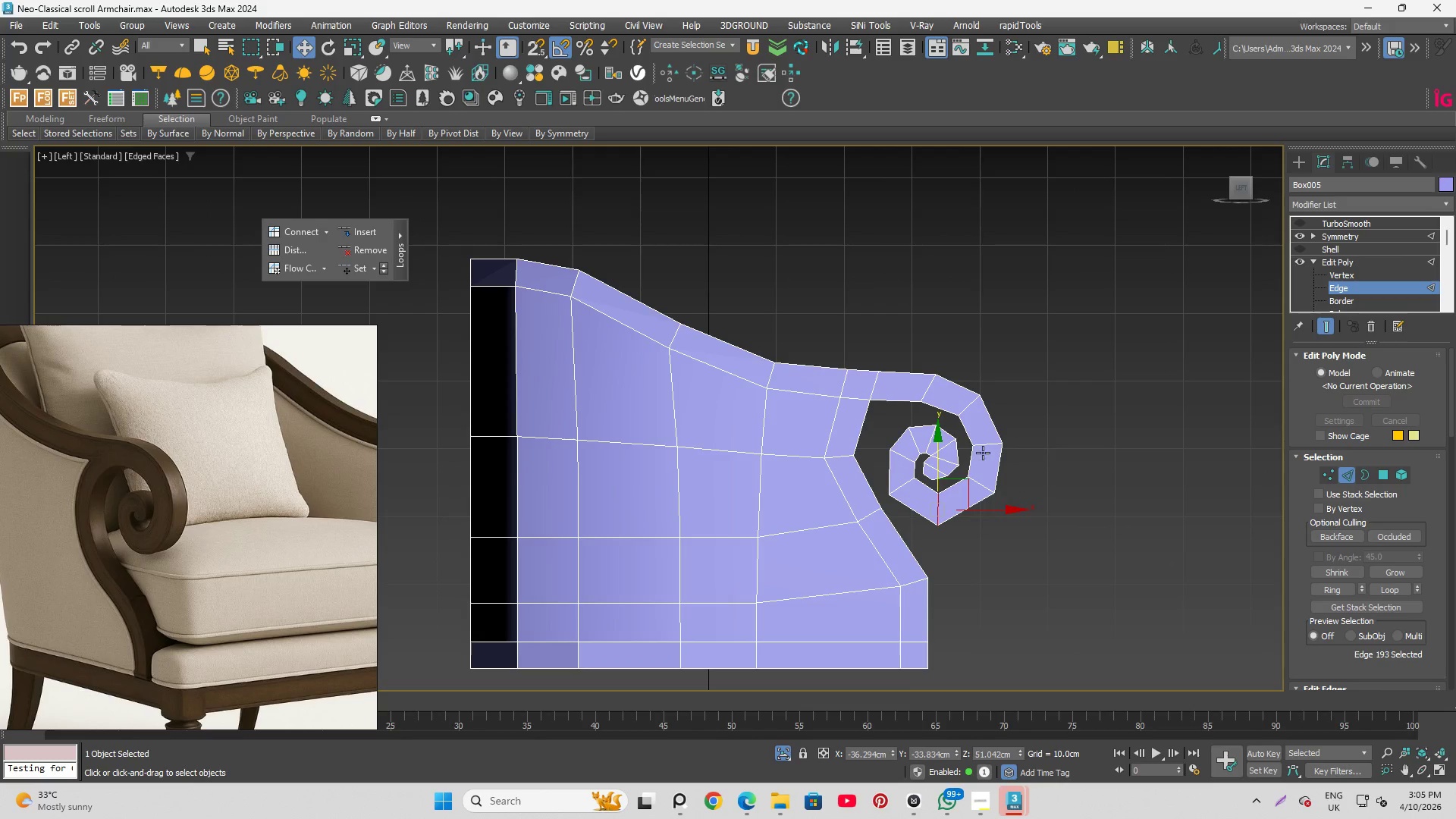 
key(Control+Z)
 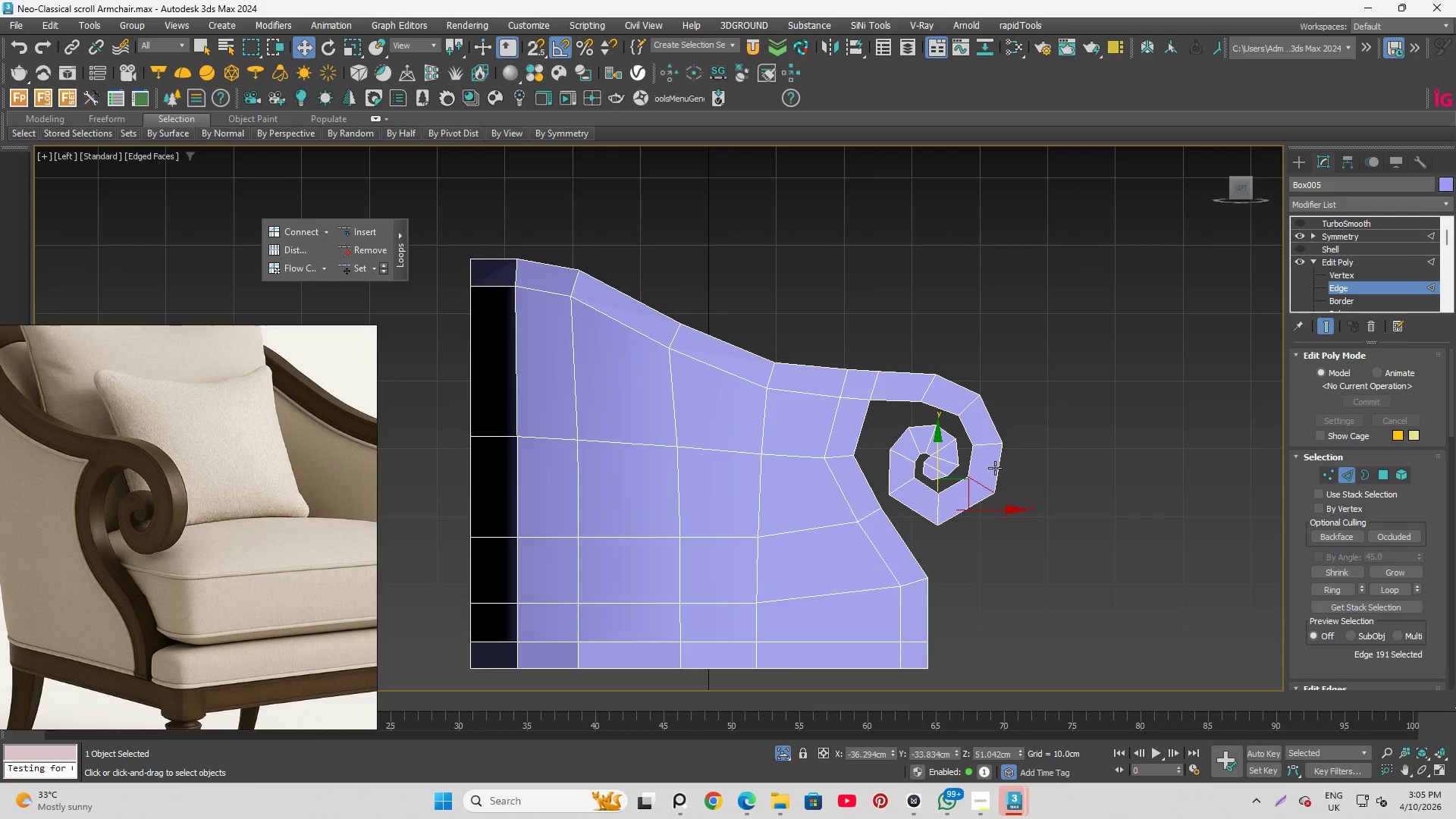 
key(Control+Z)
 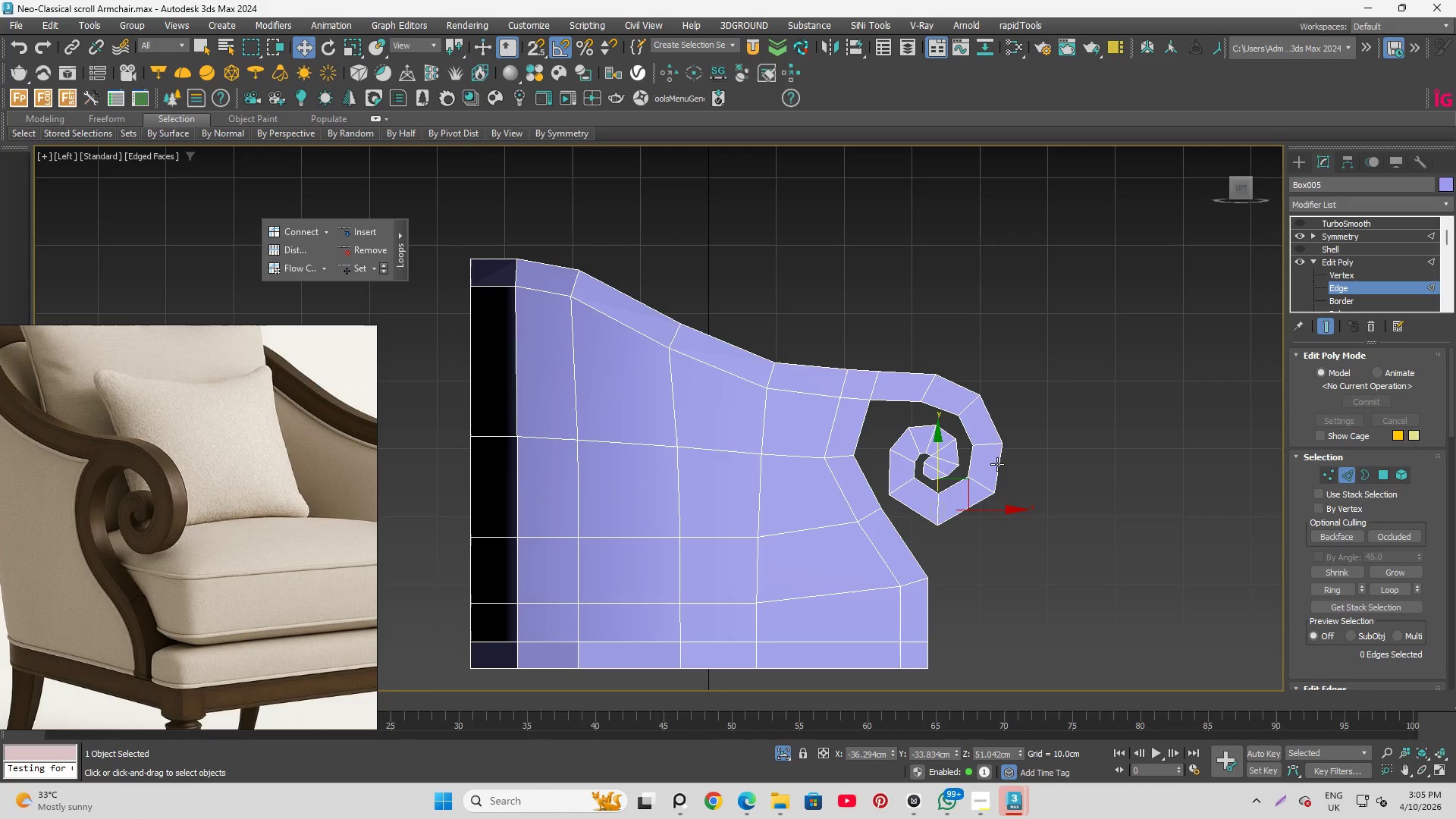 
hold_key(key=Z, duration=0.36)
 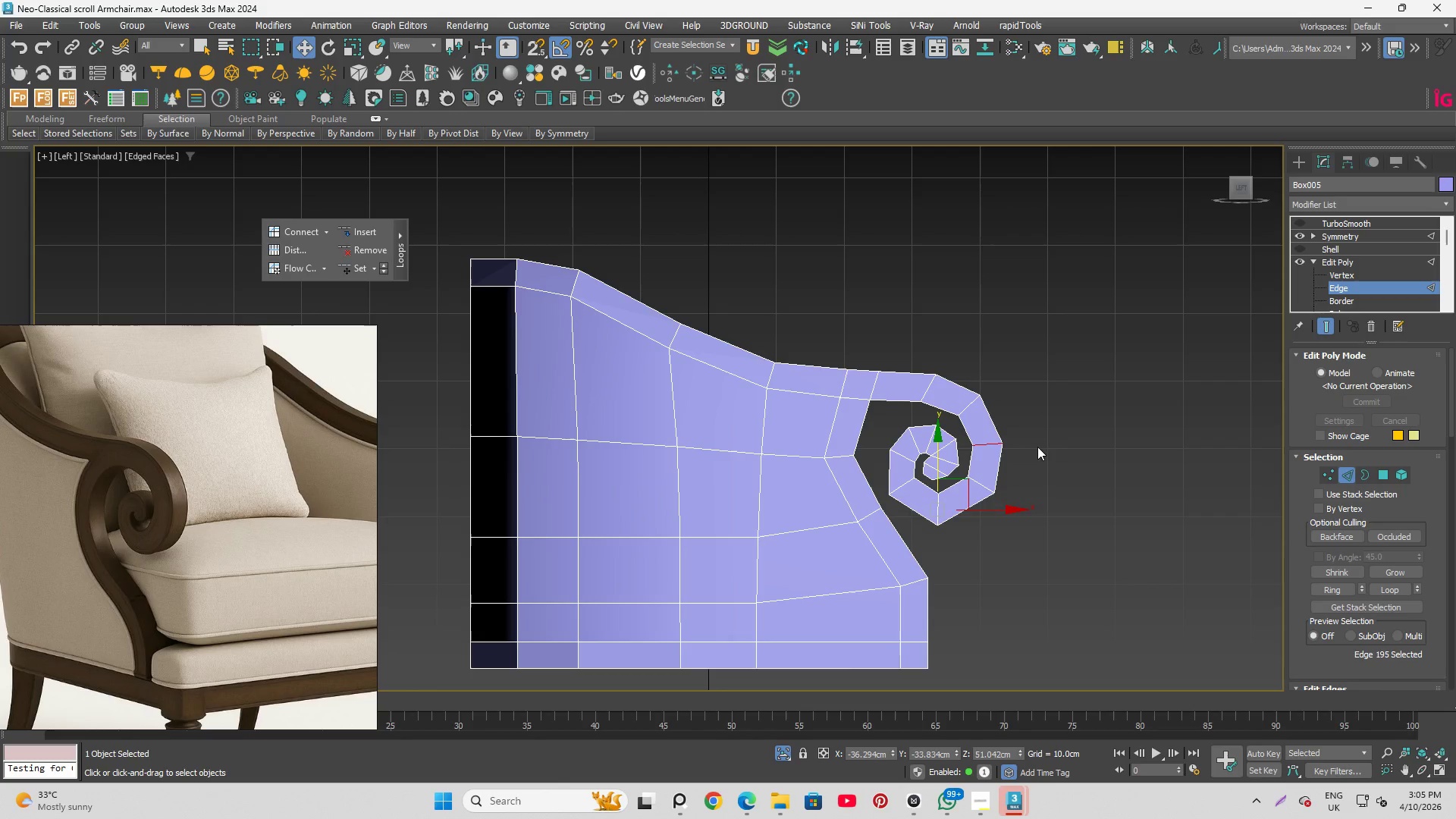 
left_click([1078, 440])
 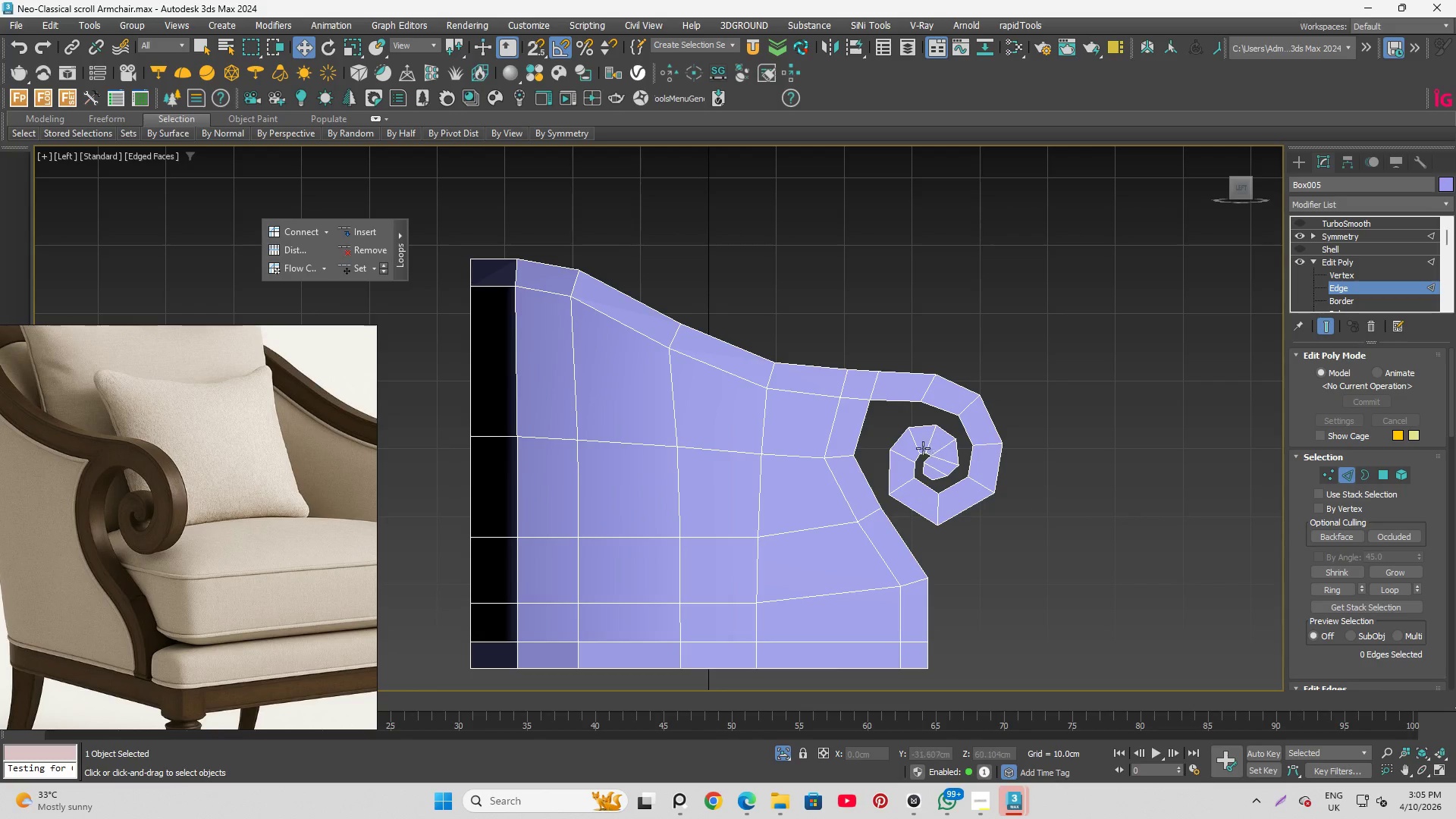 
scroll: coordinate [947, 469], scroll_direction: up, amount: 2.0
 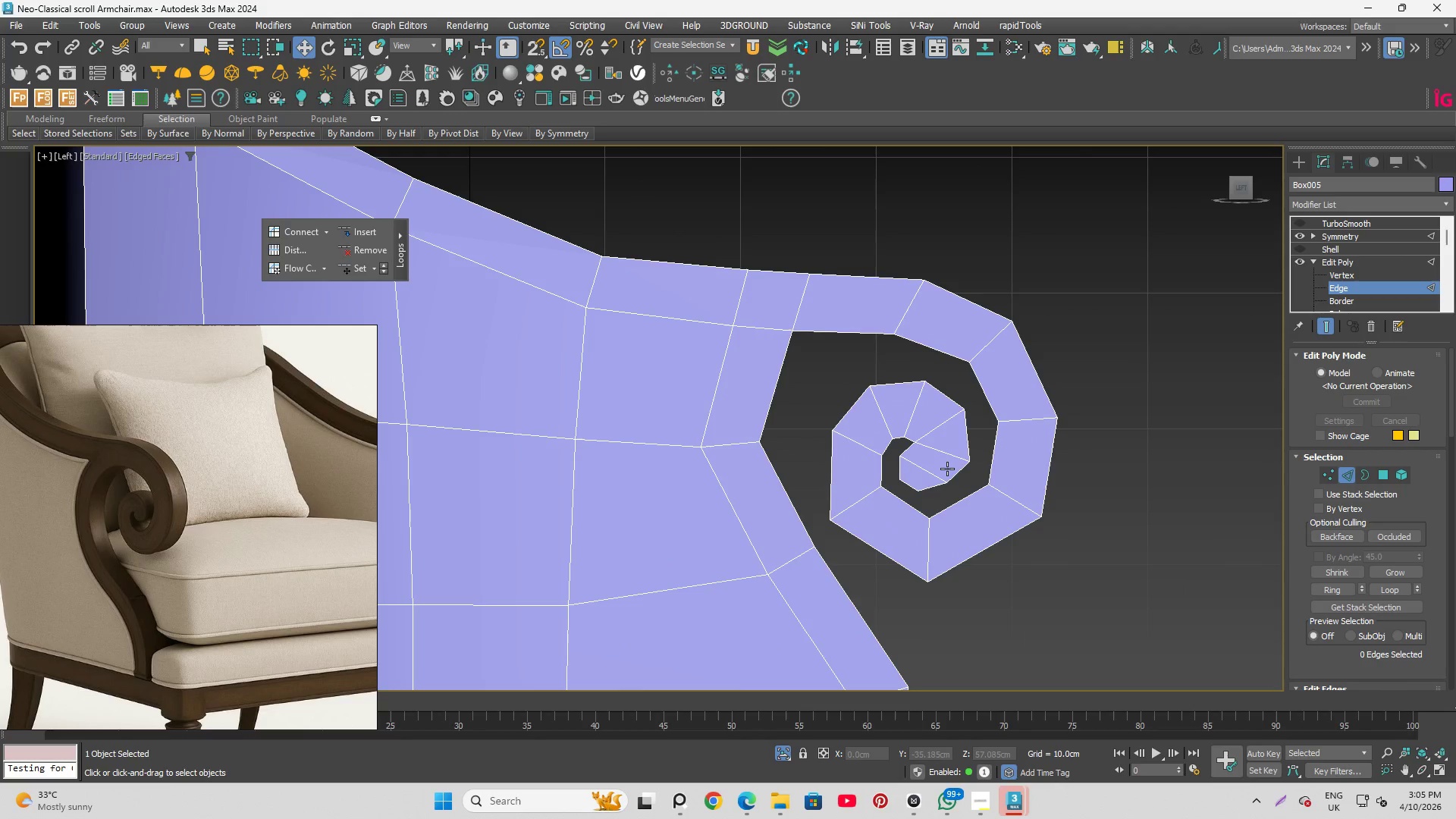 
key(Control+Z)
 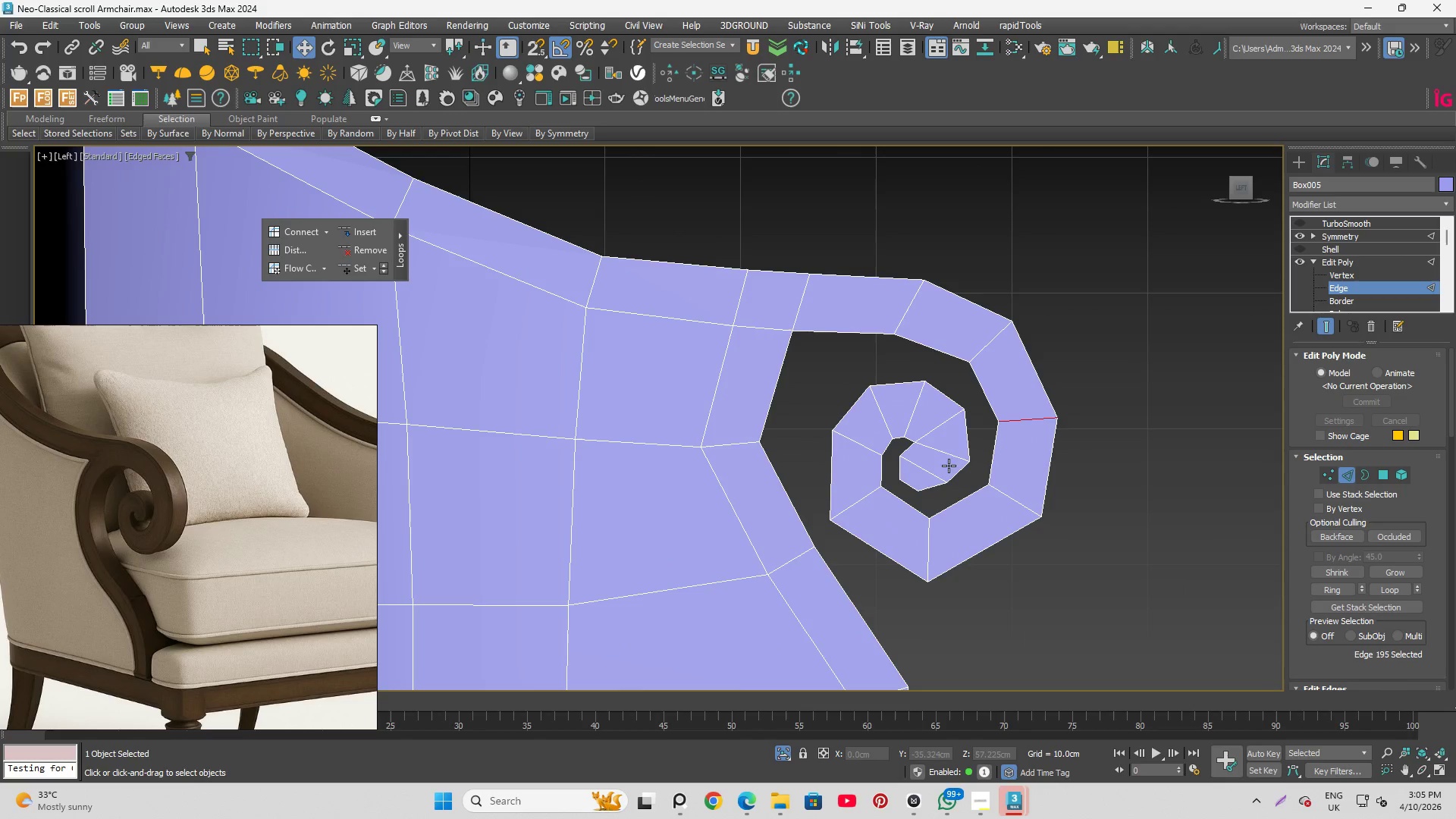 
key(Control+Z)
 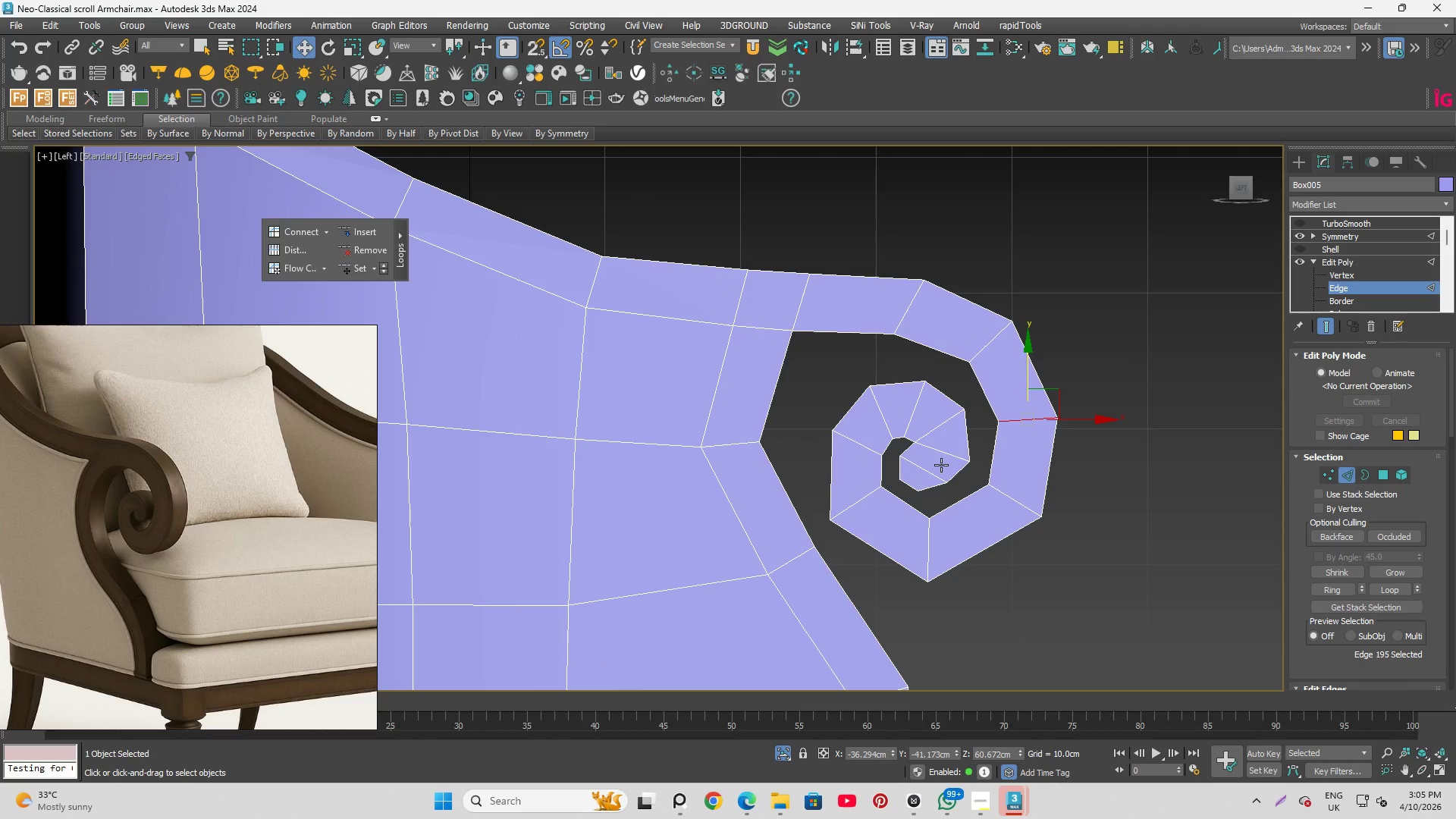 
hold_key(key=Z, duration=0.31)
 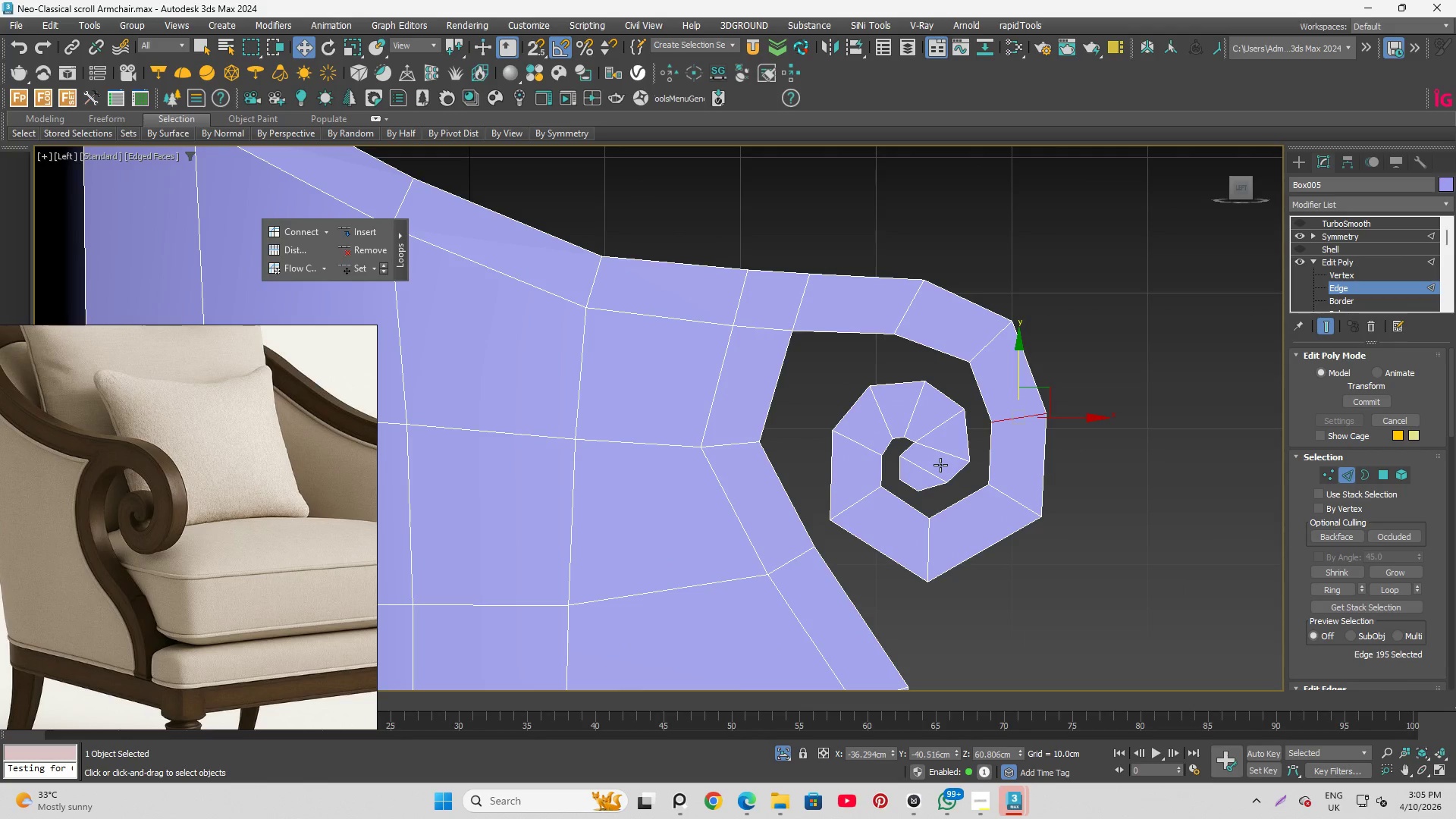 
key(Control+Y)
 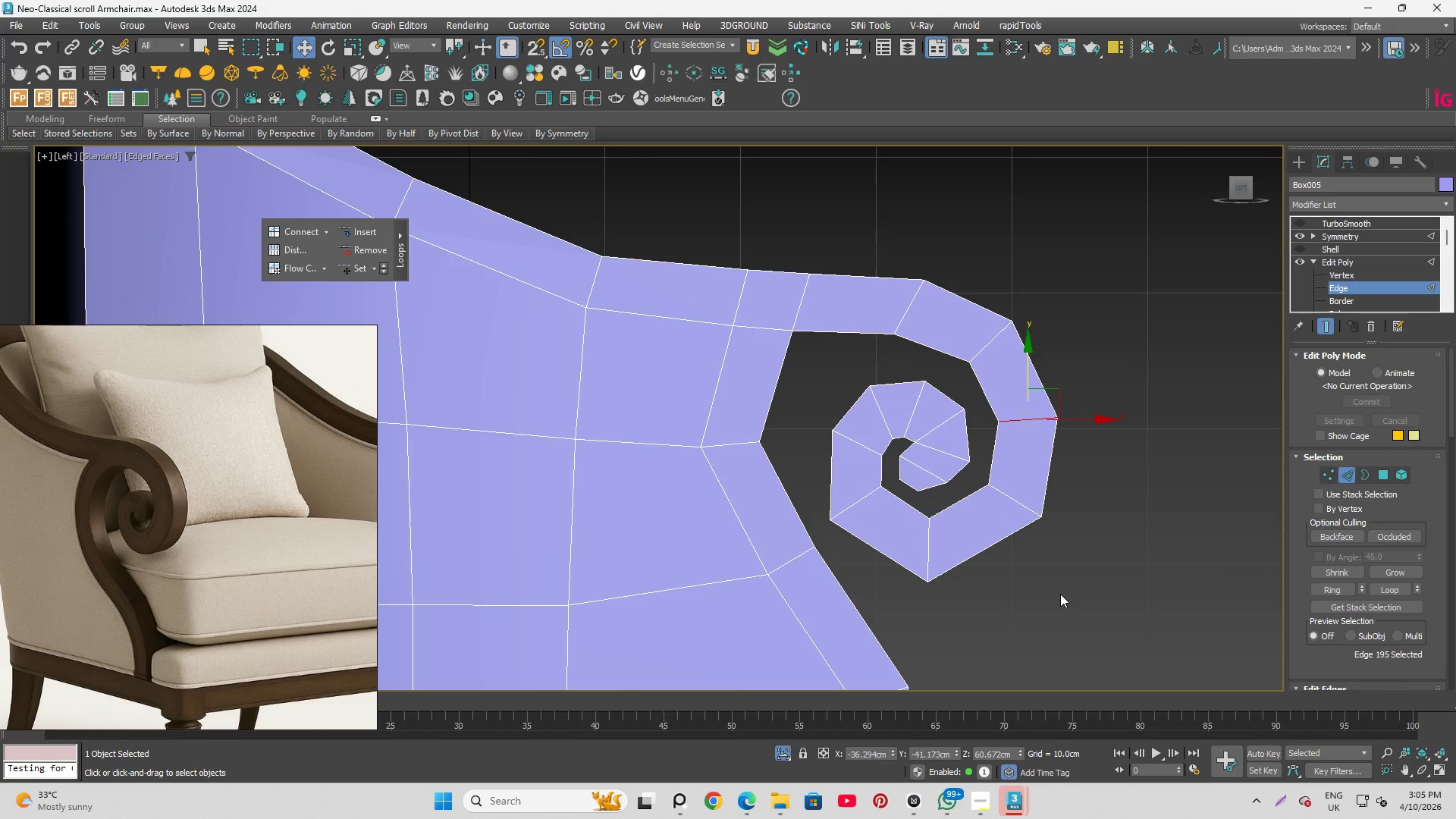 
scroll: coordinate [1015, 596], scroll_direction: down, amount: 1.0
 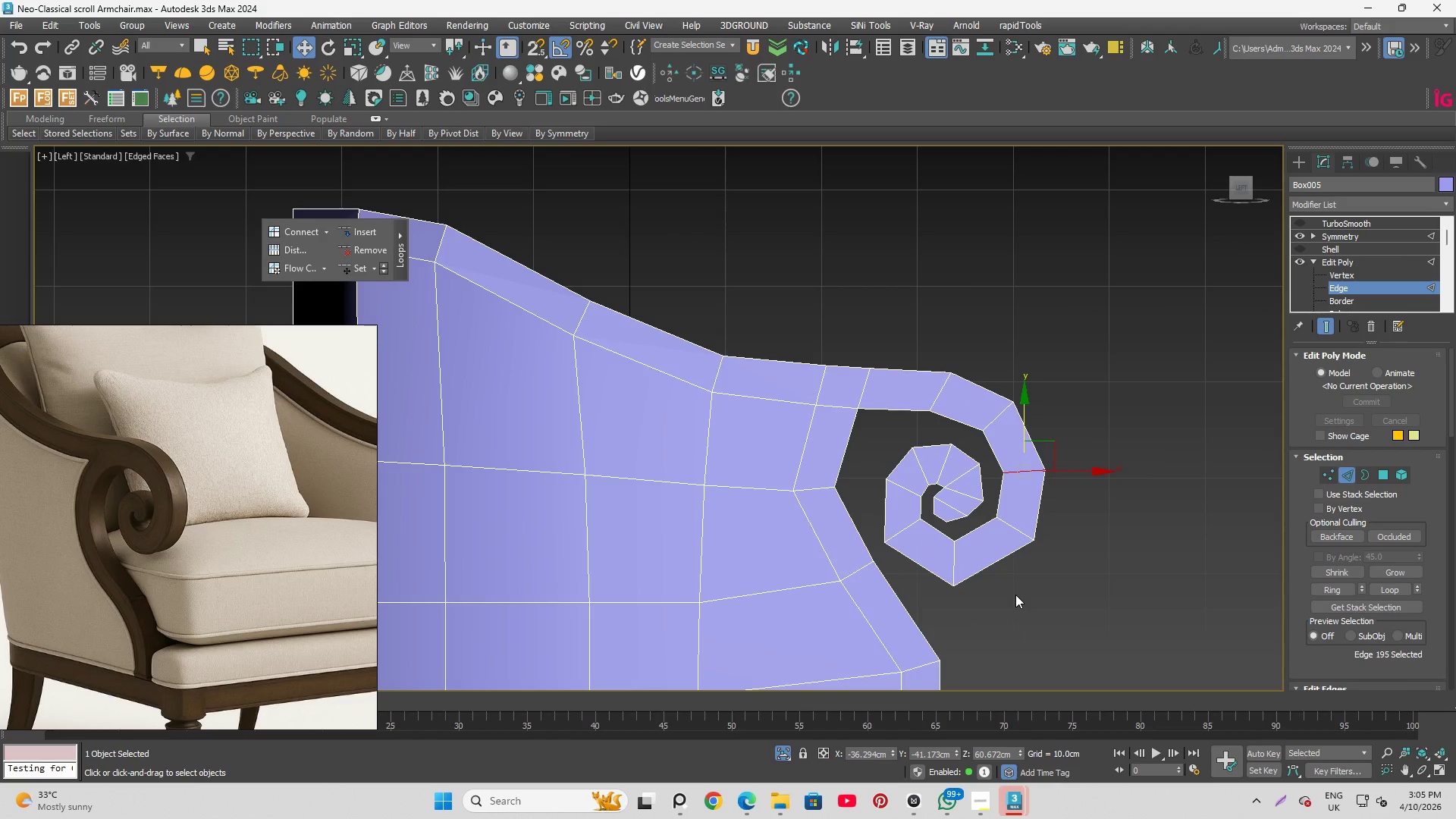 
scroll: coordinate [1015, 595], scroll_direction: up, amount: 1.0
 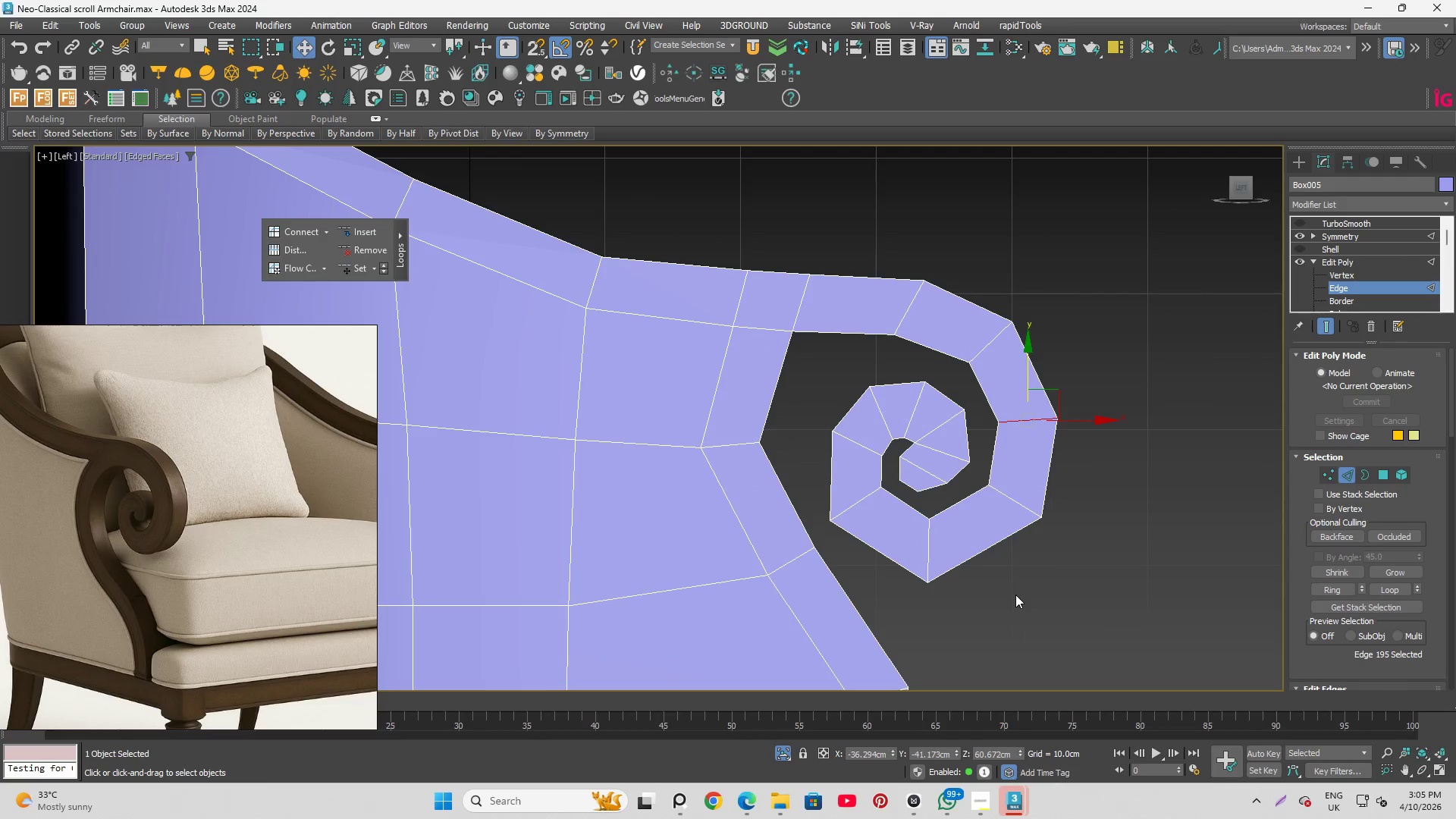 
key(Q)
 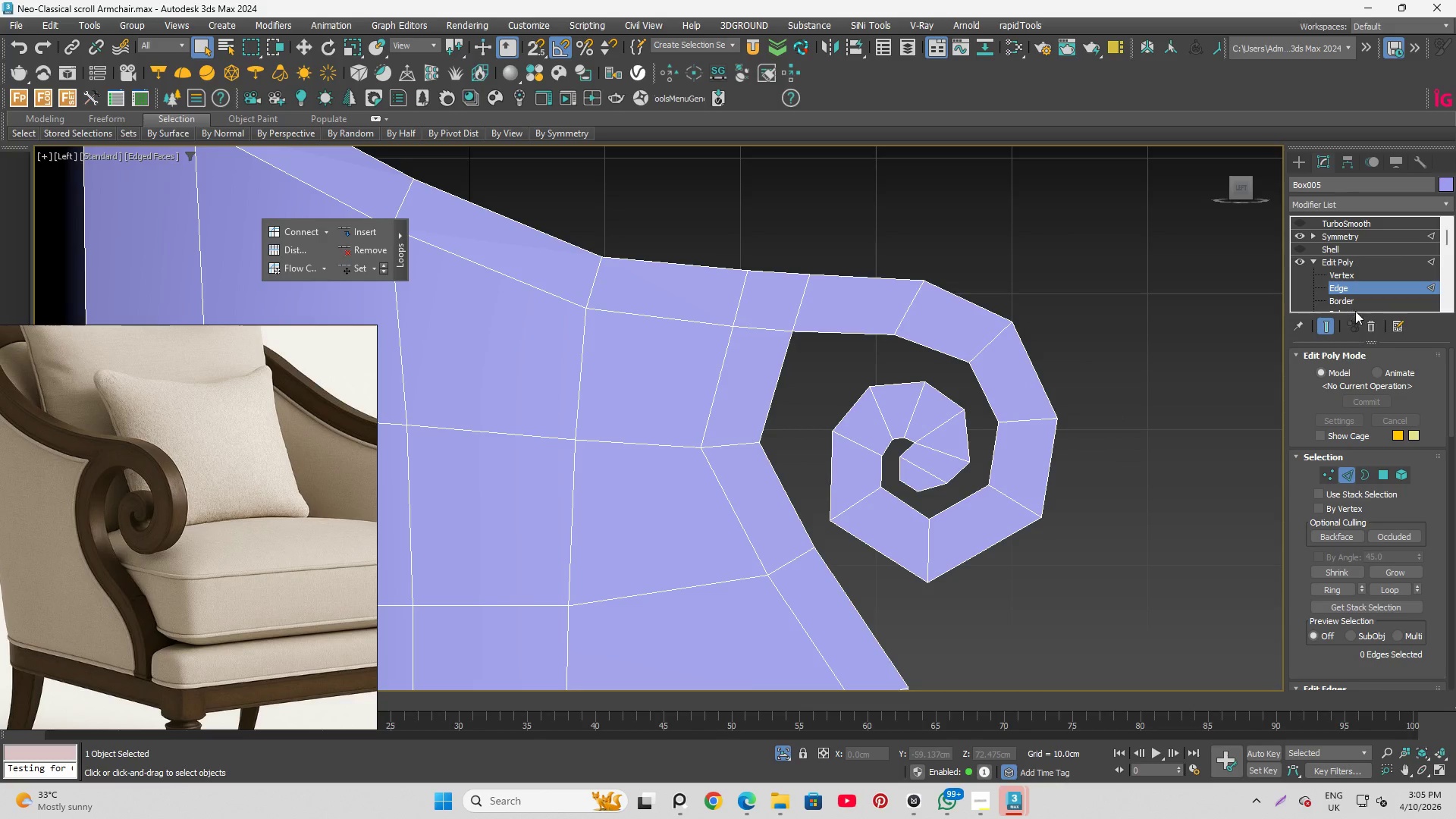 
left_click([1356, 288])
 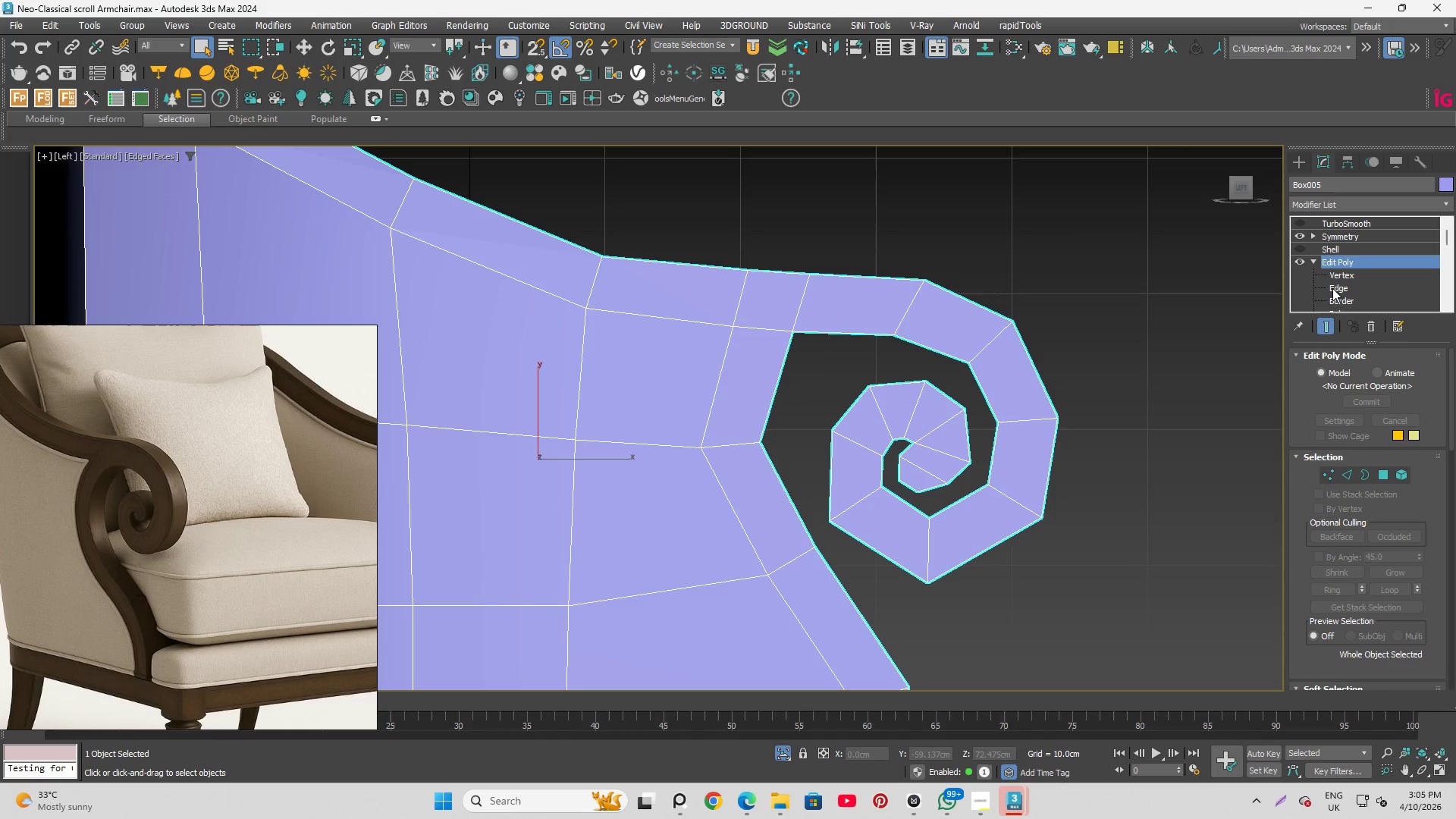 
wait(12.91)
 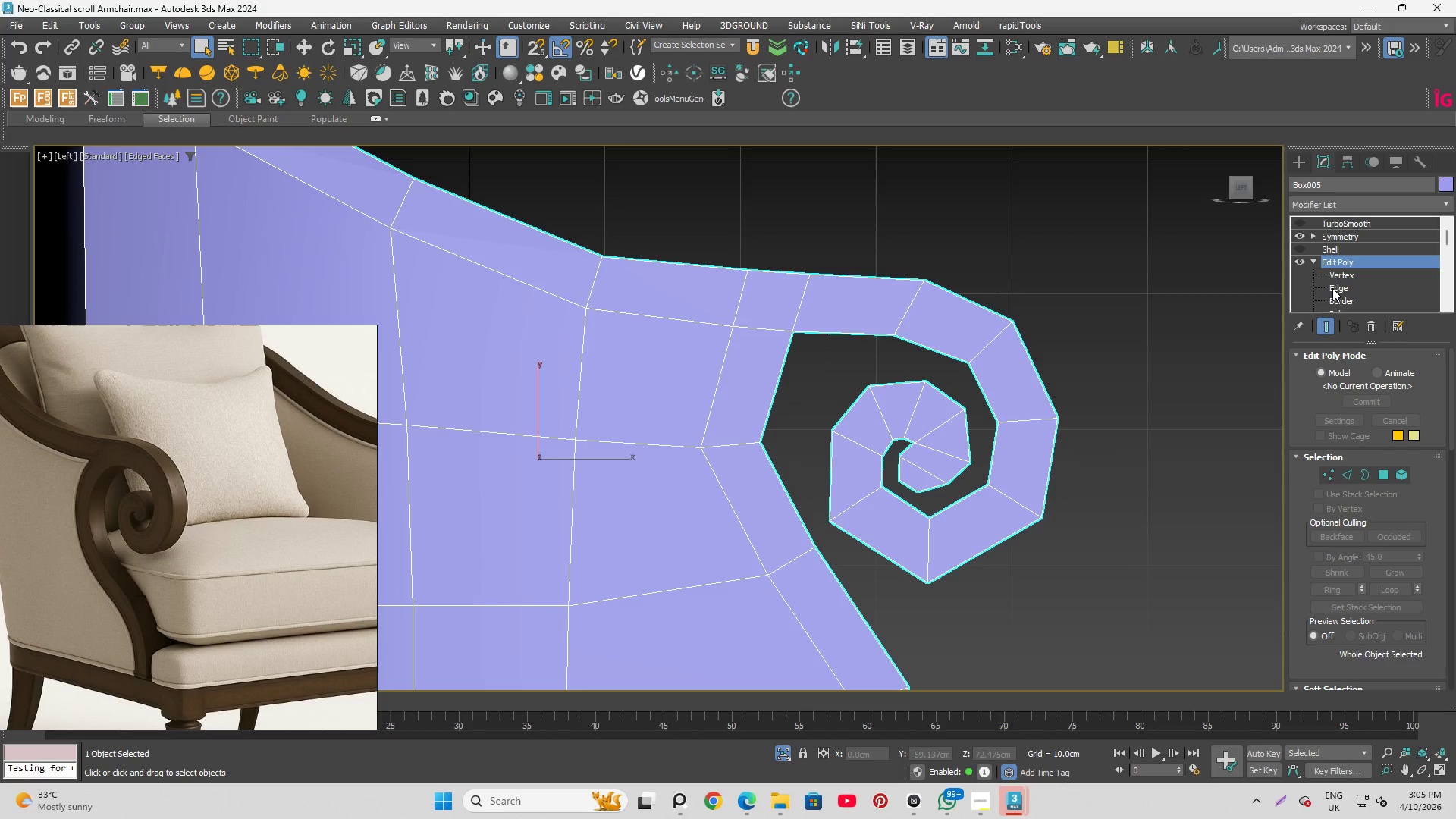 
scroll: coordinate [1033, 460], scroll_direction: up, amount: 4.0
 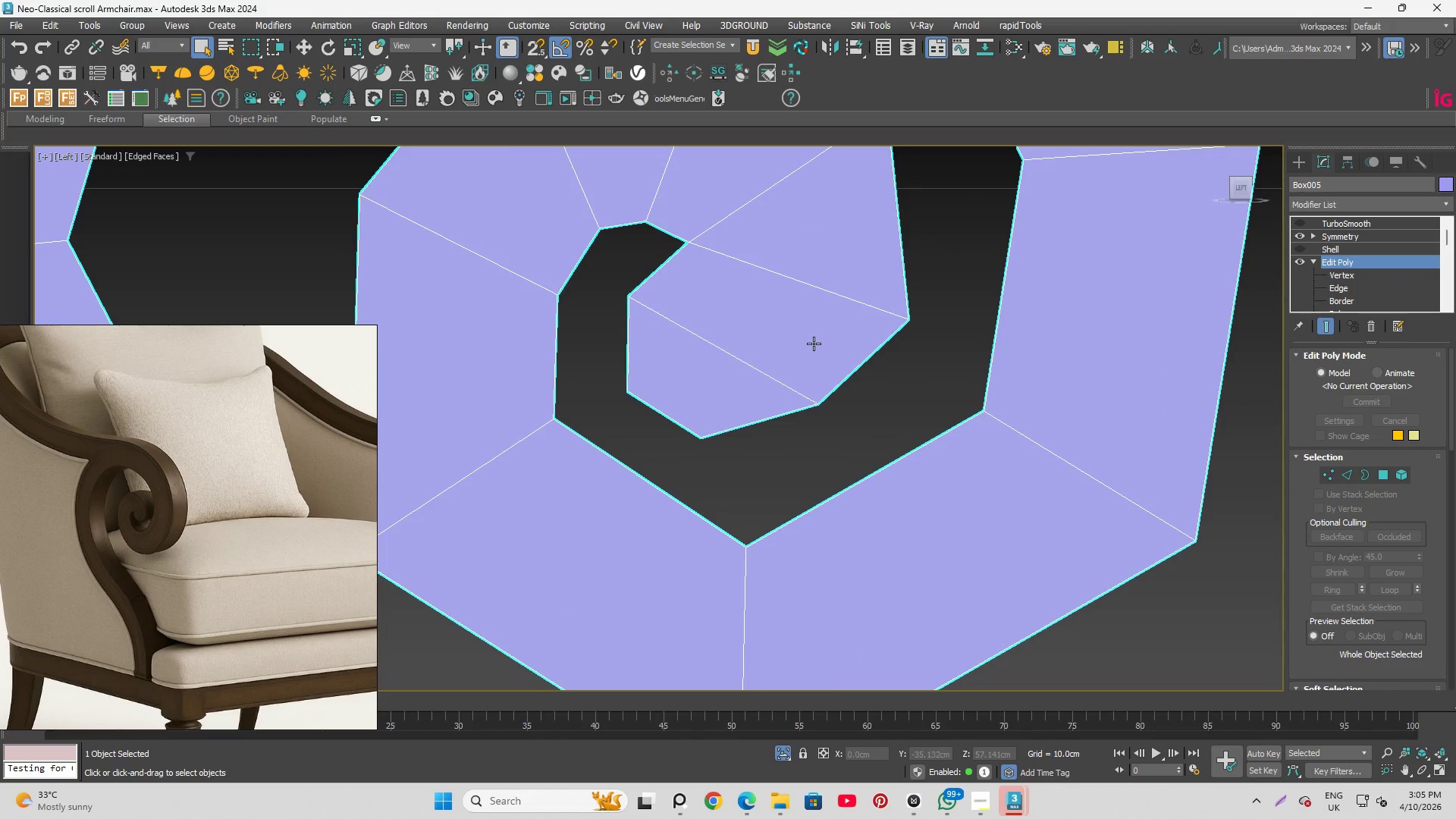 
scroll: coordinate [820, 363], scroll_direction: down, amount: 1.0
 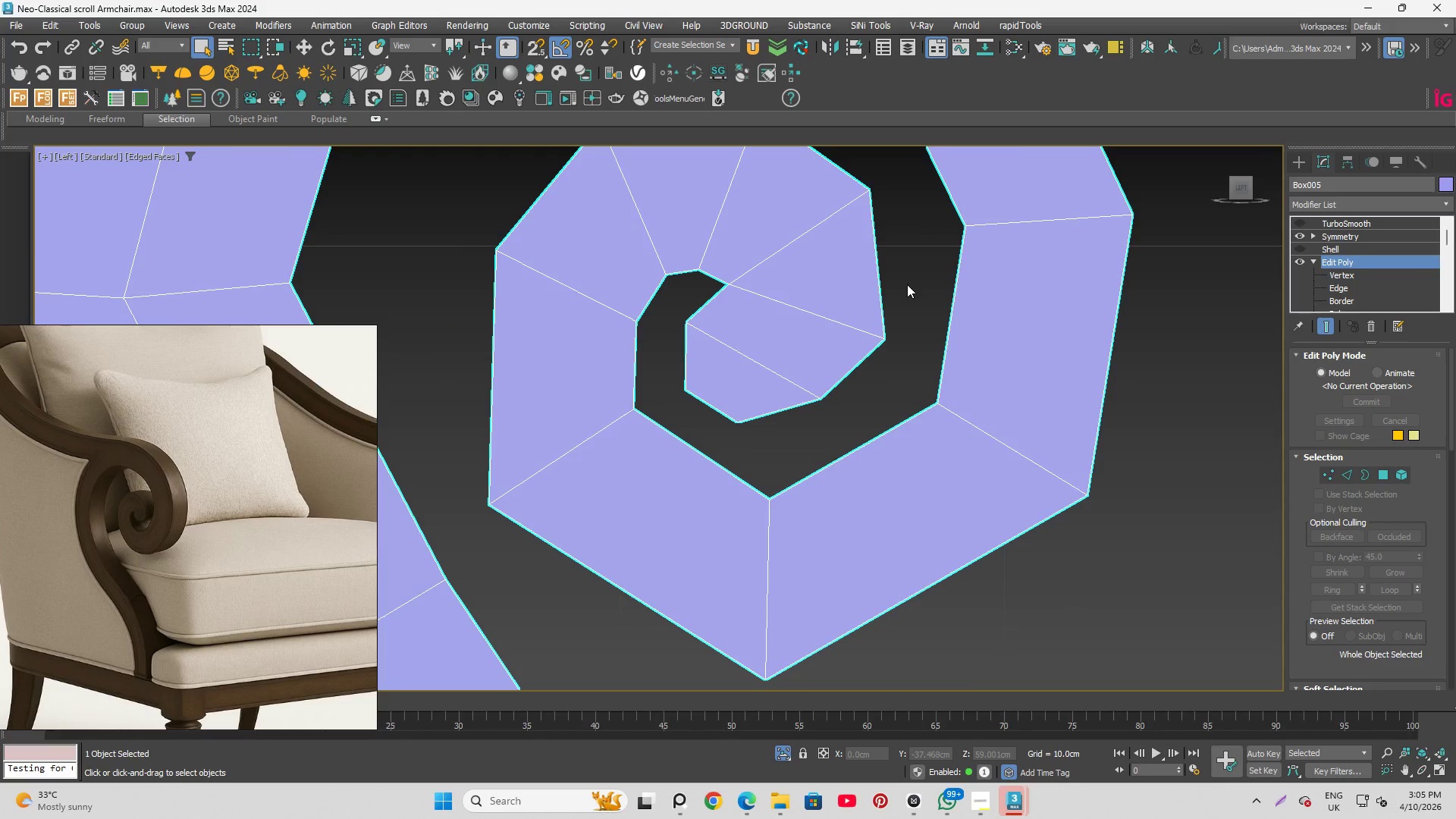 
scroll: coordinate [800, 353], scroll_direction: up, amount: 2.0
 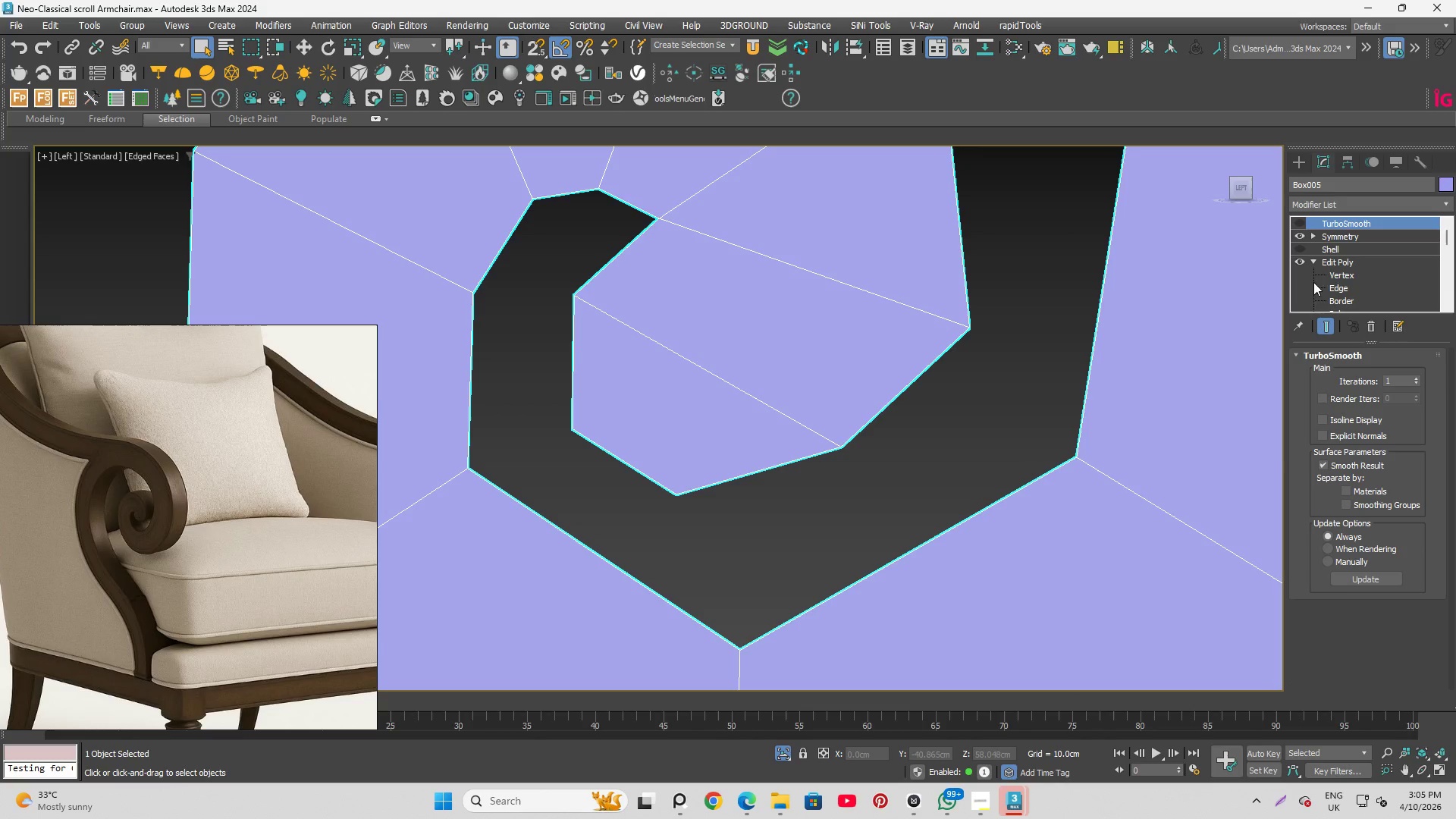 
left_click([1335, 290])
 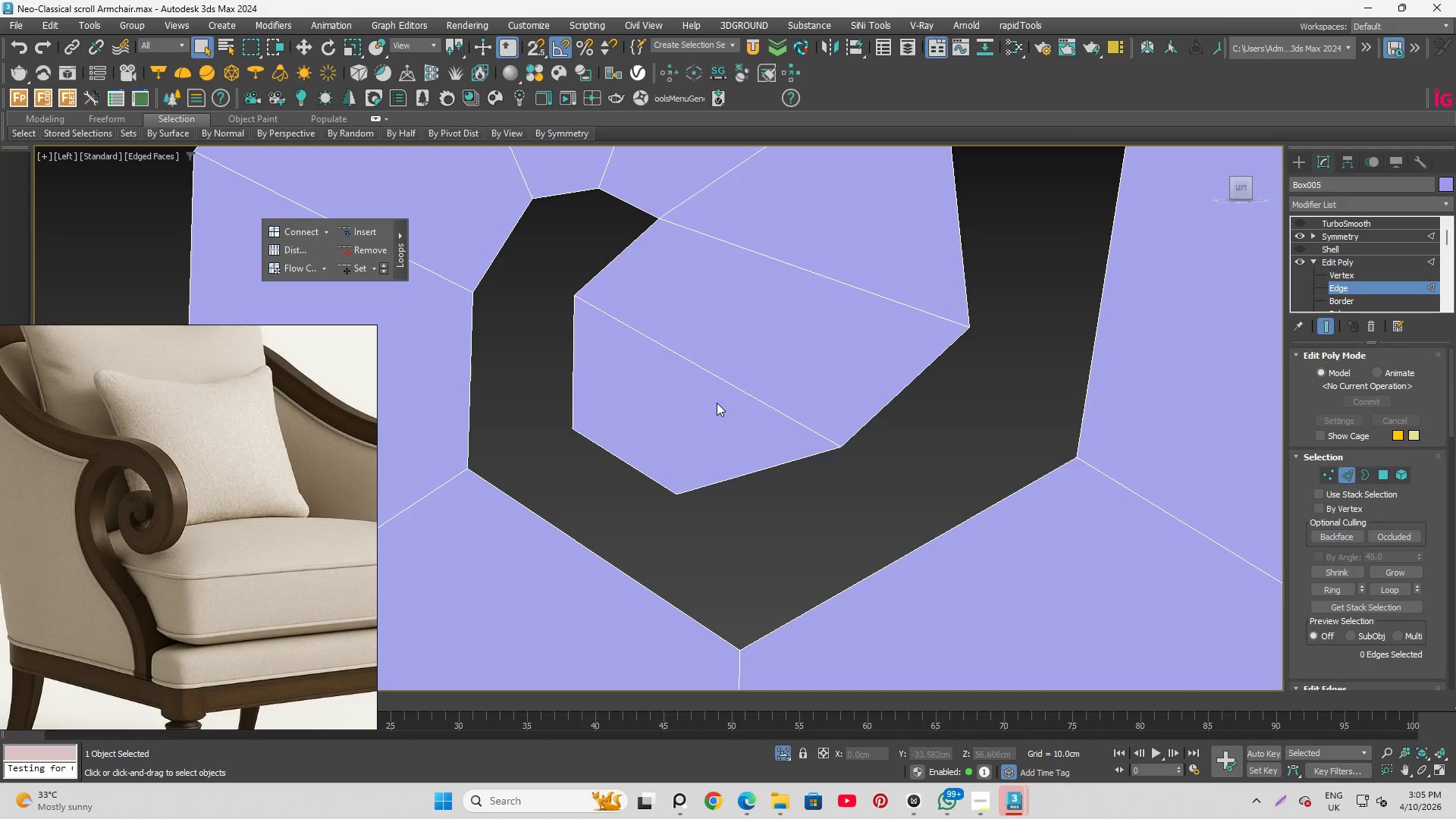 
left_click([732, 377])
 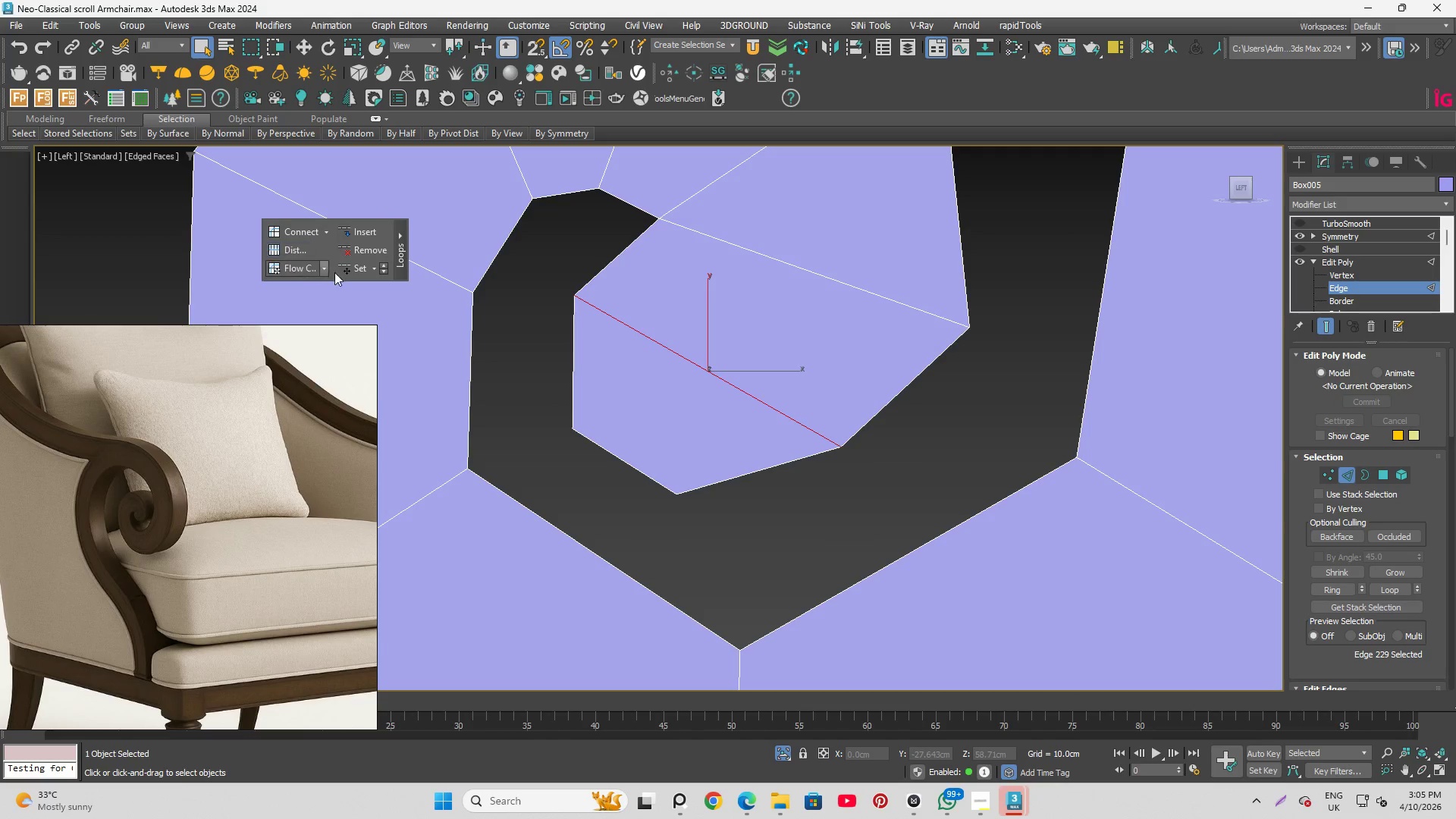 
left_click([348, 268])
 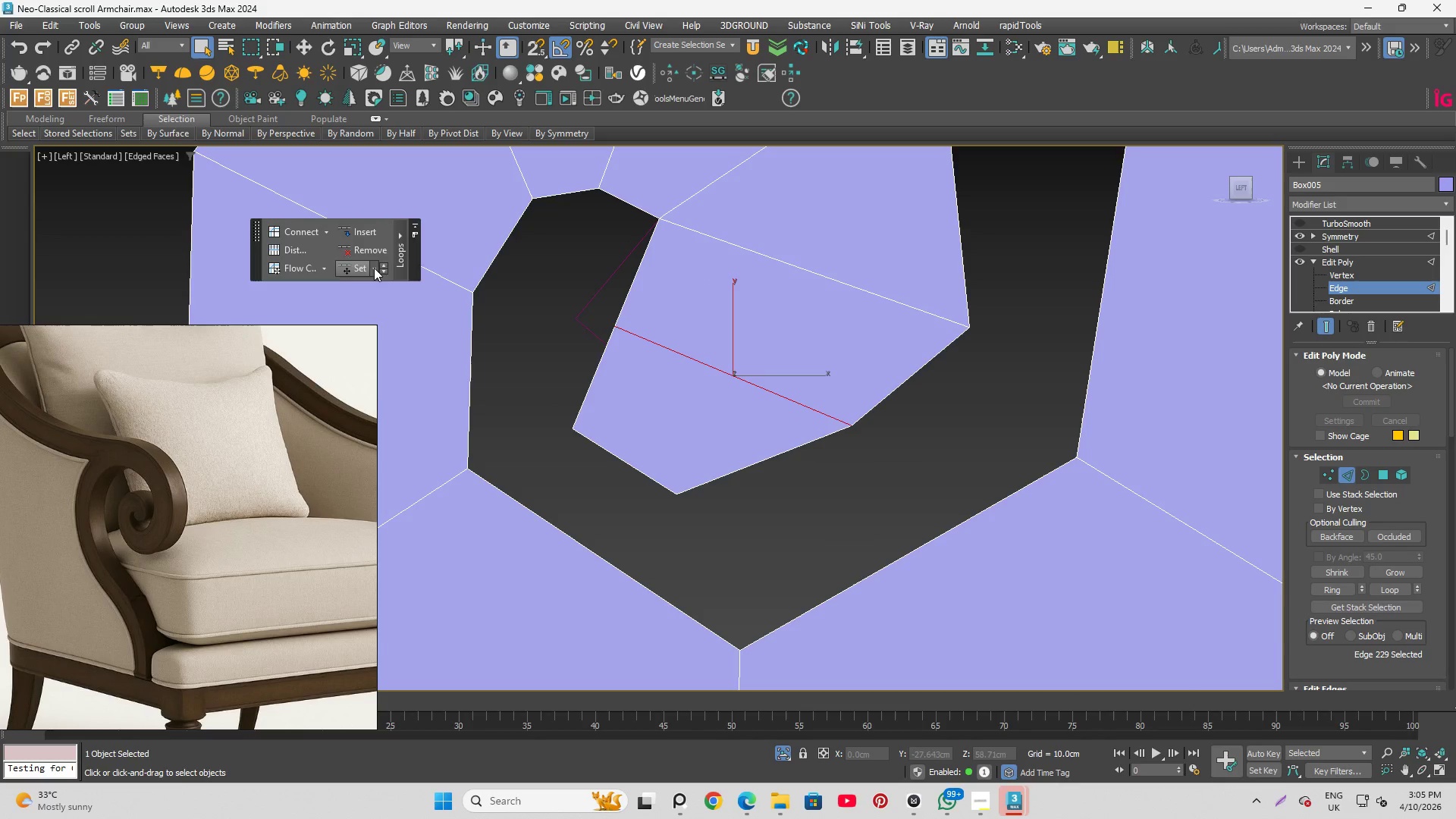 
scroll: coordinate [854, 530], scroll_direction: down, amount: 2.0
 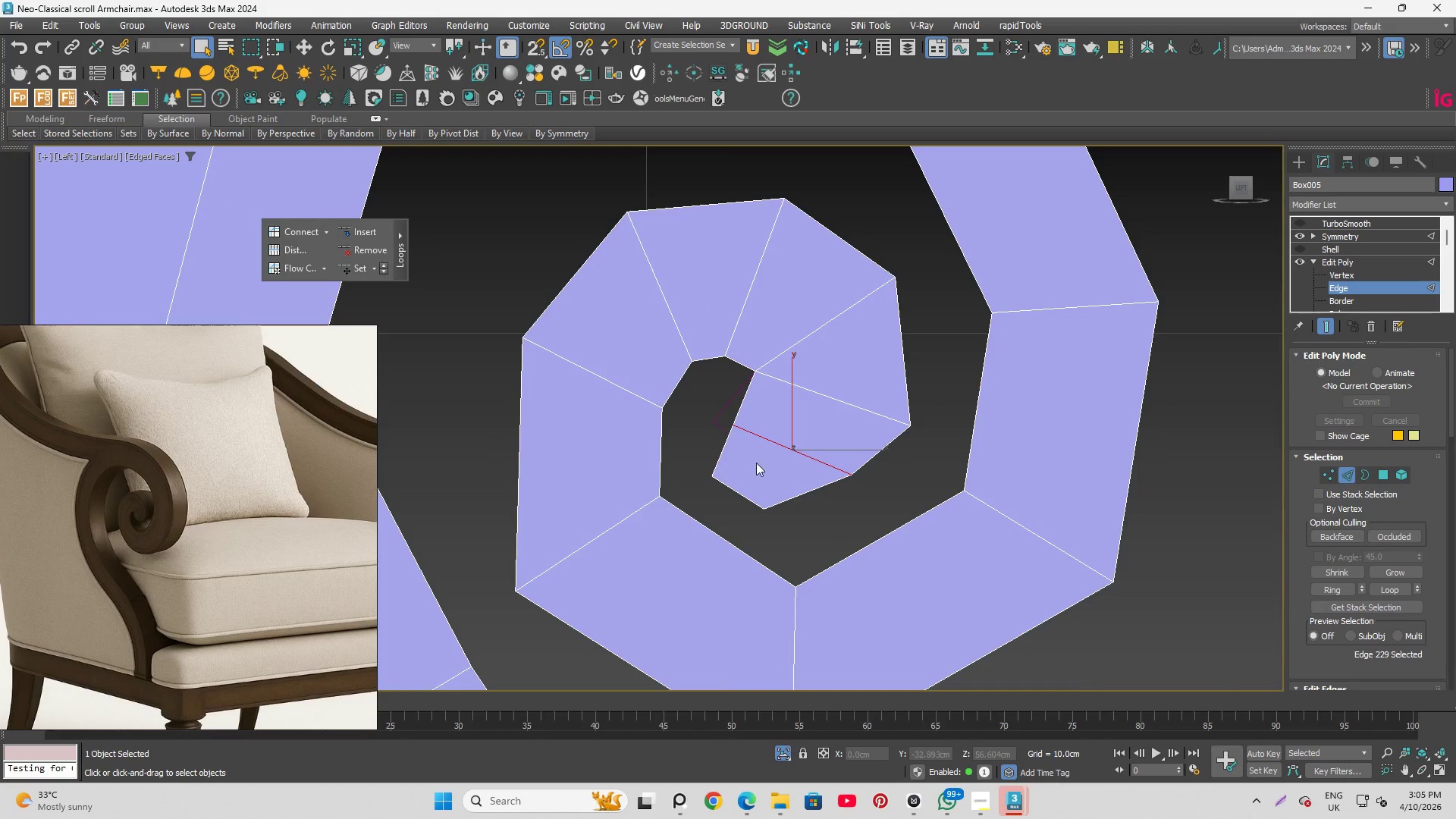 
scroll: coordinate [745, 453], scroll_direction: up, amount: 1.0
 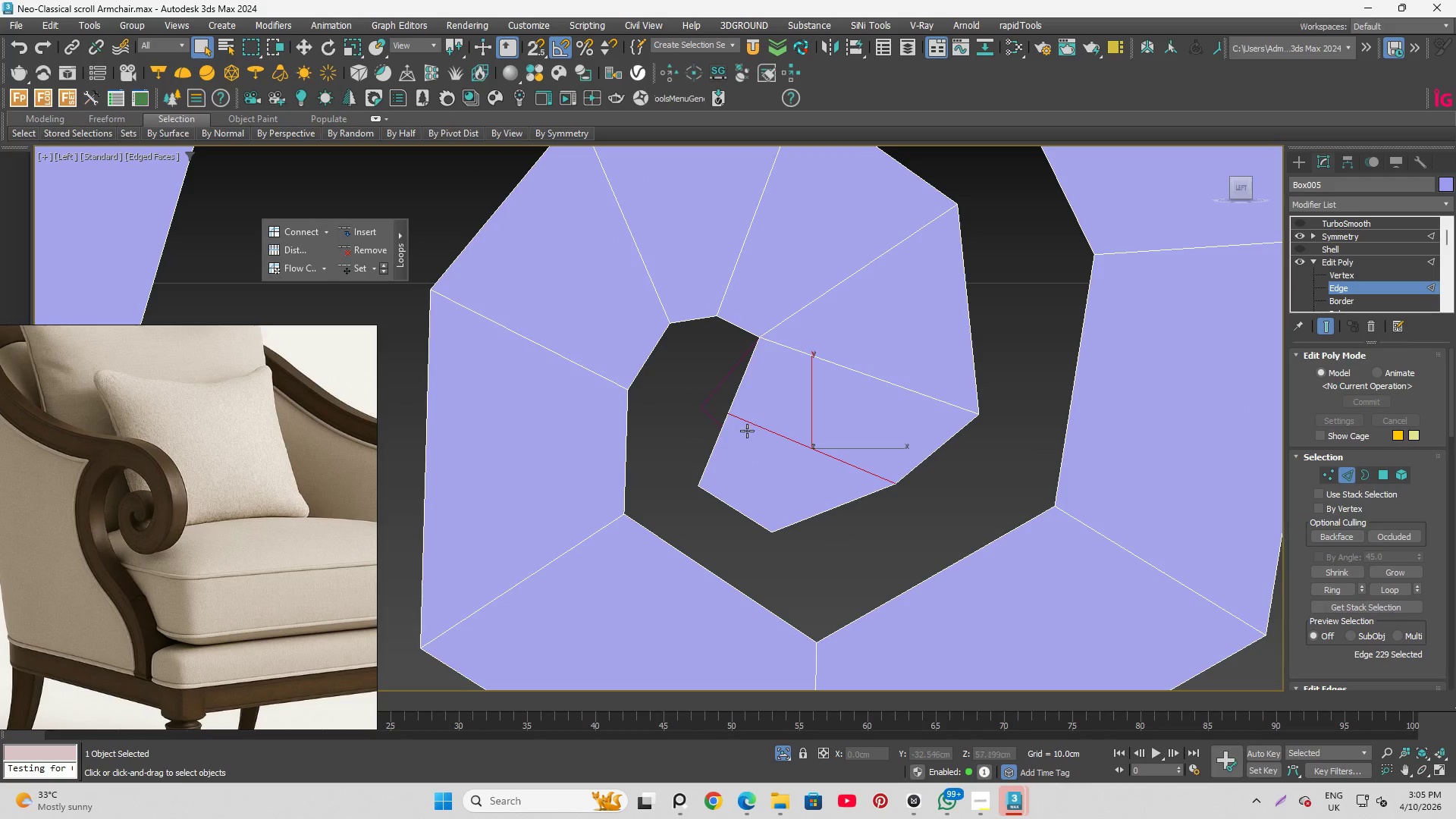 
scroll: coordinate [745, 379], scroll_direction: down, amount: 1.0
 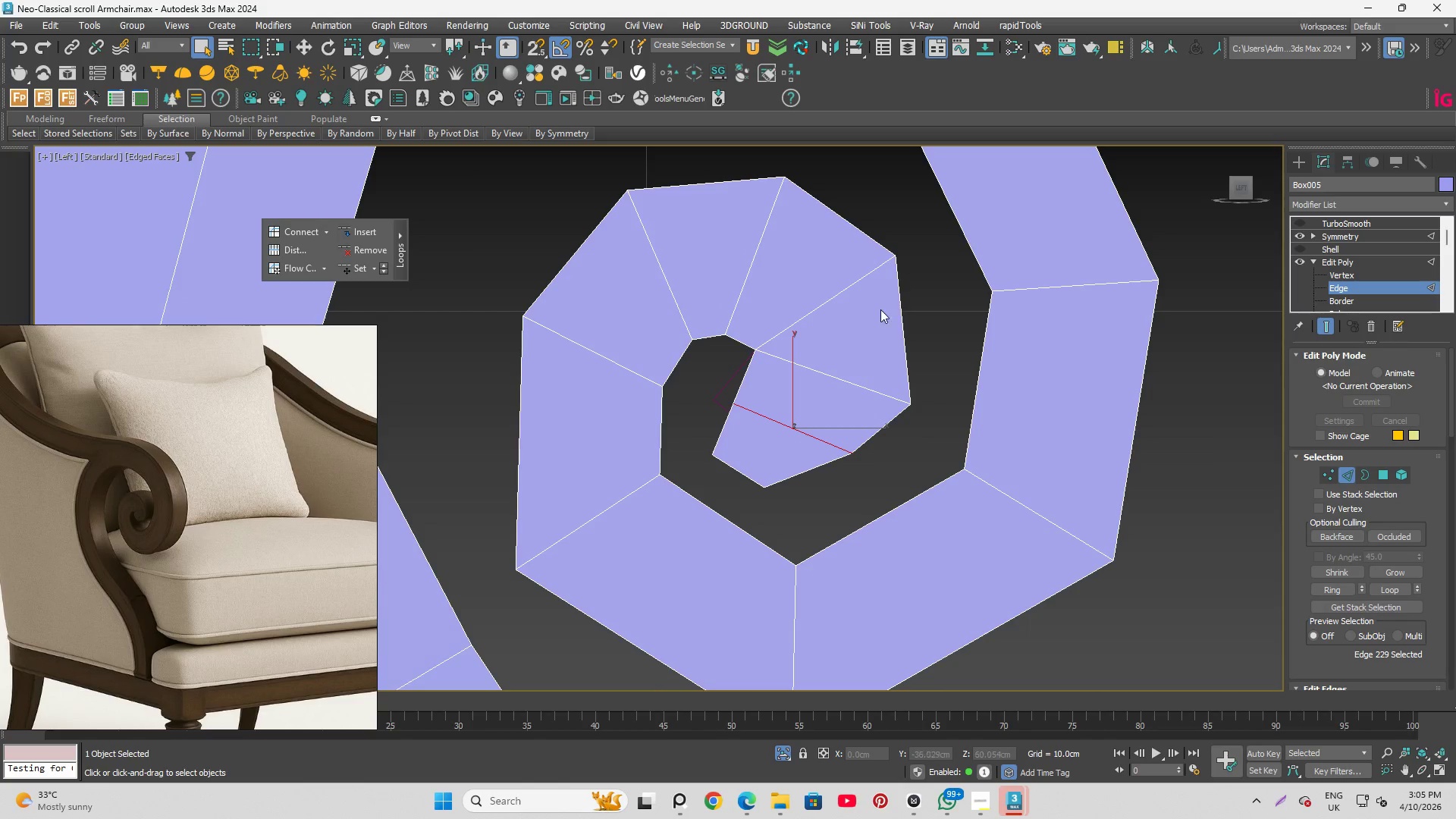 
key(Control+Z)
 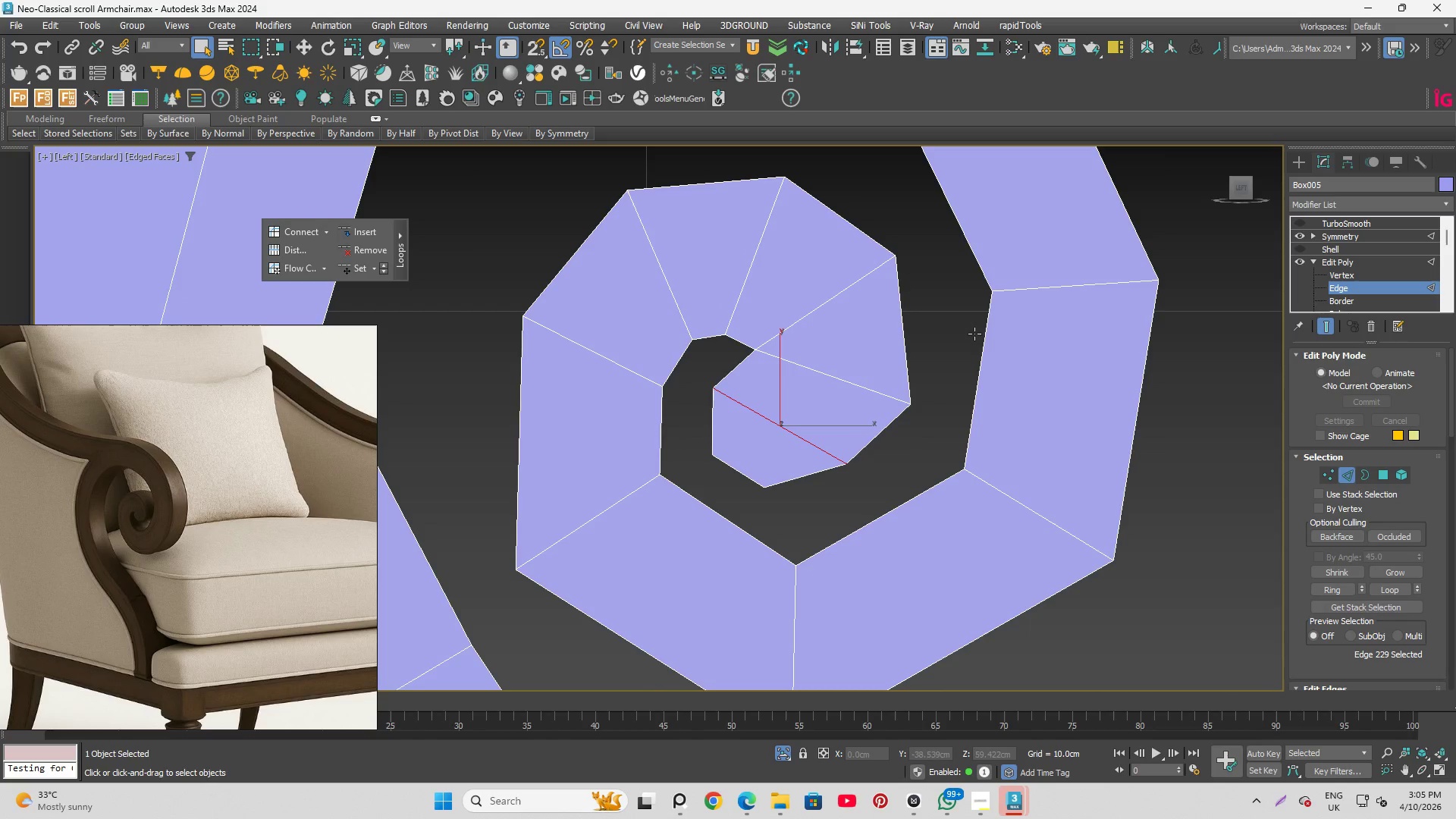 
left_click([953, 325])
 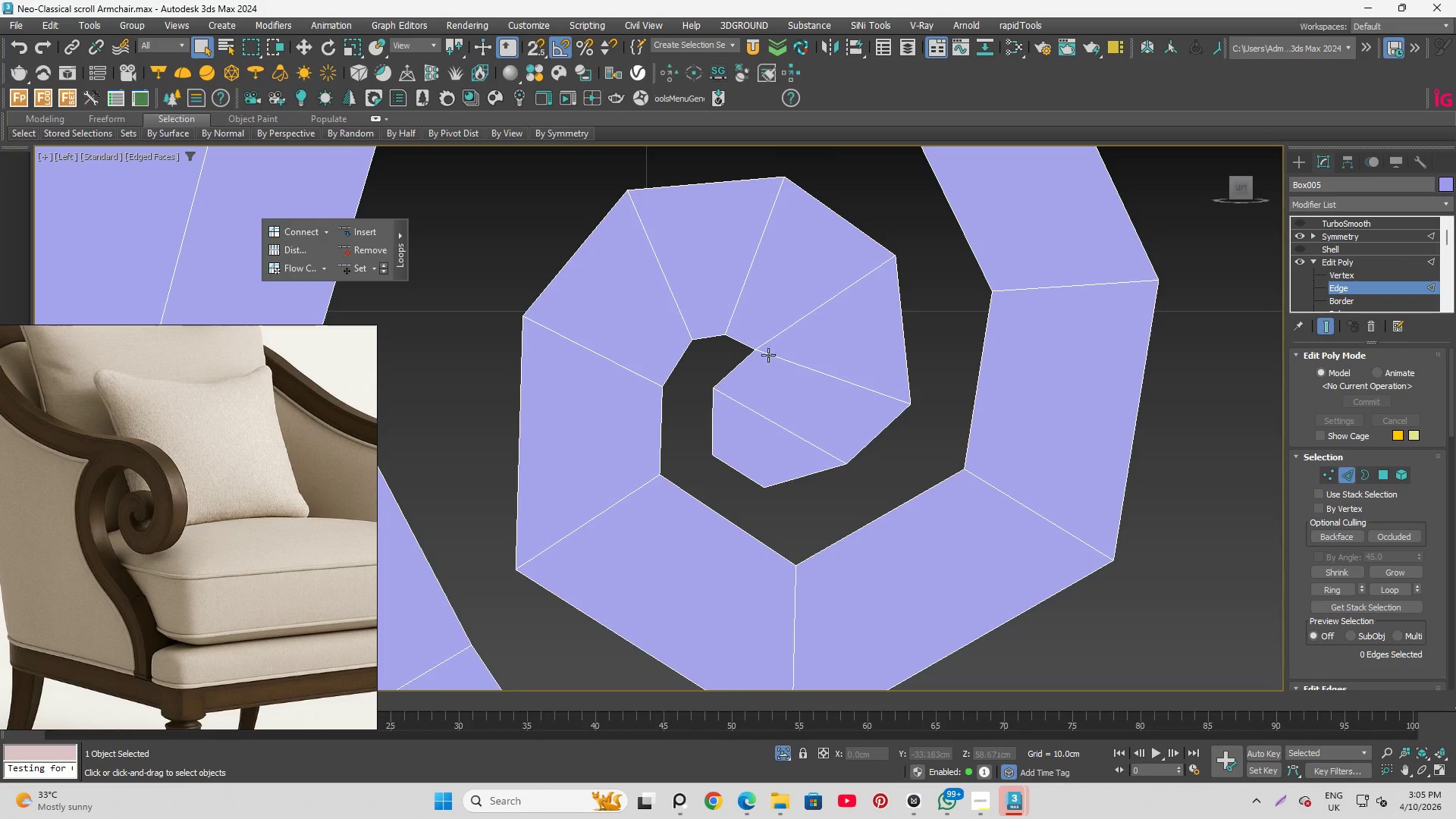 
wait(8.19)
 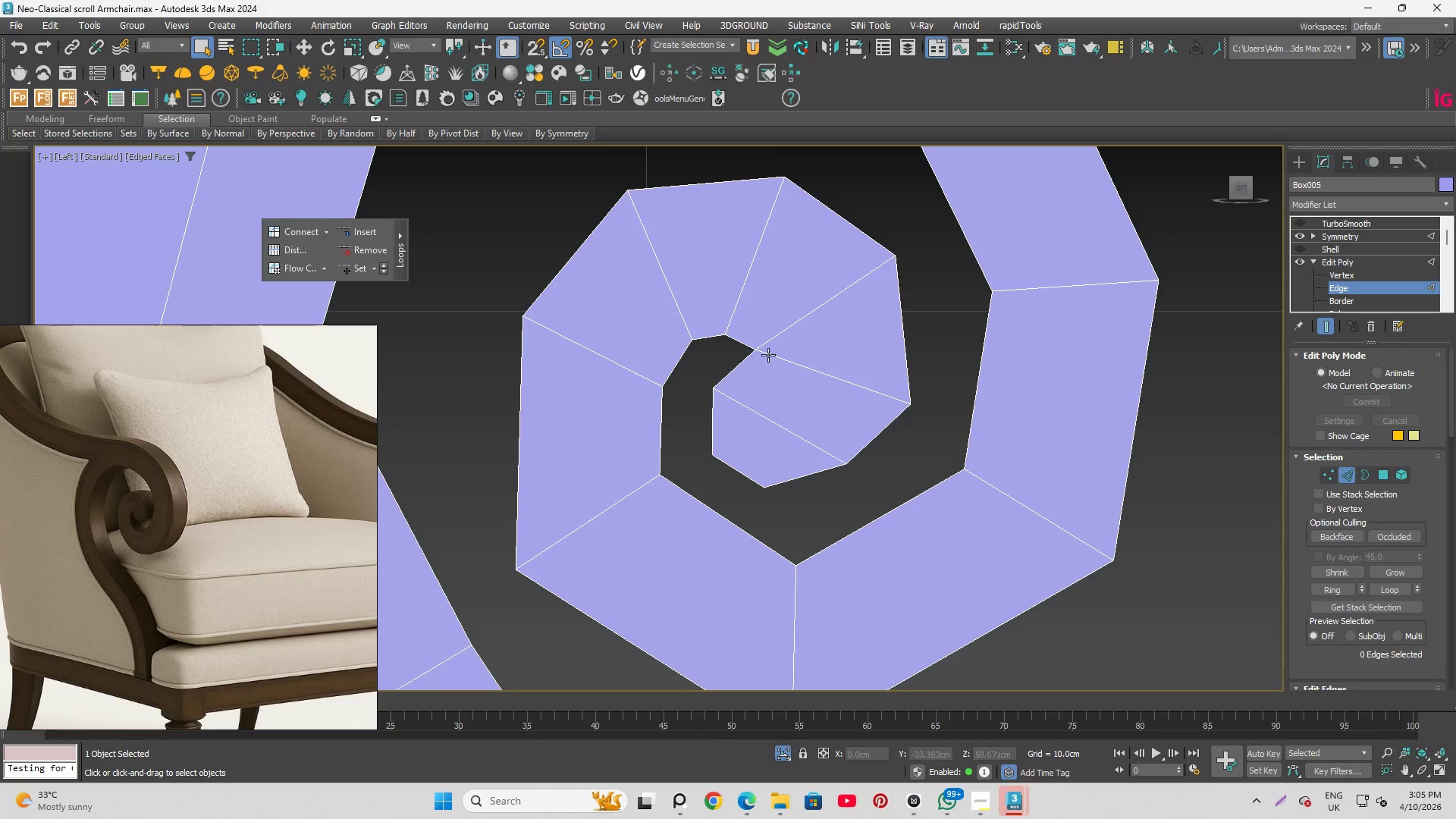 
left_click([760, 353])
 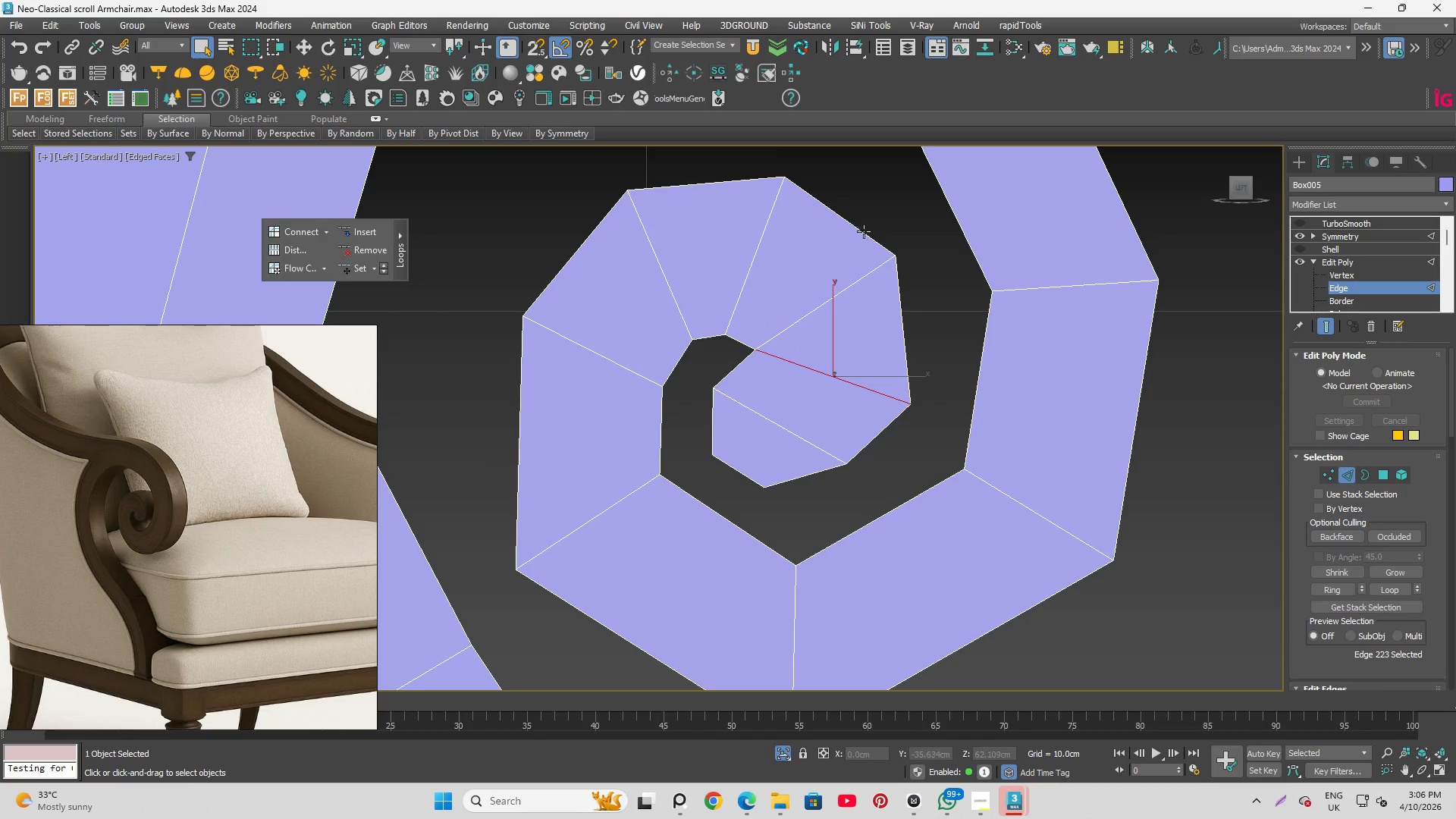 
left_click([874, 239])
 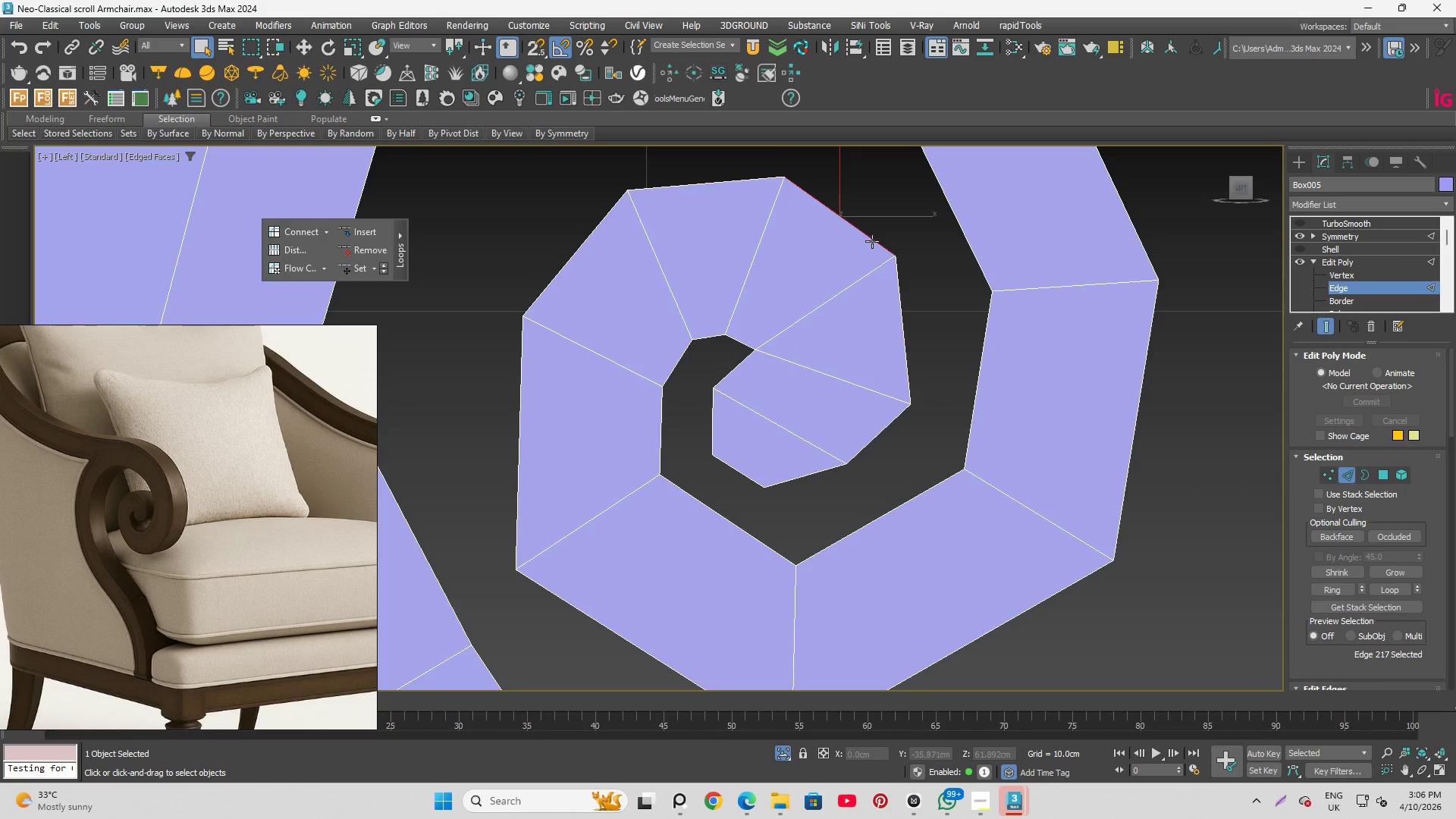 
hold_key(key=ControlLeft, duration=0.84)
 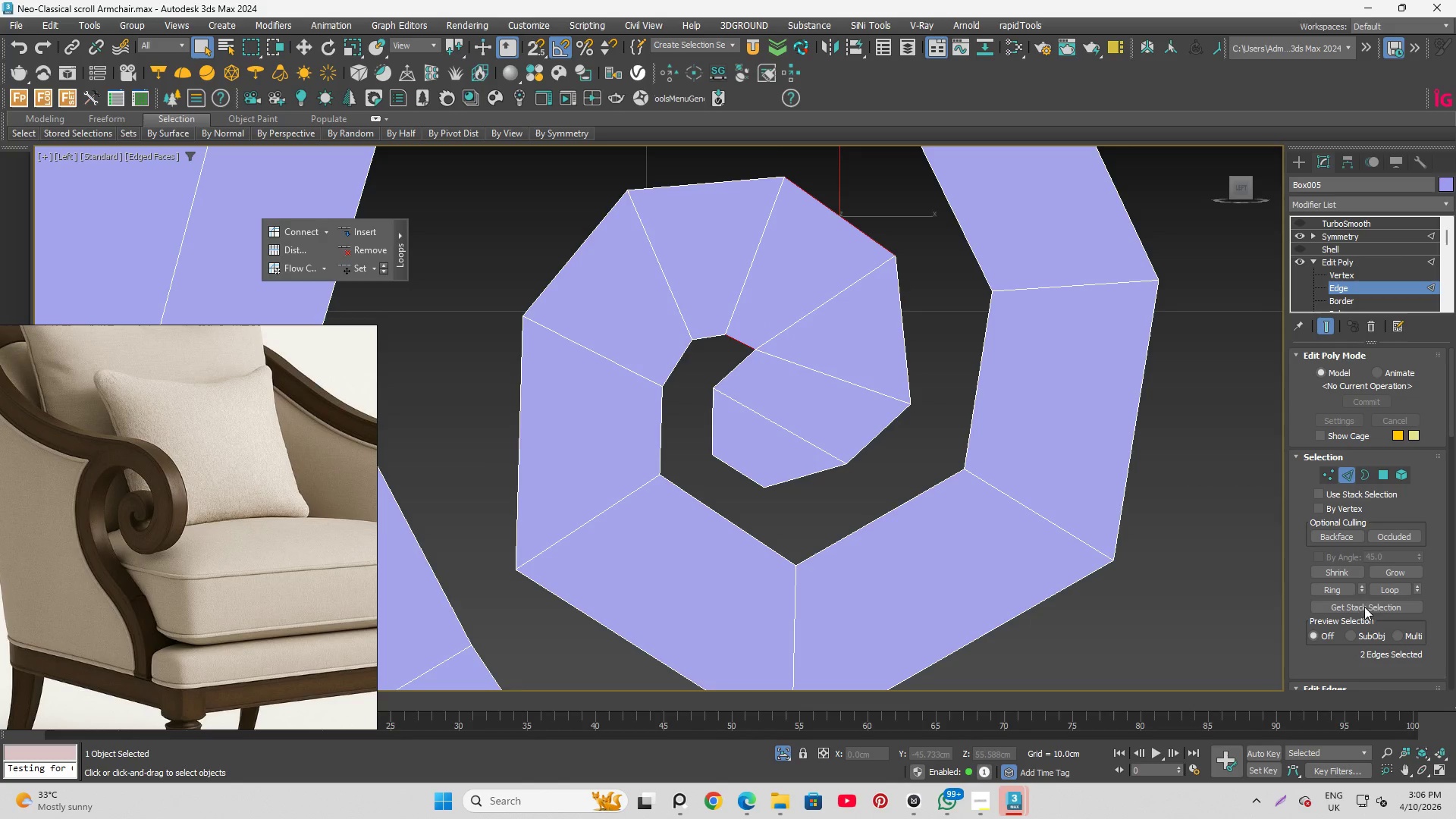 
hold_key(key=ControlLeft, duration=15.53)
scroll: coordinate [1377, 662], scroll_direction: down, amount: 7.0
 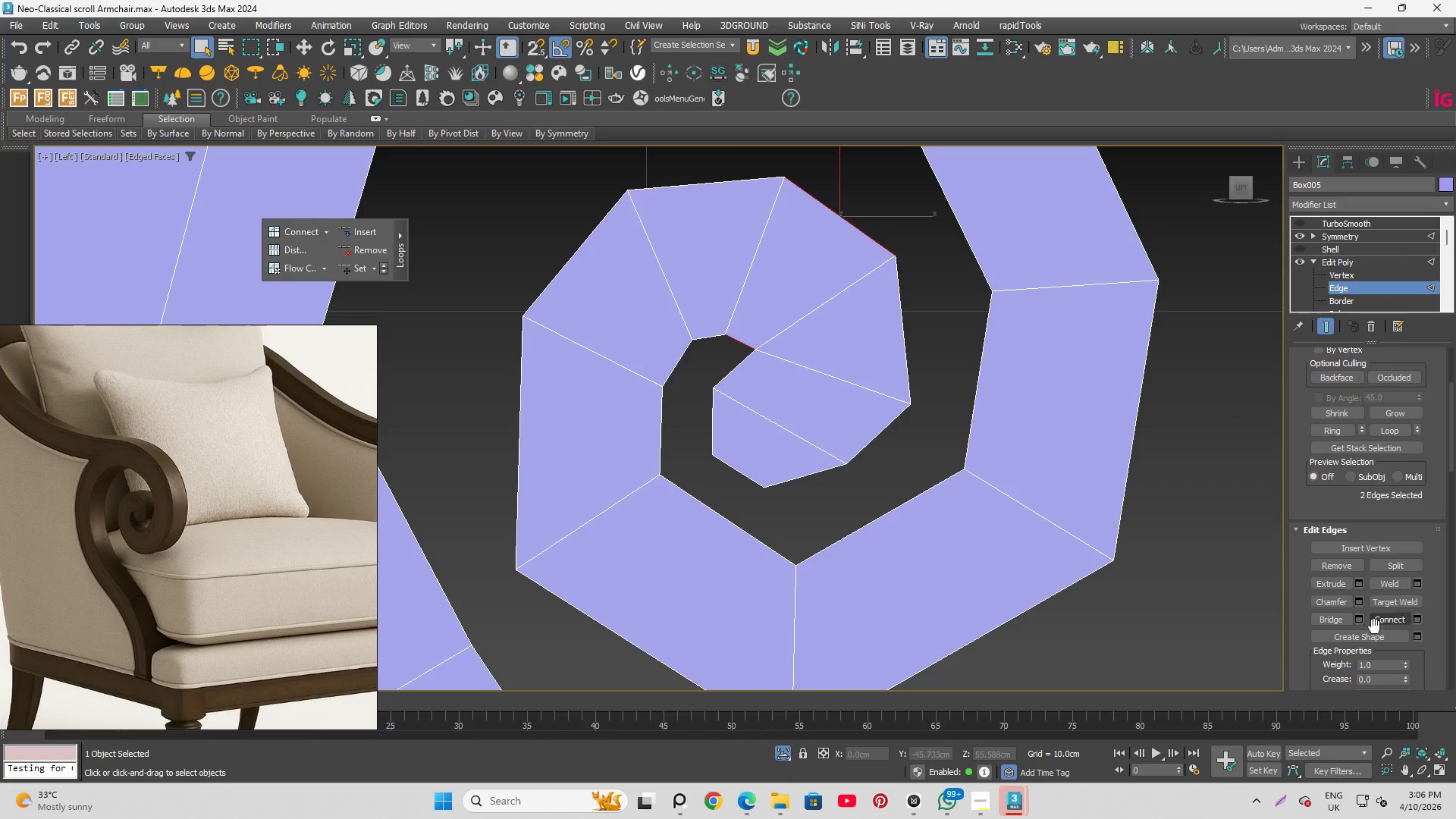 
left_click([1396, 622])
 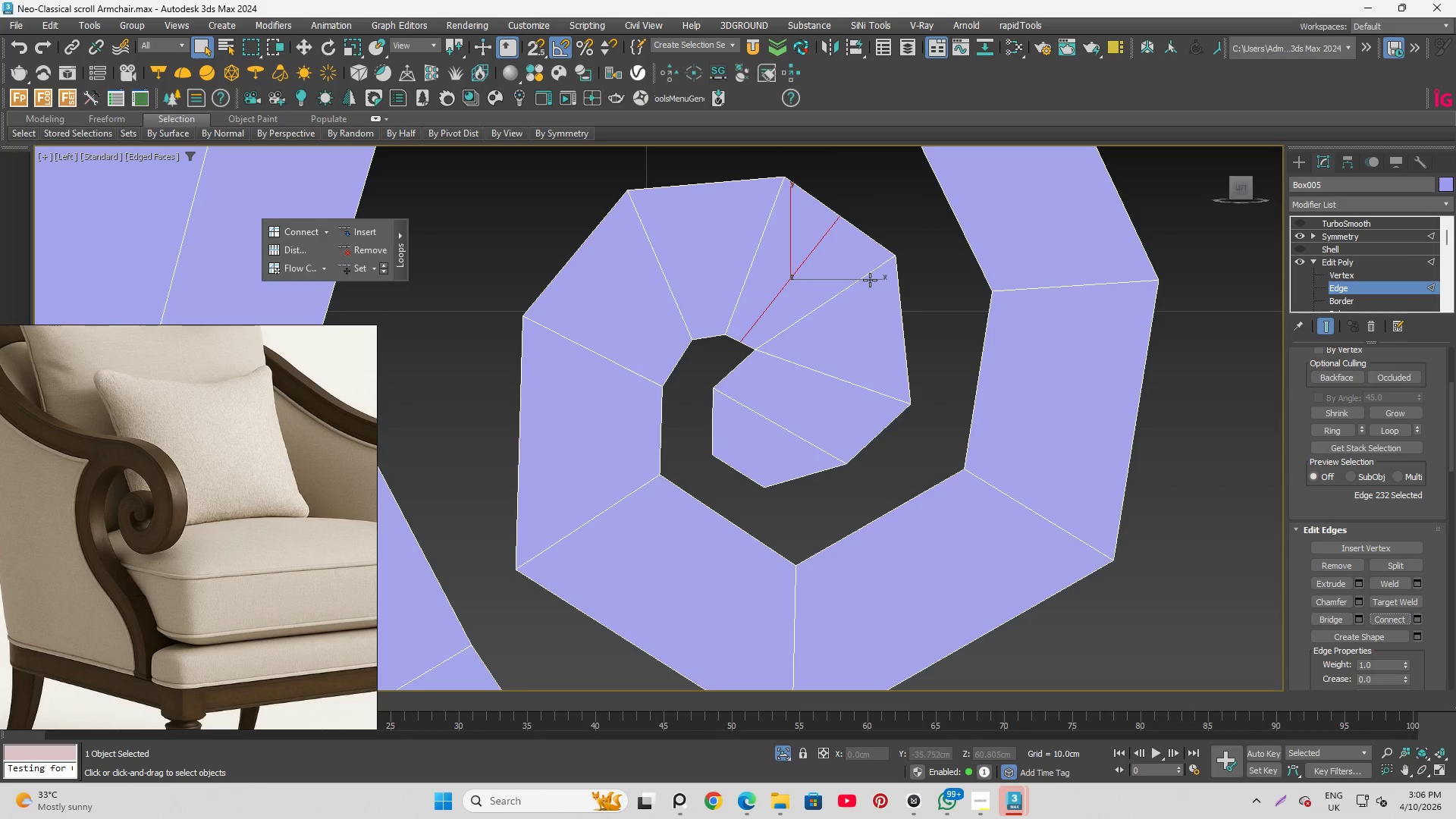 
left_click([912, 281])
 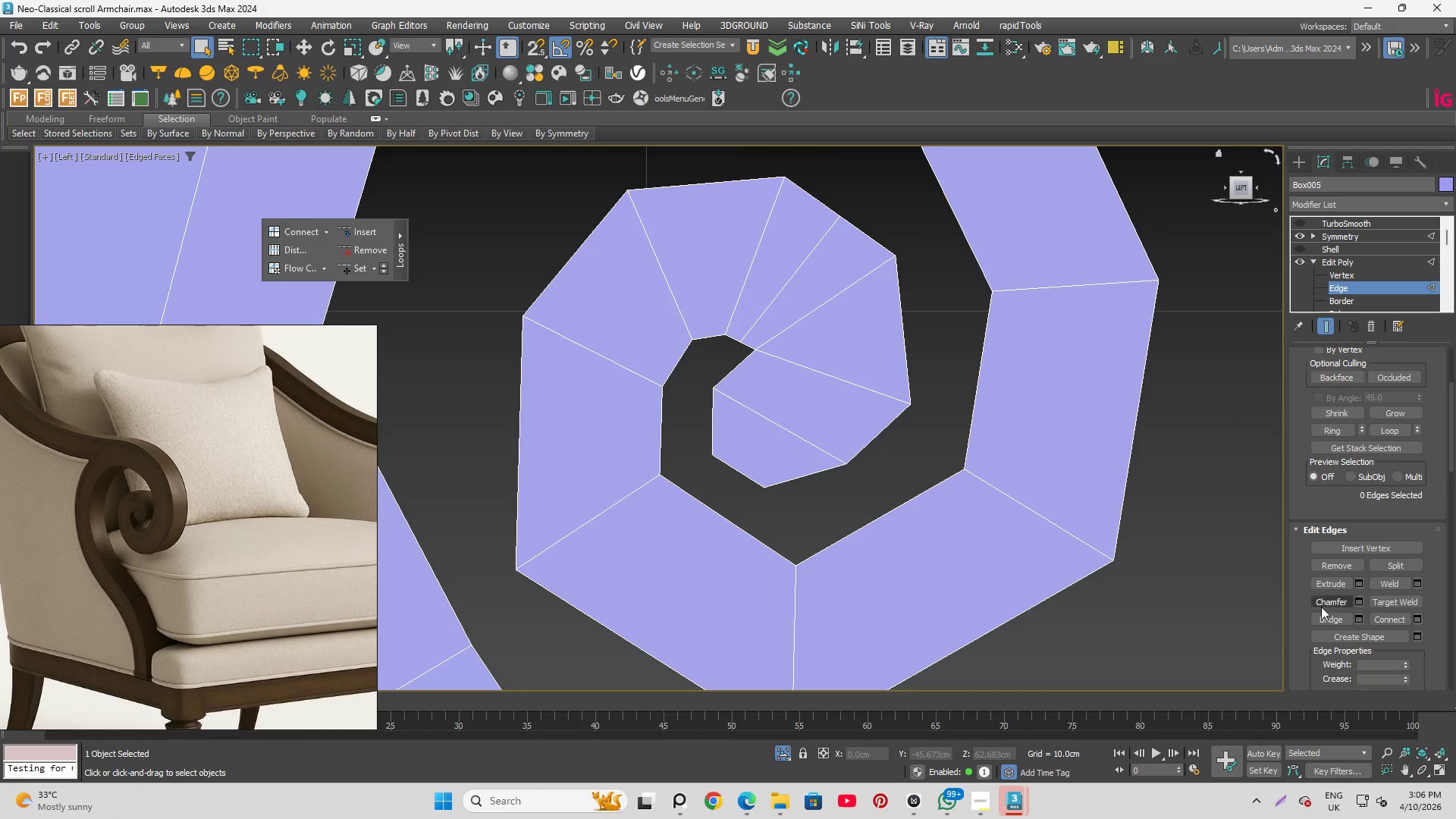 
left_click([1353, 279])
 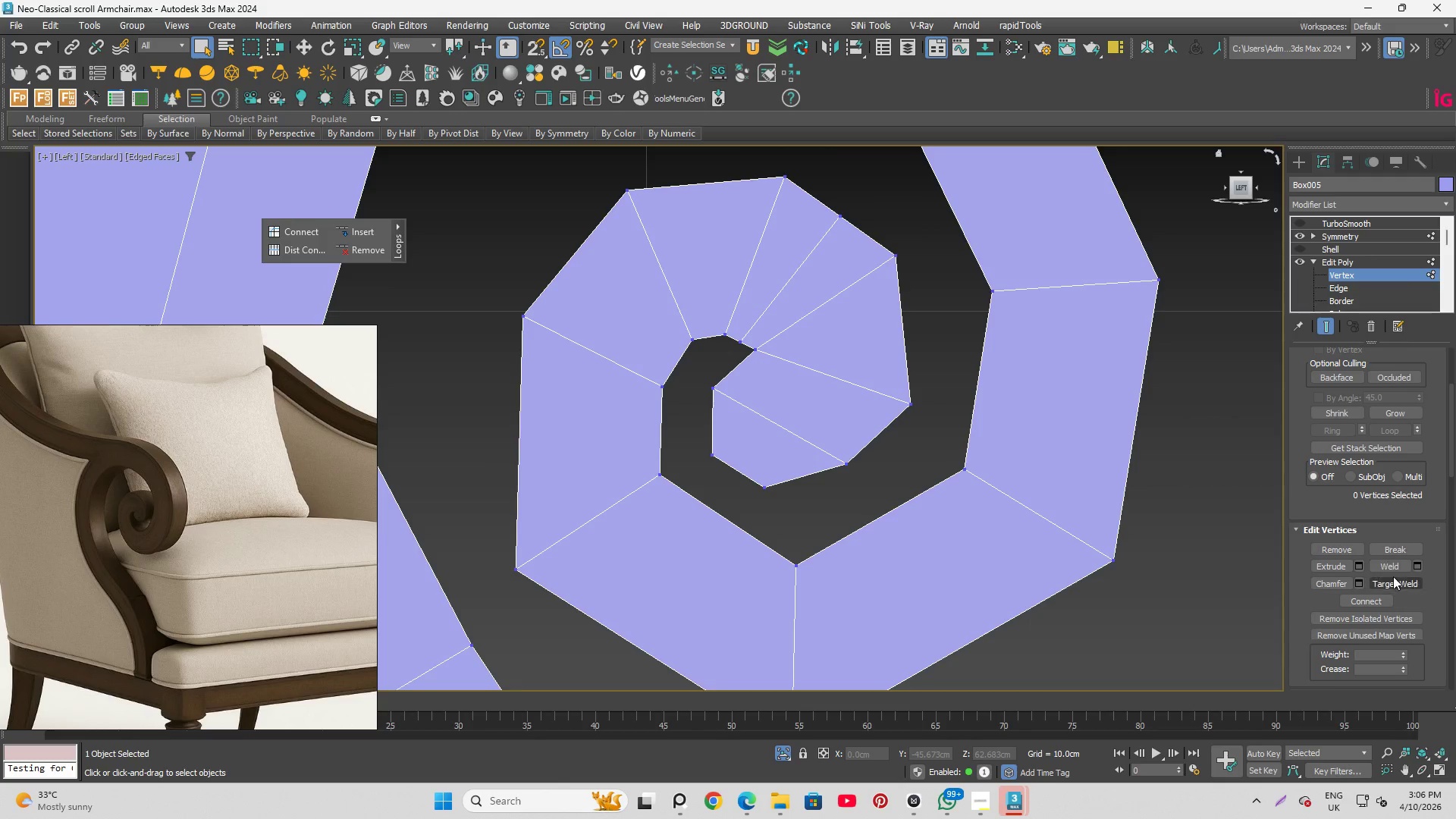 
left_click([1396, 579])
 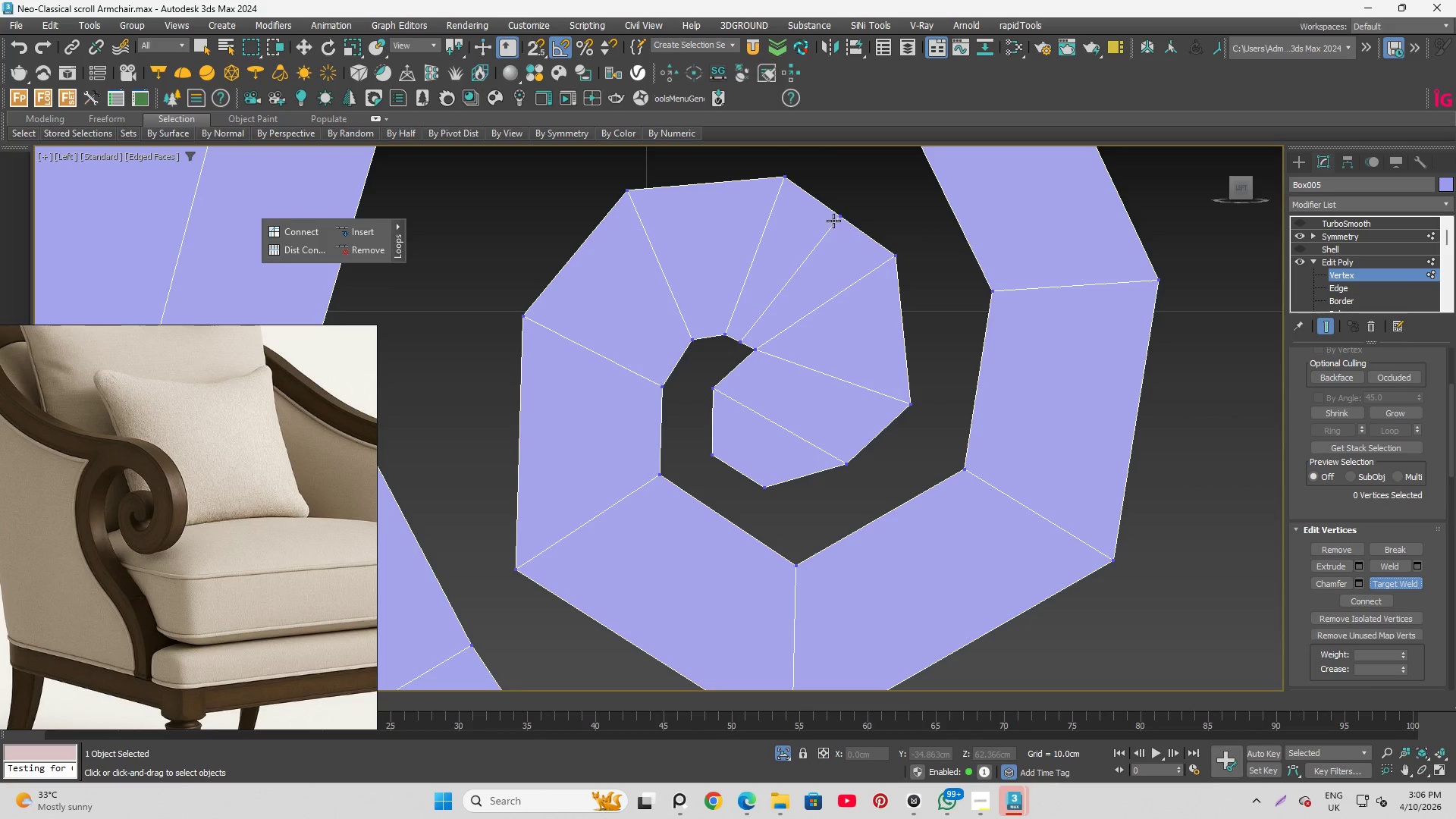 
left_click([842, 216])
 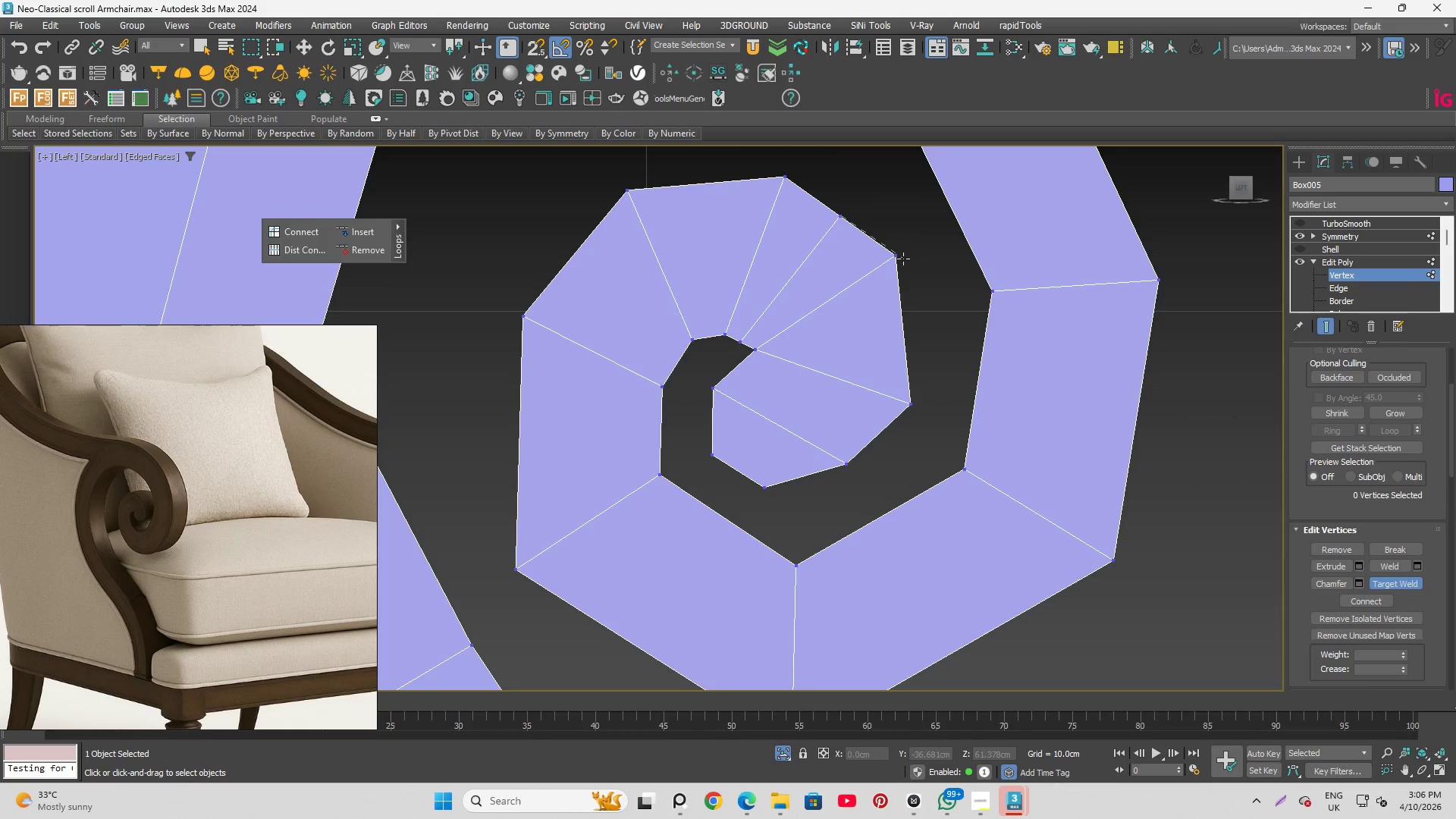 
left_click([900, 257])
 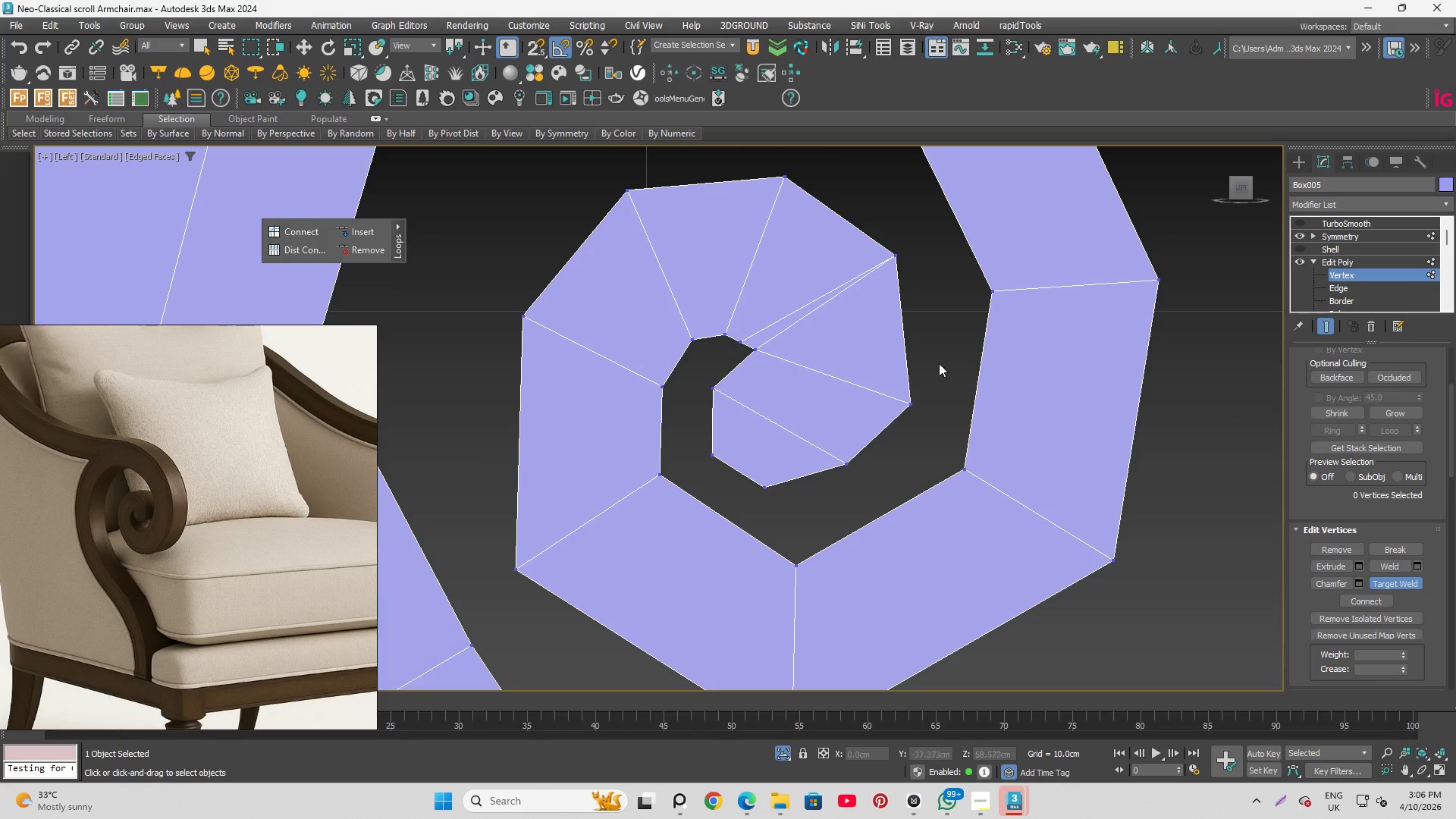 
right_click([965, 312])
 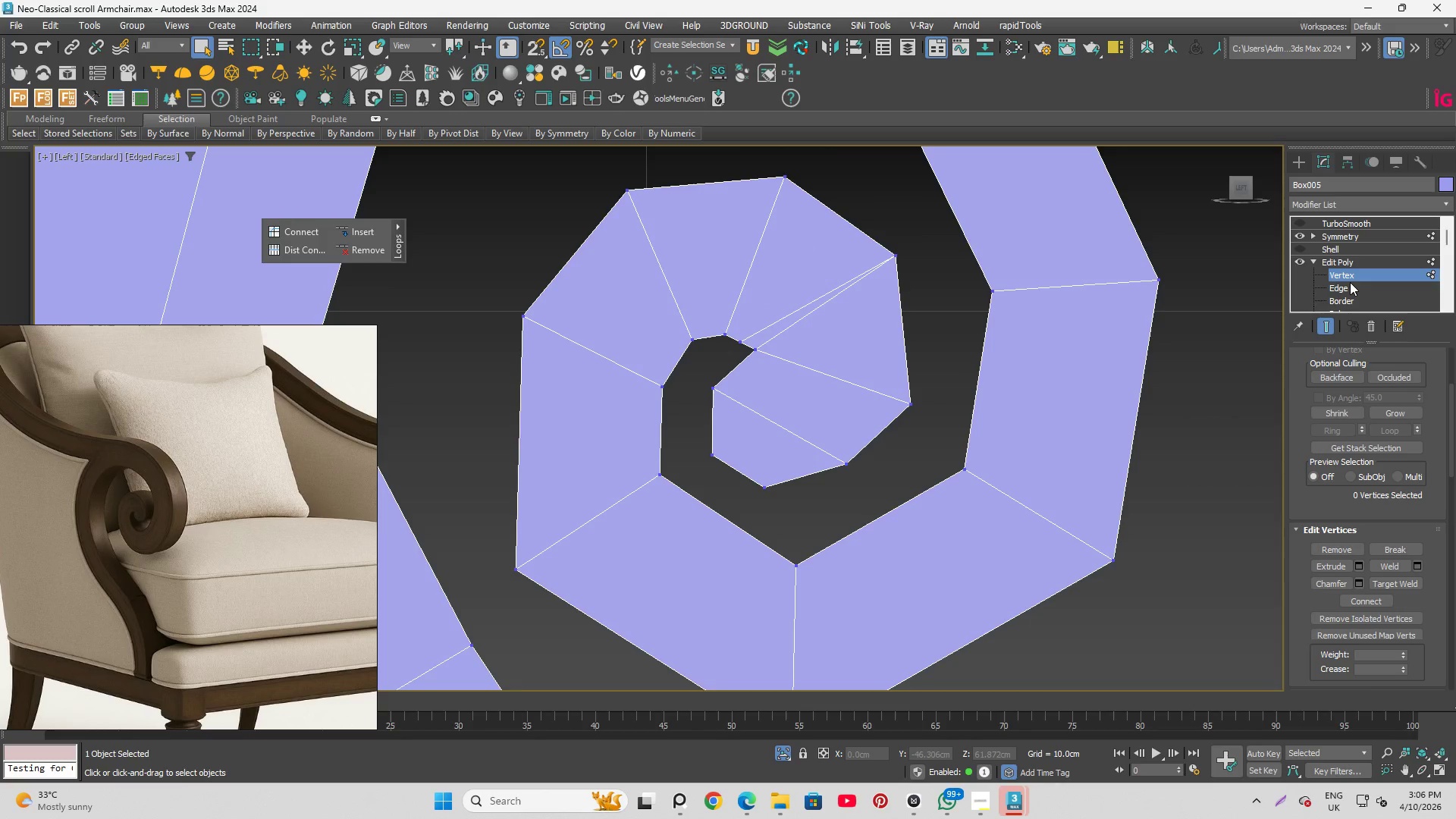 
left_click([1348, 284])
 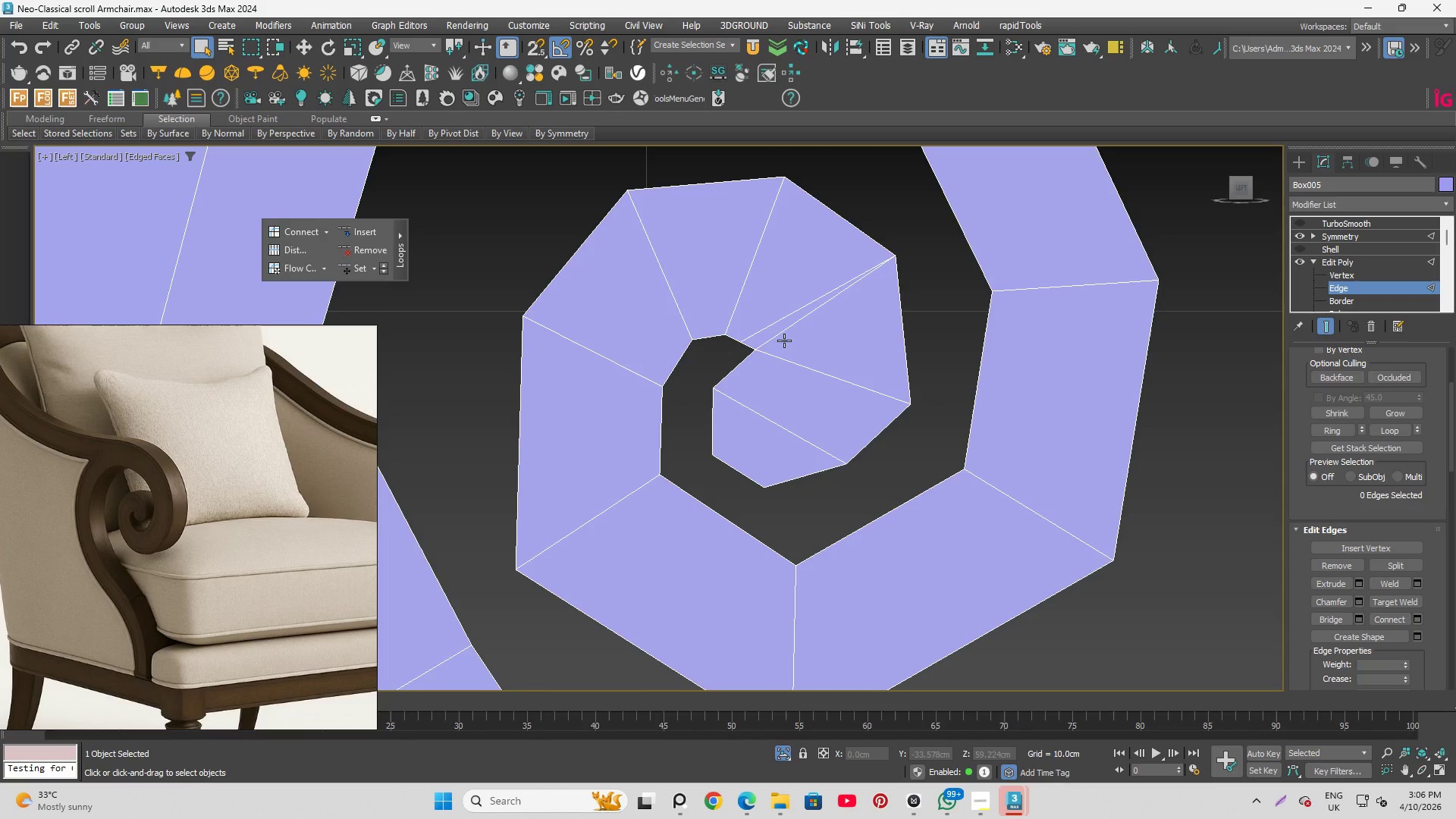 
left_click([781, 336])
 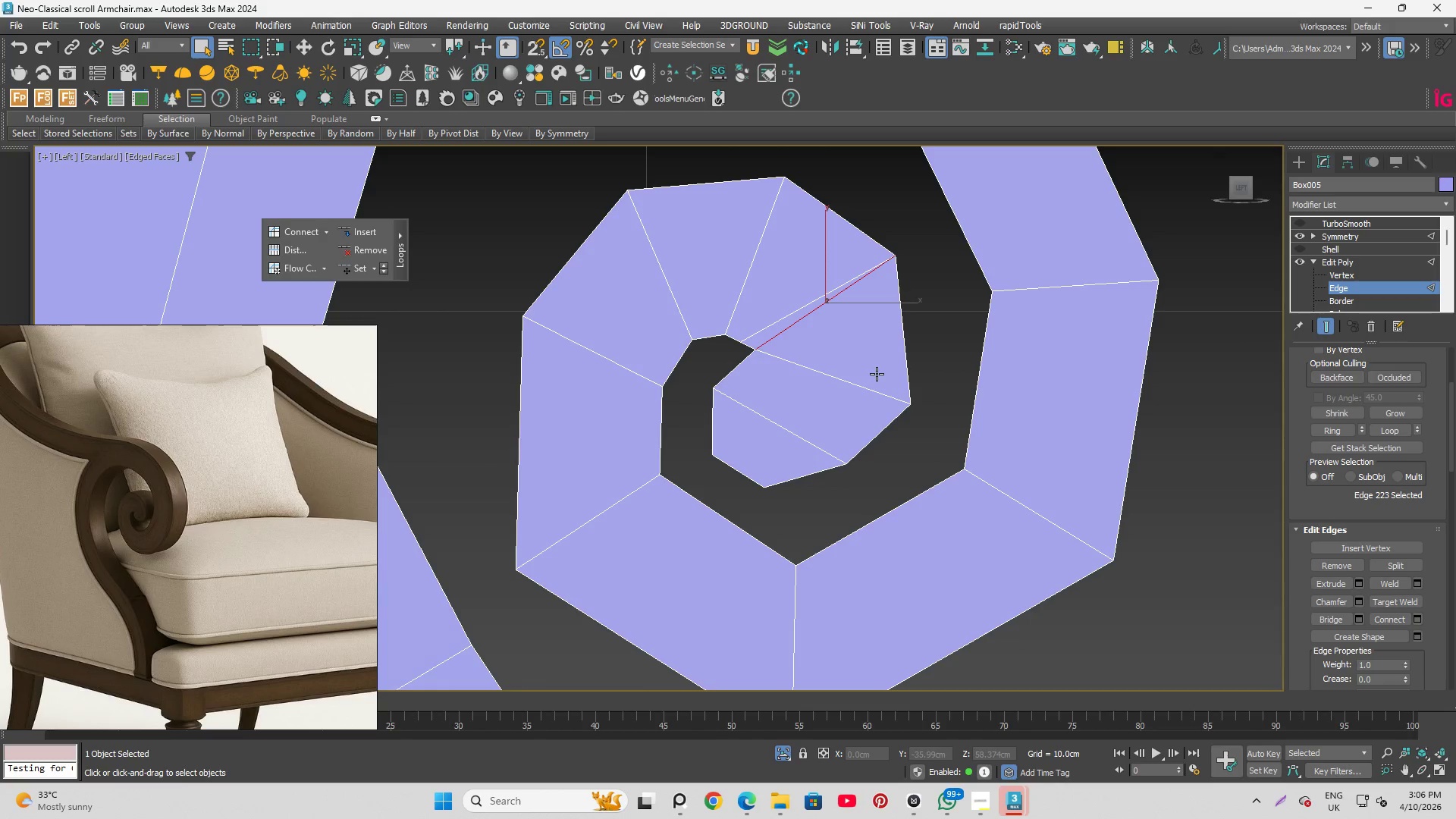 
key(Control+Backspace)
 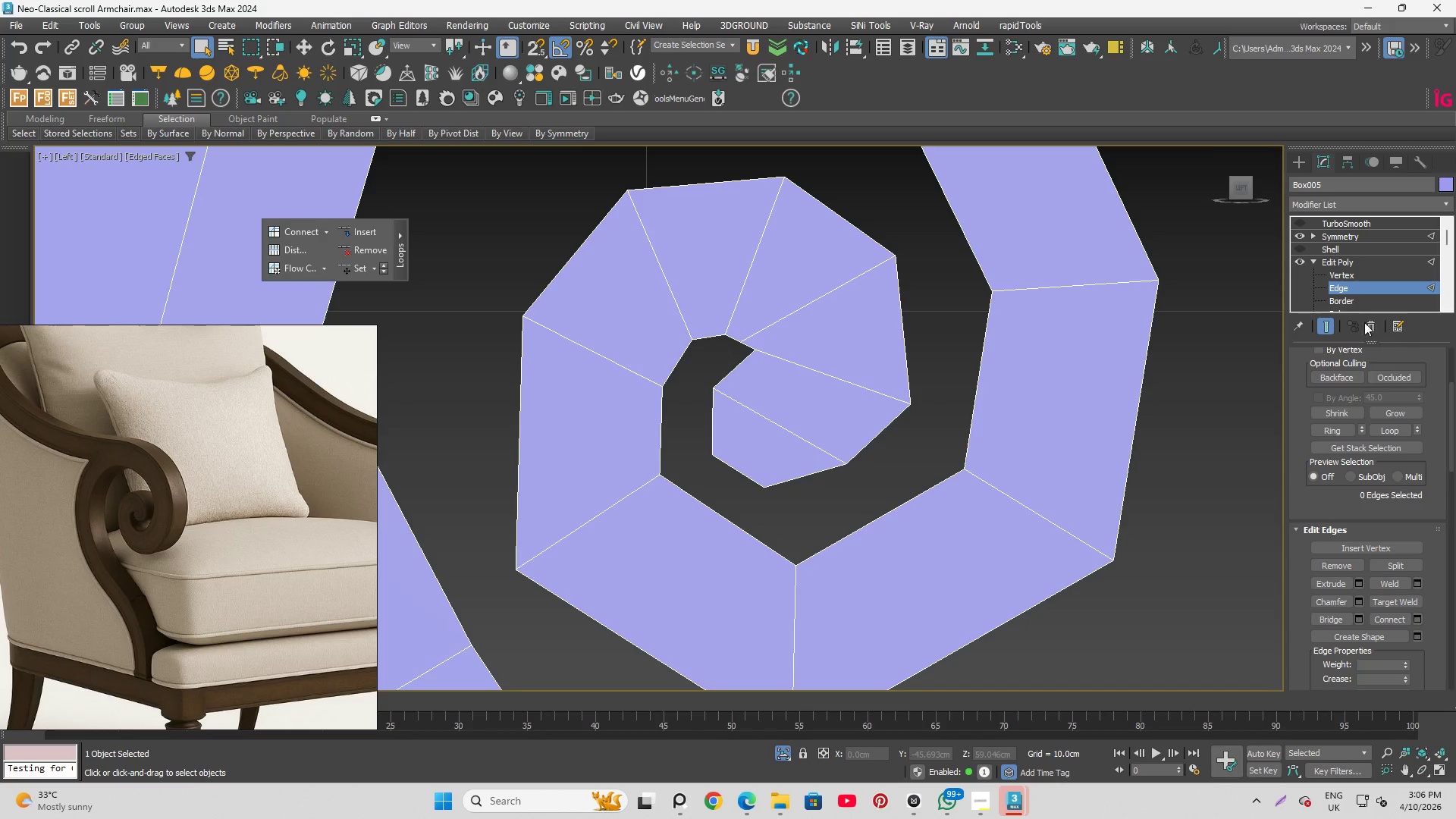 
left_click([1345, 278])
 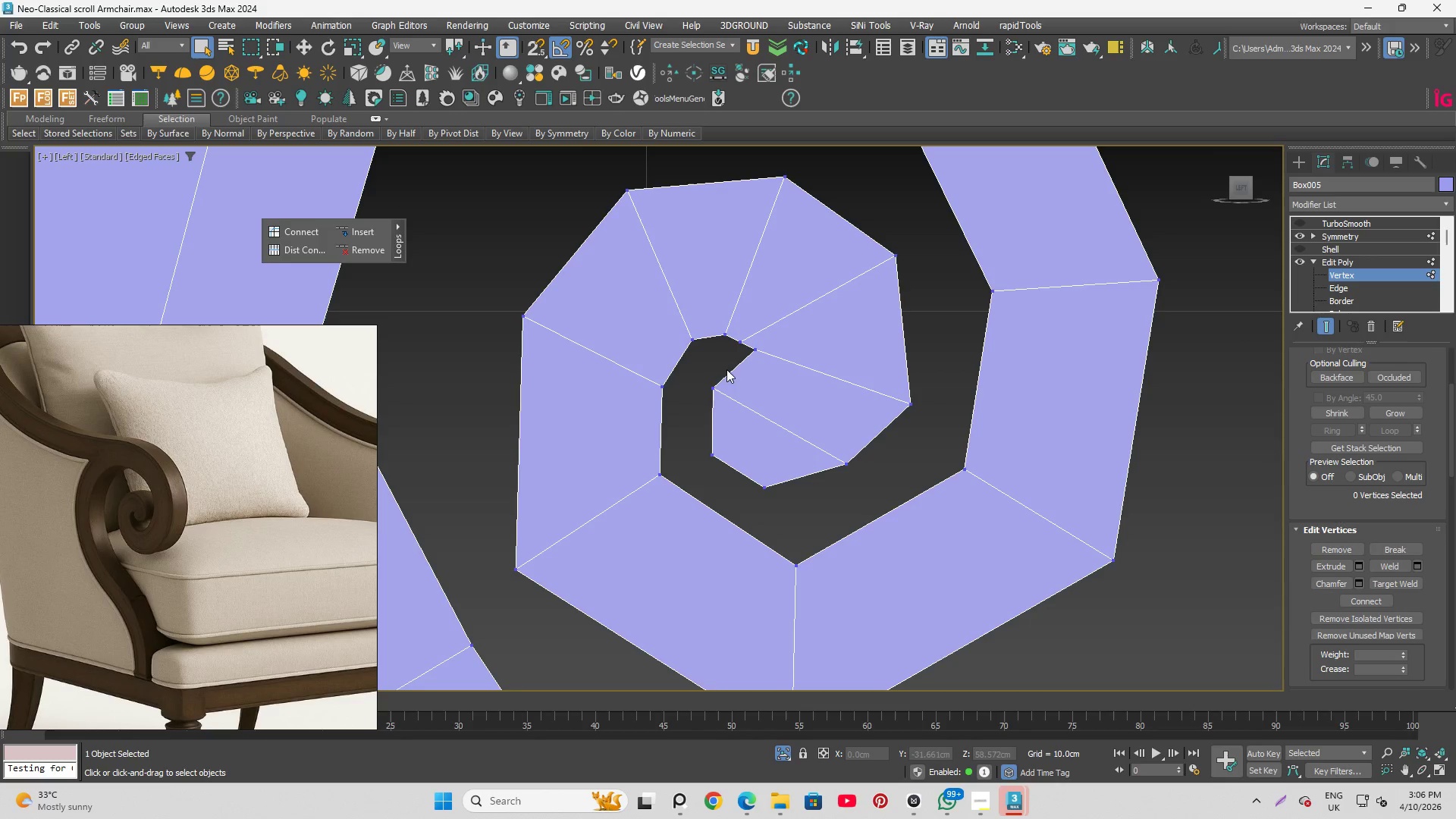 
left_click([761, 343])
 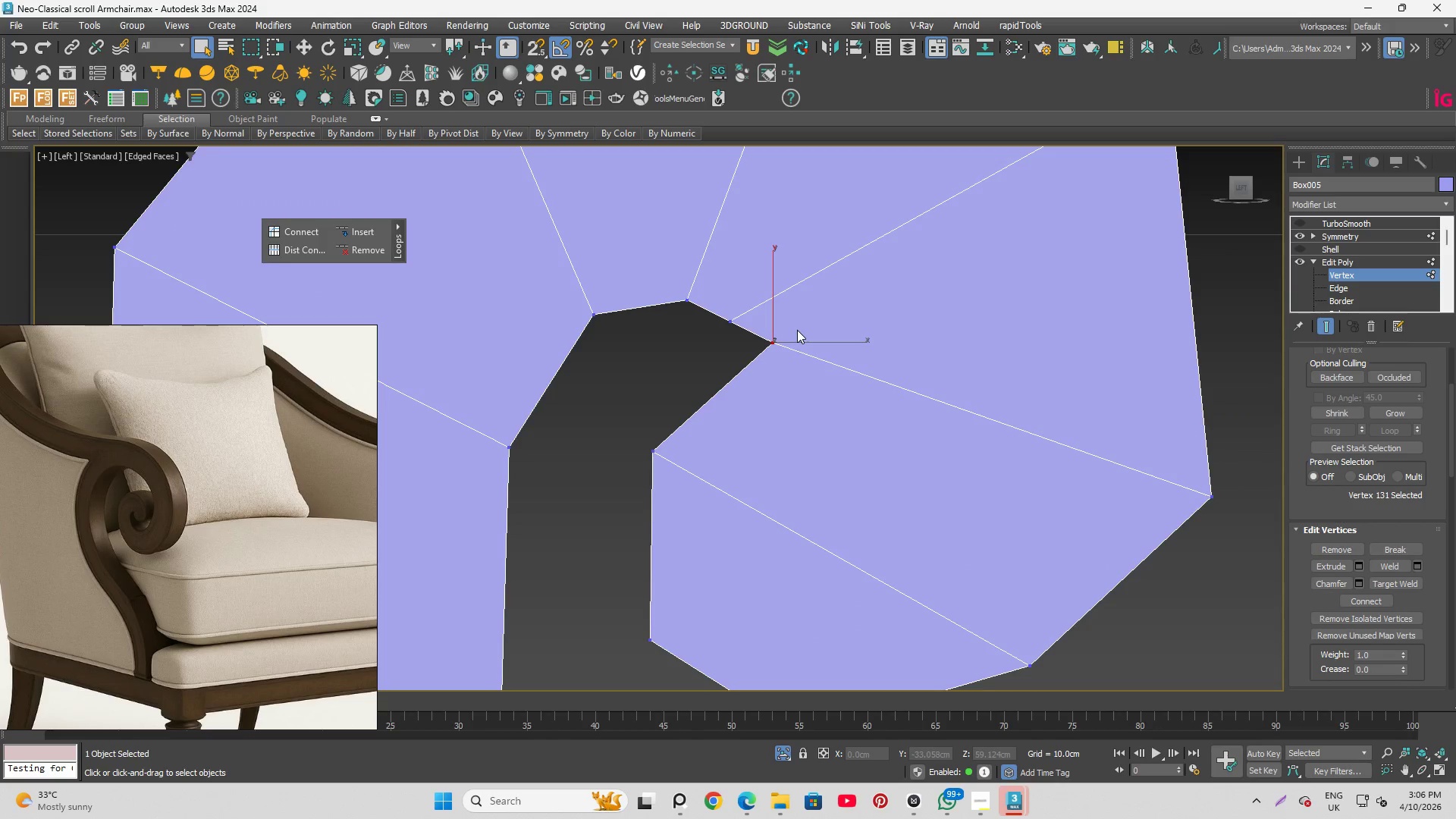 
scroll: coordinate [742, 350], scroll_direction: up, amount: 3.0
 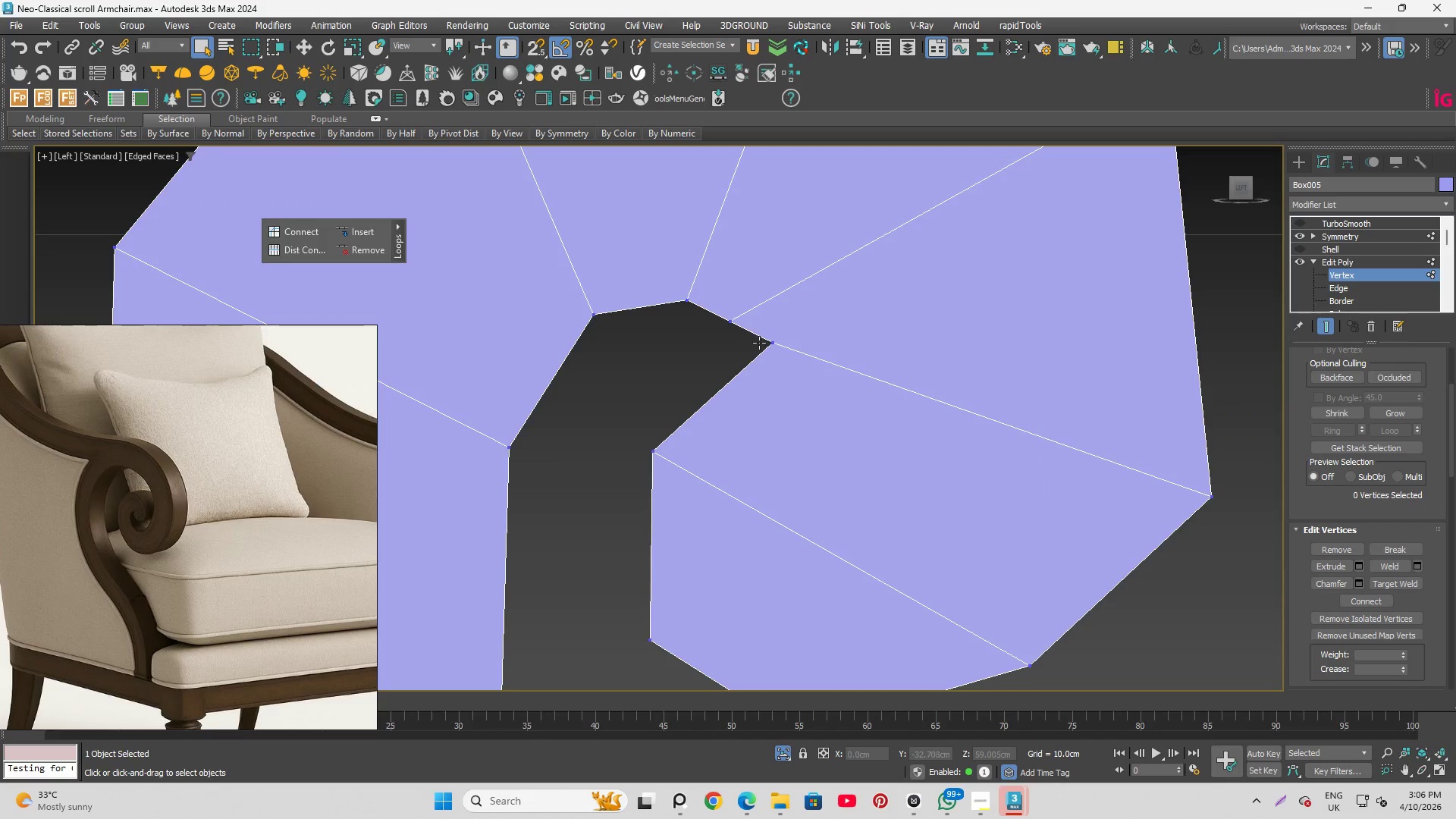 
key(W)
 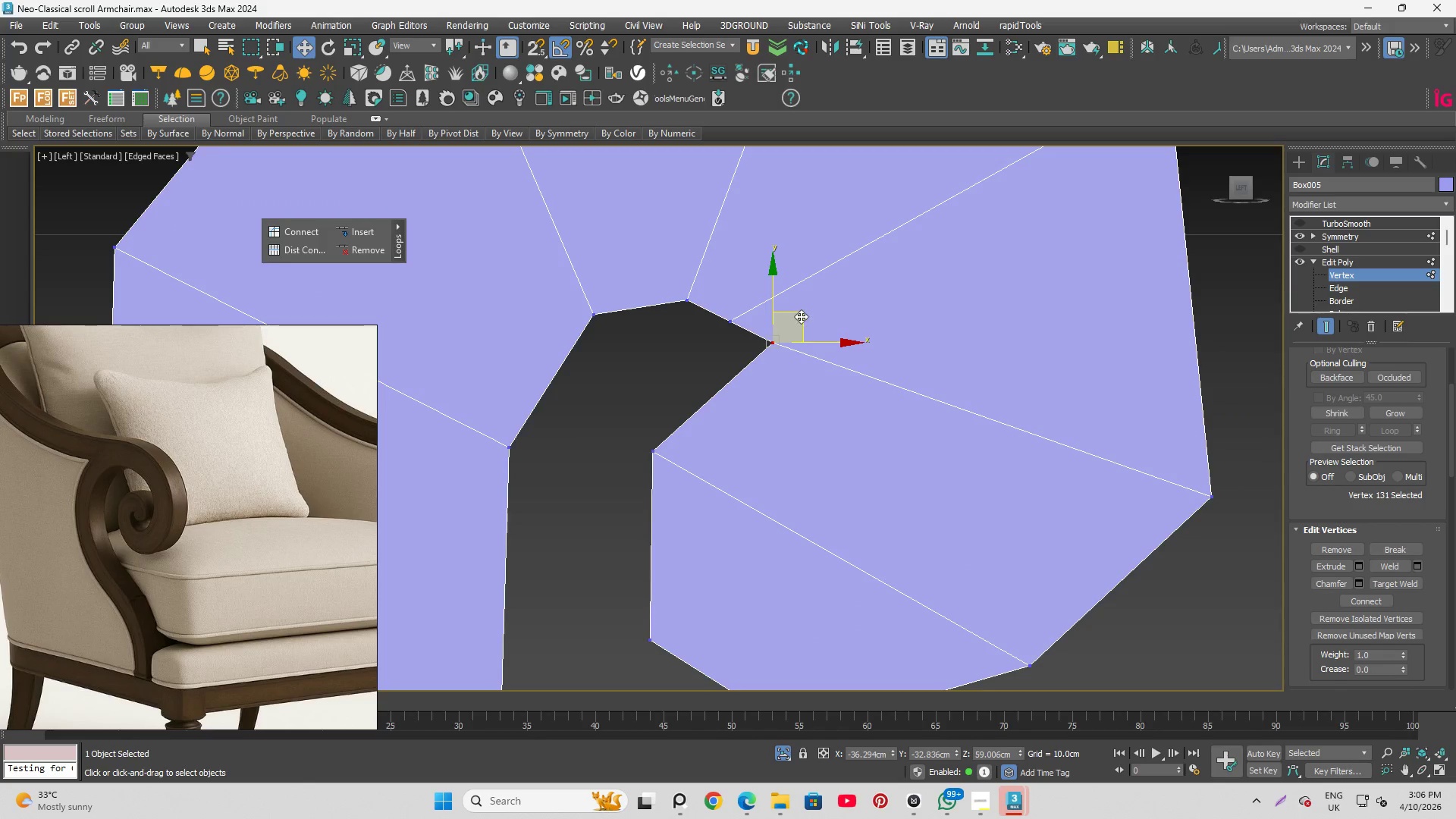 
left_click_drag(start_coordinate=[802, 316], to_coordinate=[695, 343])
 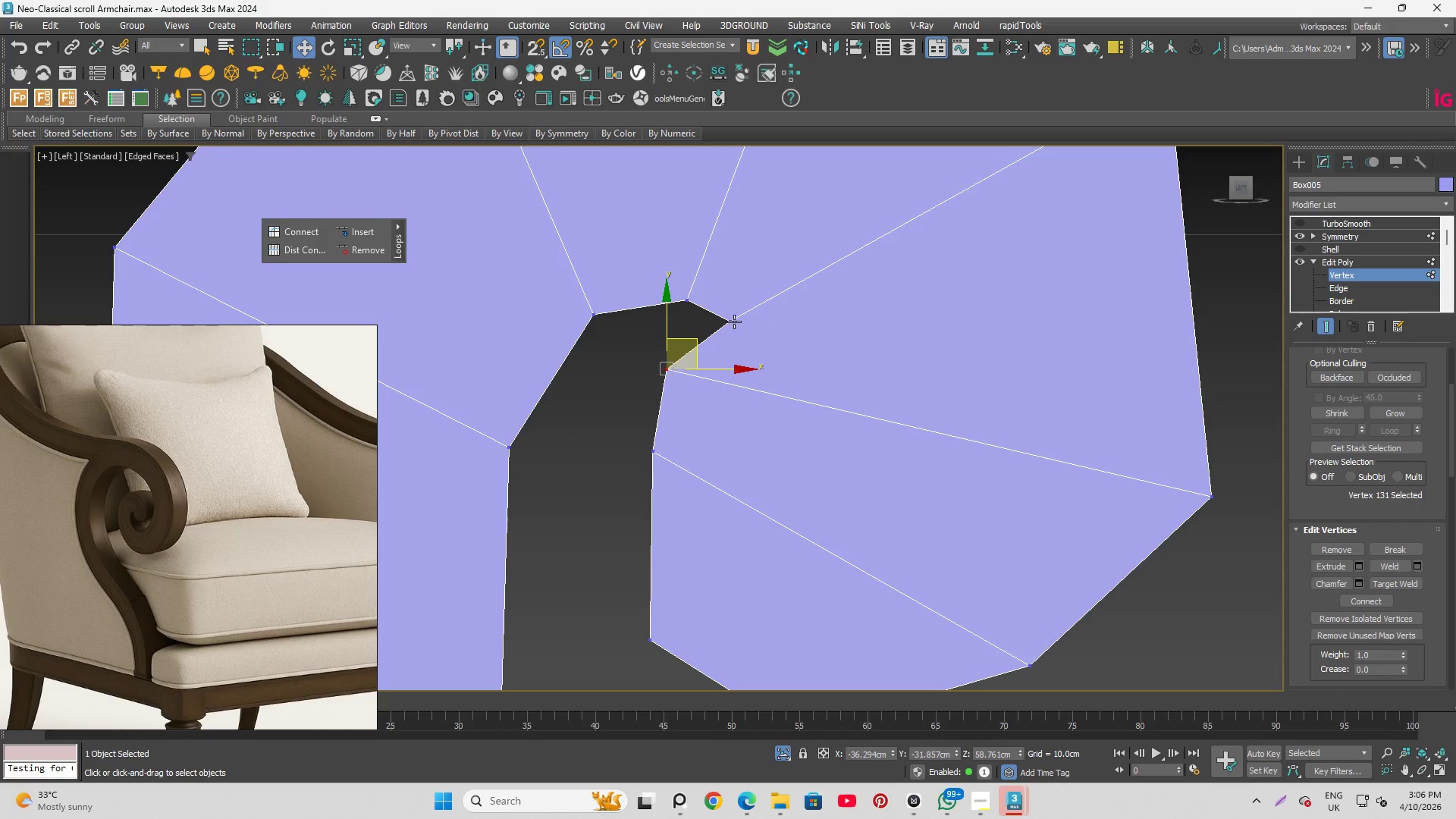 
left_click([734, 322])
 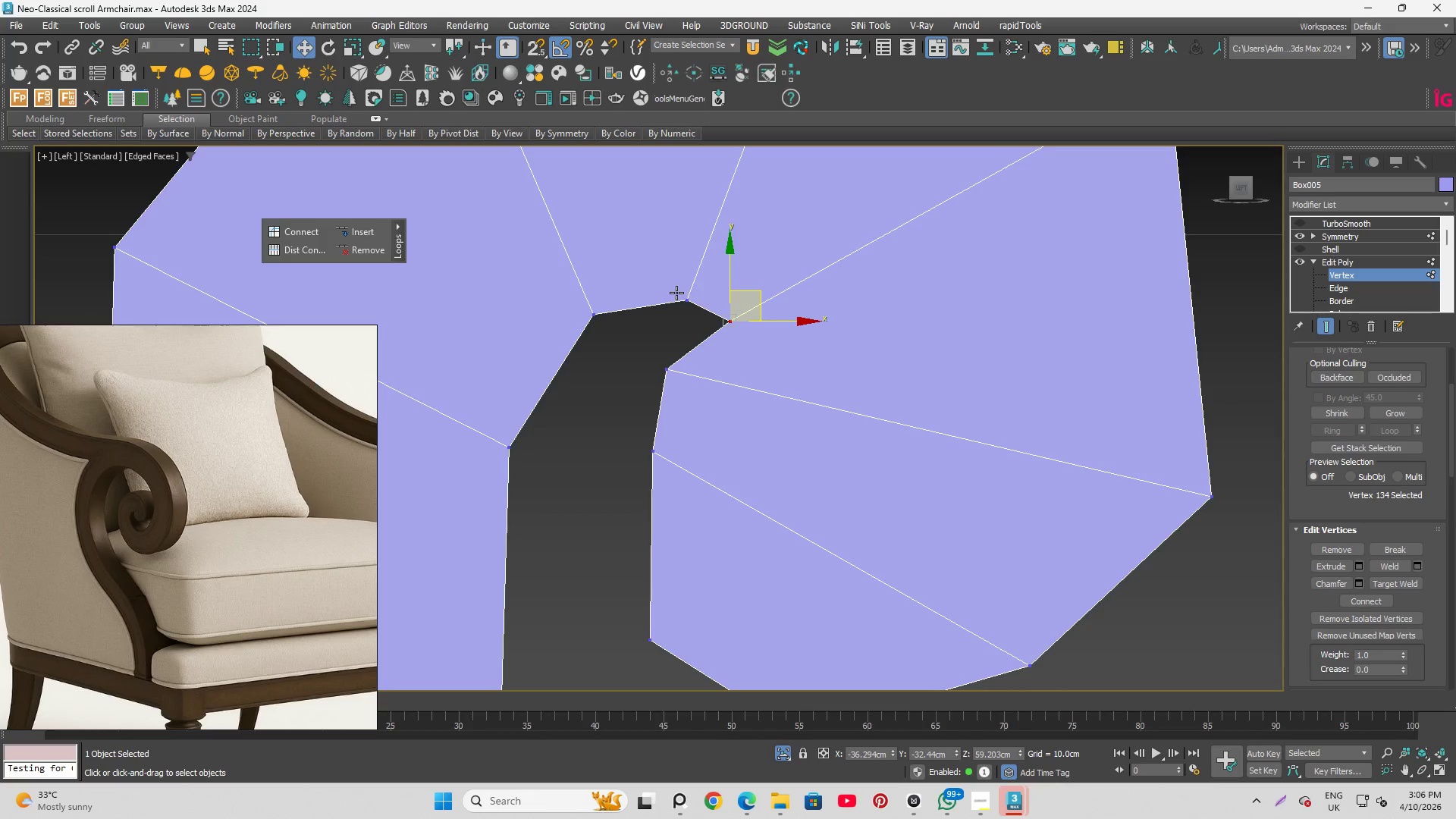 
left_click([686, 301])
 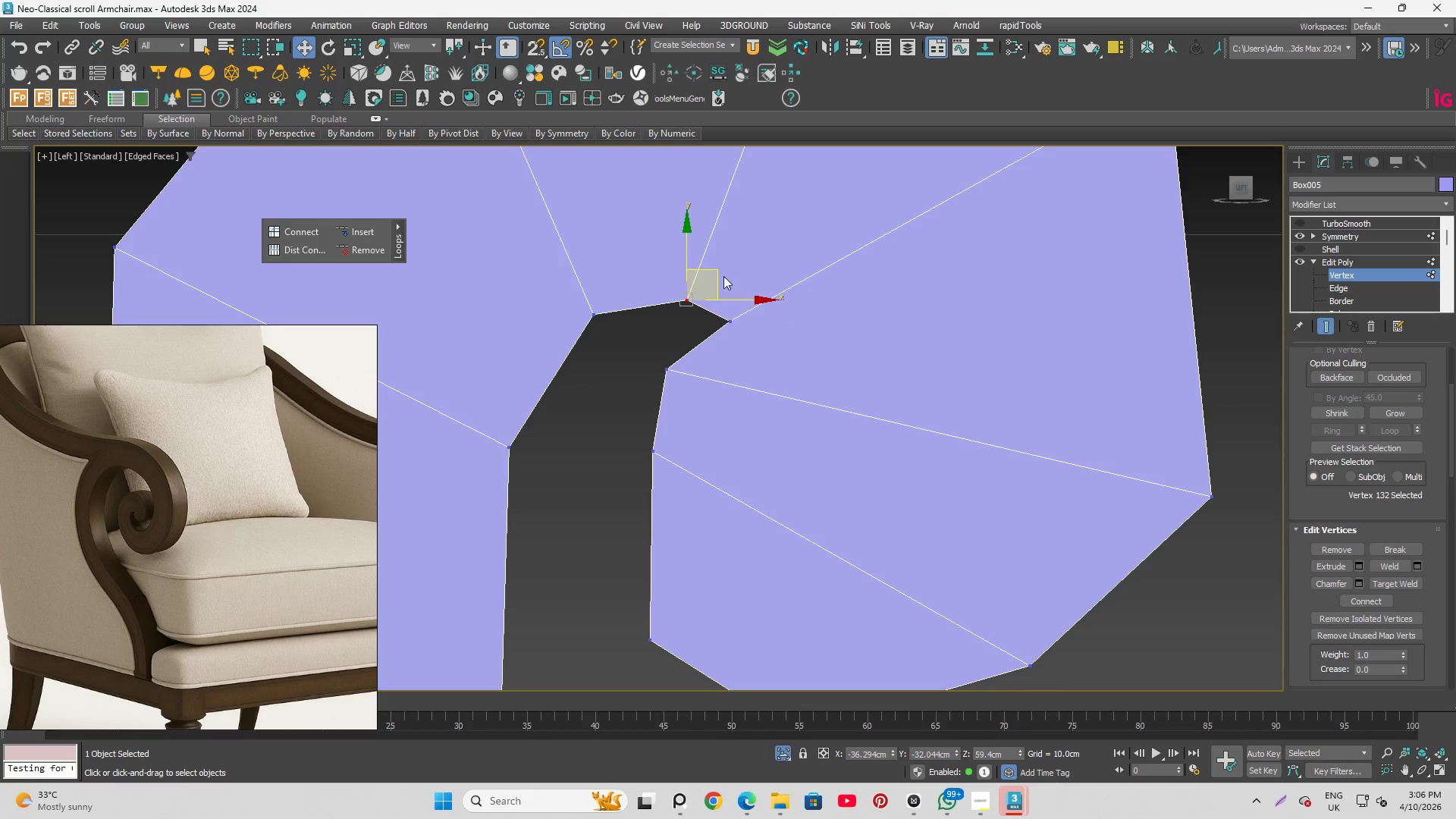 
hold_key(key=ControlLeft, duration=0.75)
left_click([729, 318])
 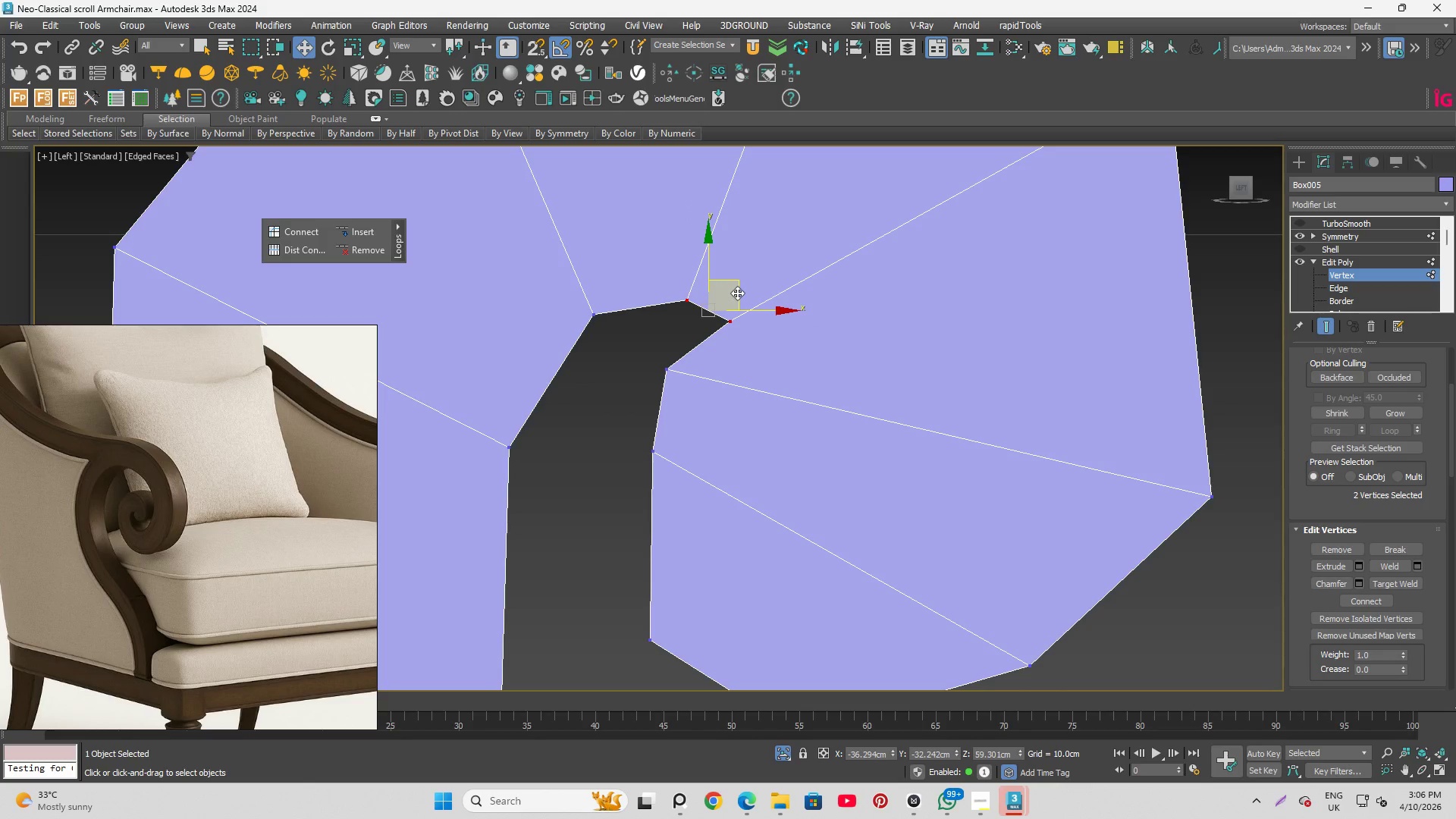 
left_click_drag(start_coordinate=[737, 293], to_coordinate=[699, 273])
 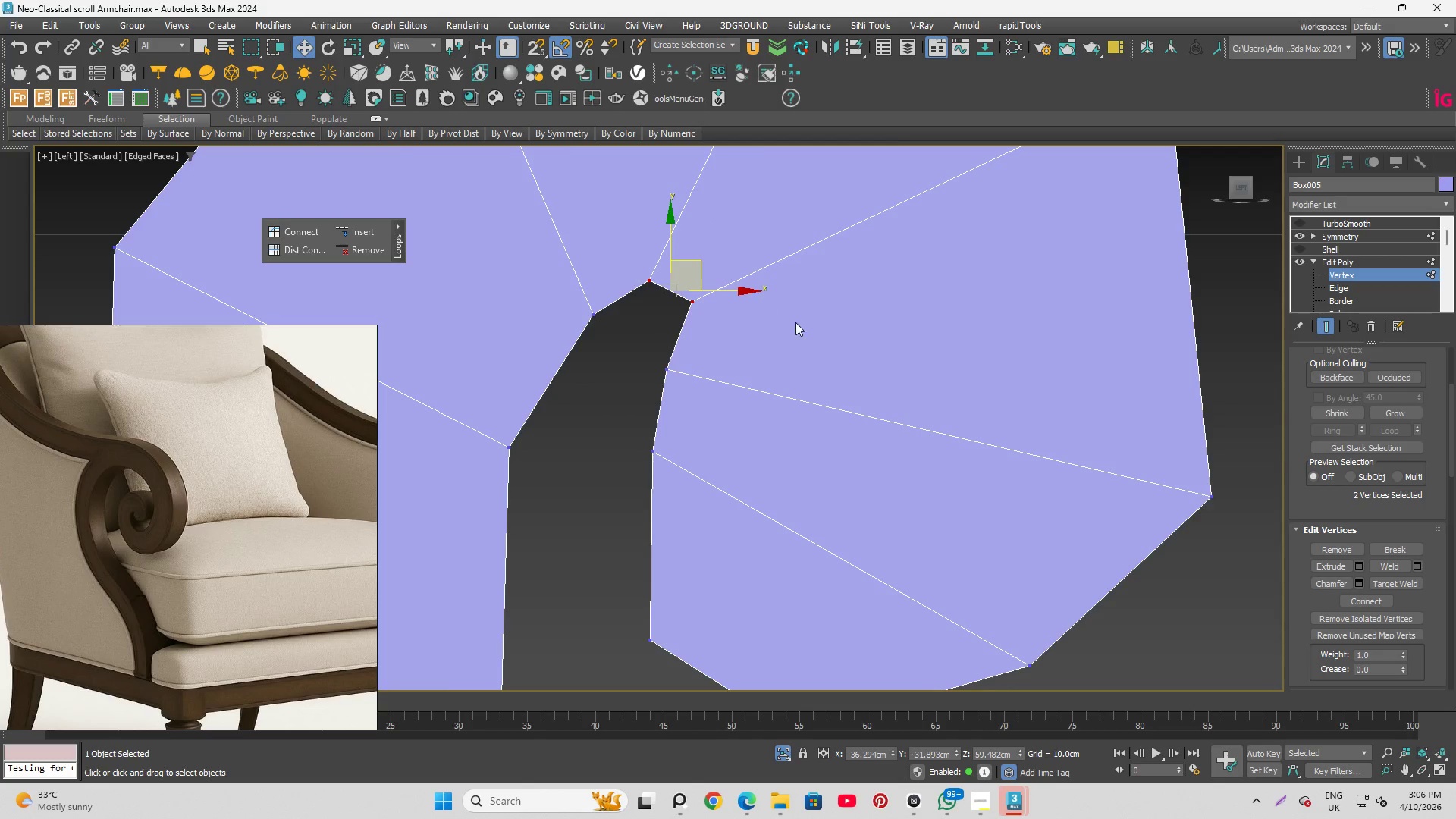 
scroll: coordinate [811, 394], scroll_direction: down, amount: 3.0
 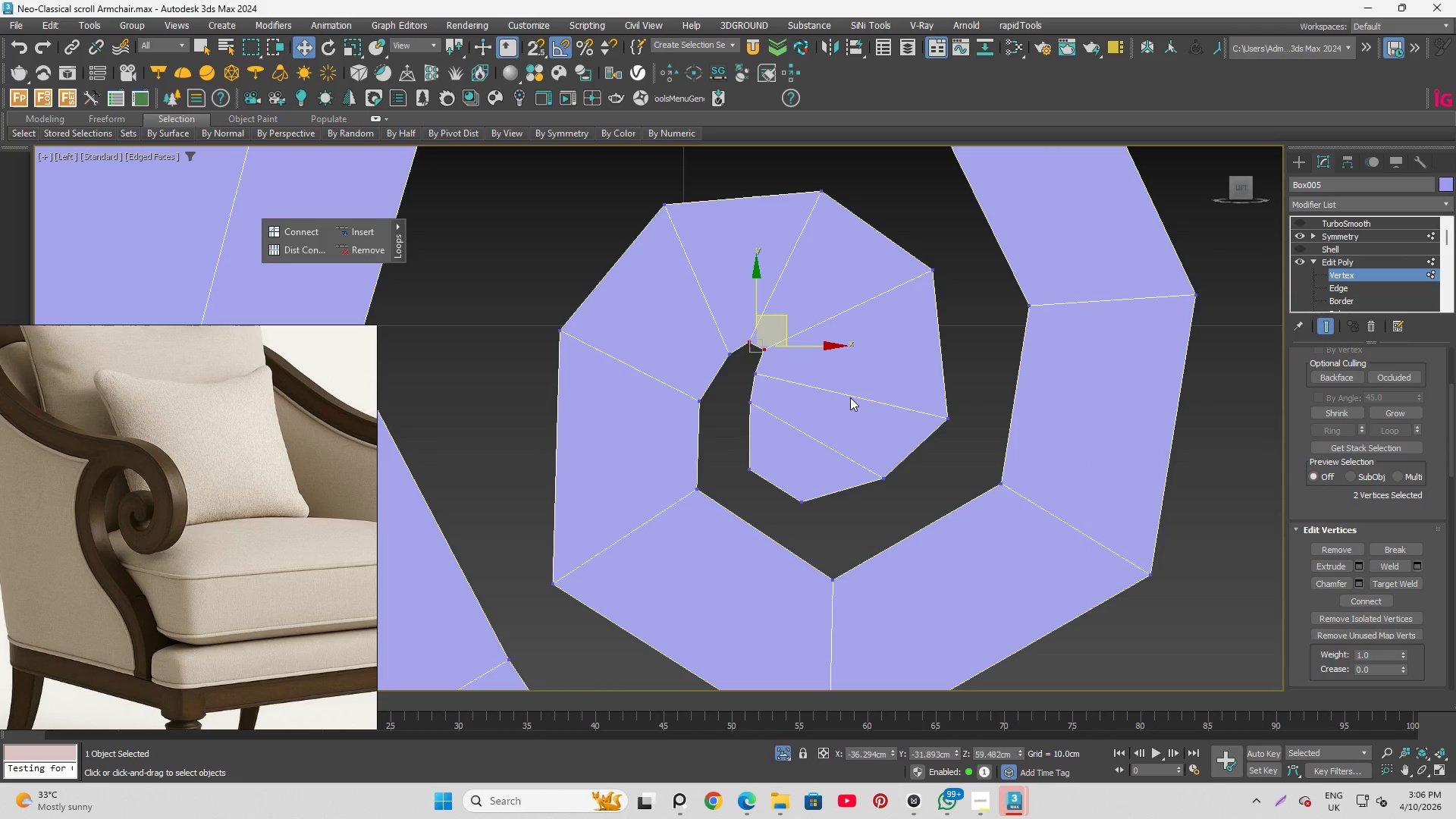 
left_click([849, 381])
 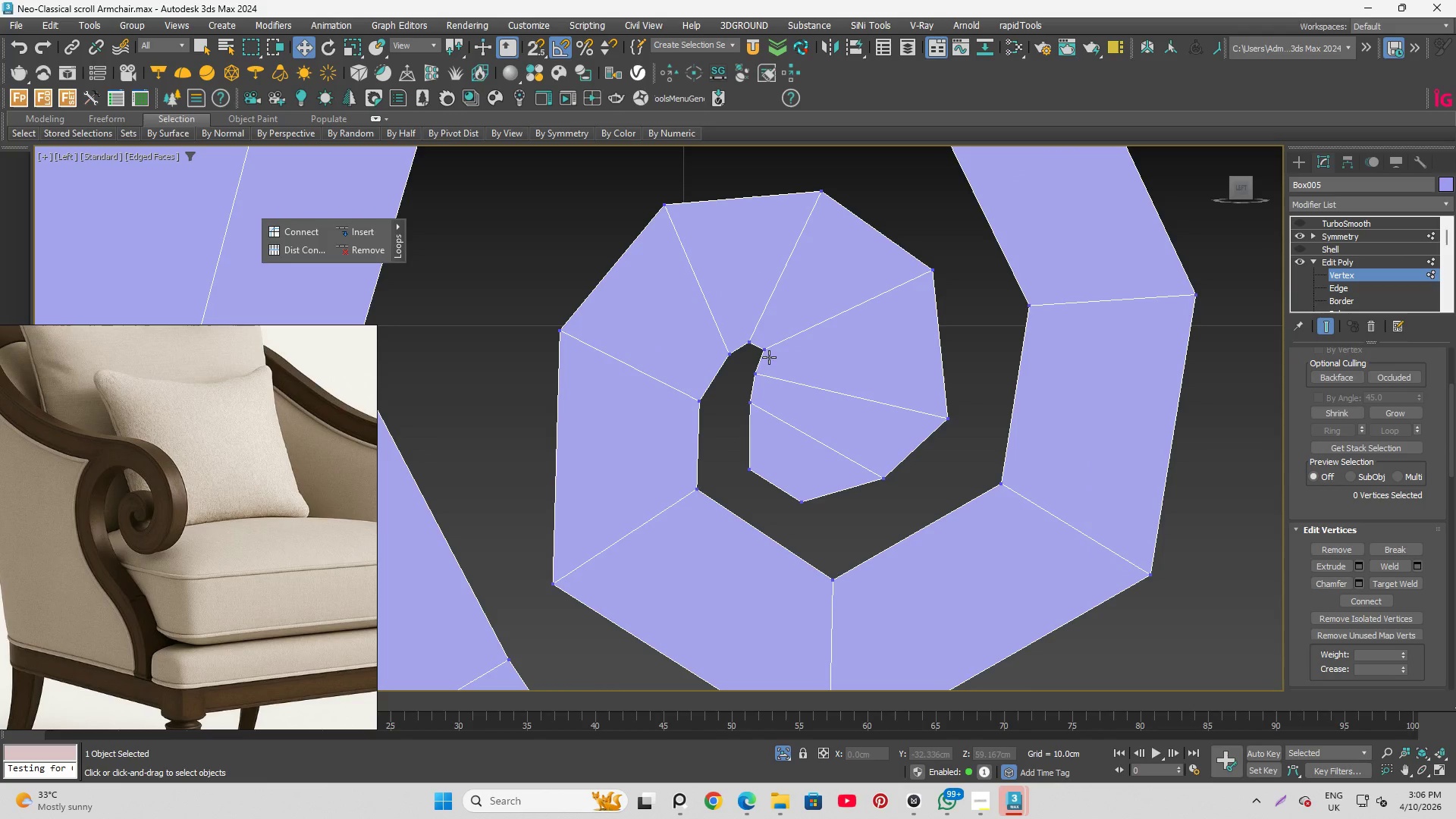 
scroll: coordinate [754, 343], scroll_direction: up, amount: 1.0
 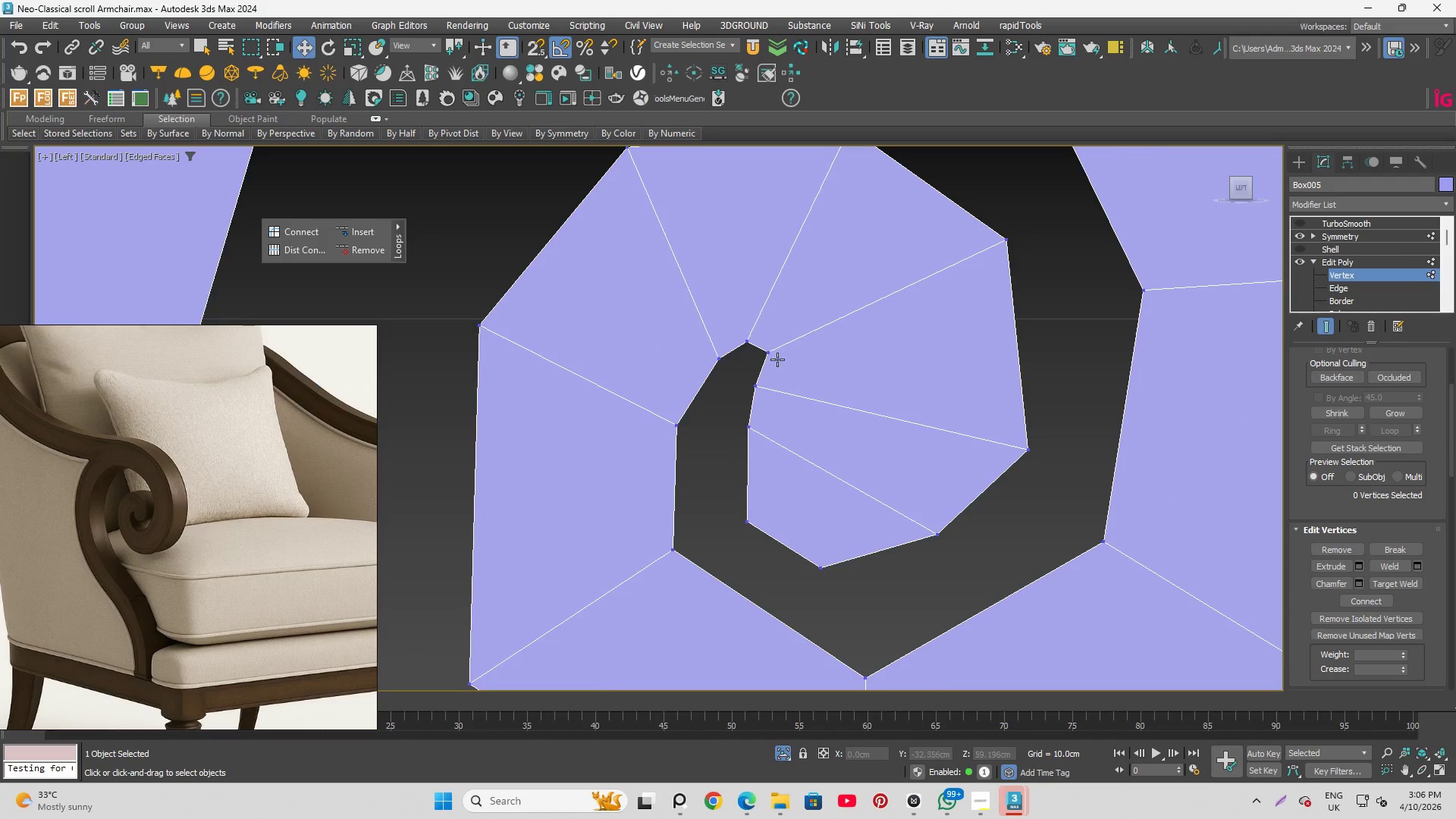 
left_click([771, 353])
 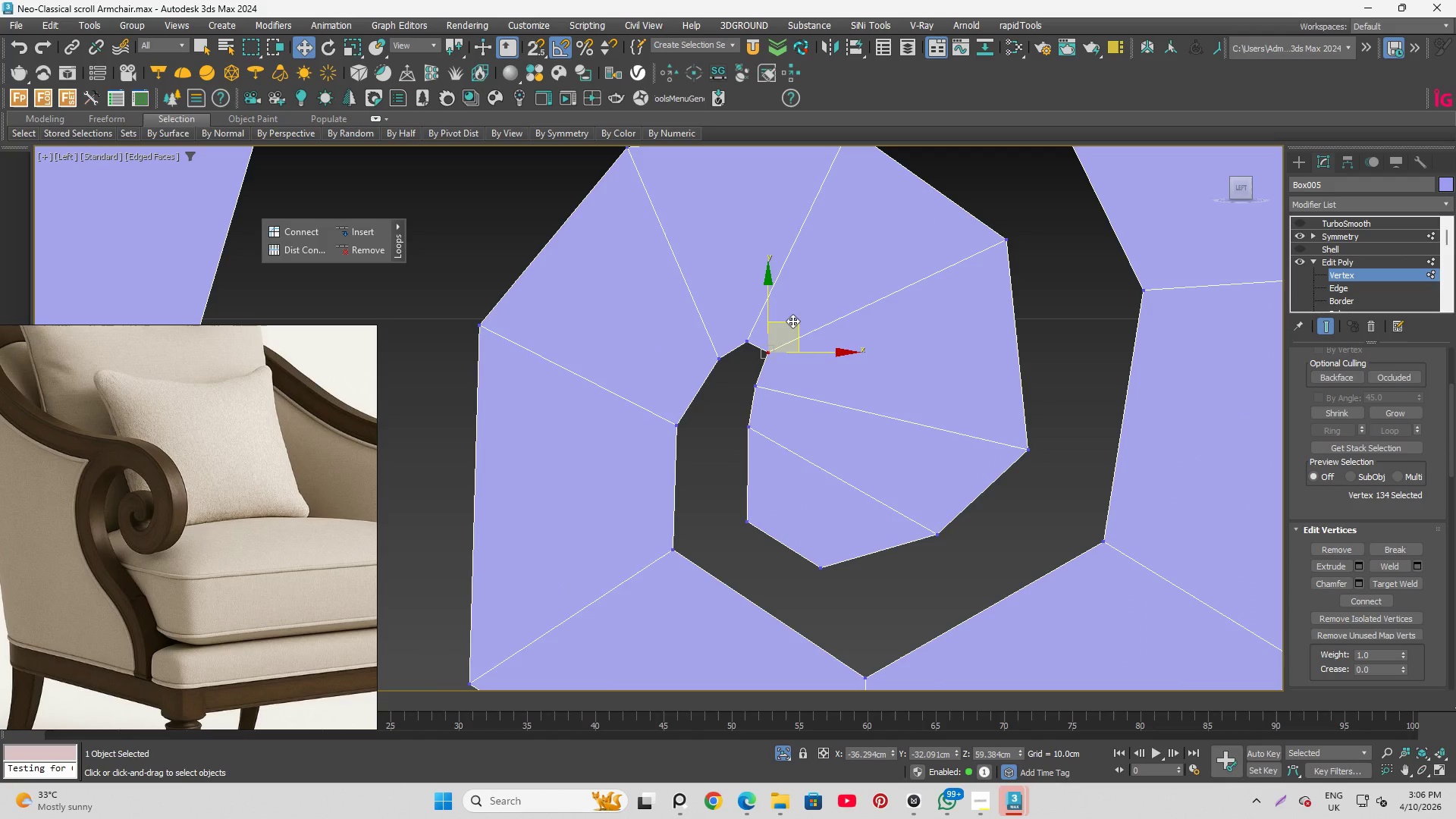 
left_click_drag(start_coordinate=[795, 325], to_coordinate=[802, 335])
 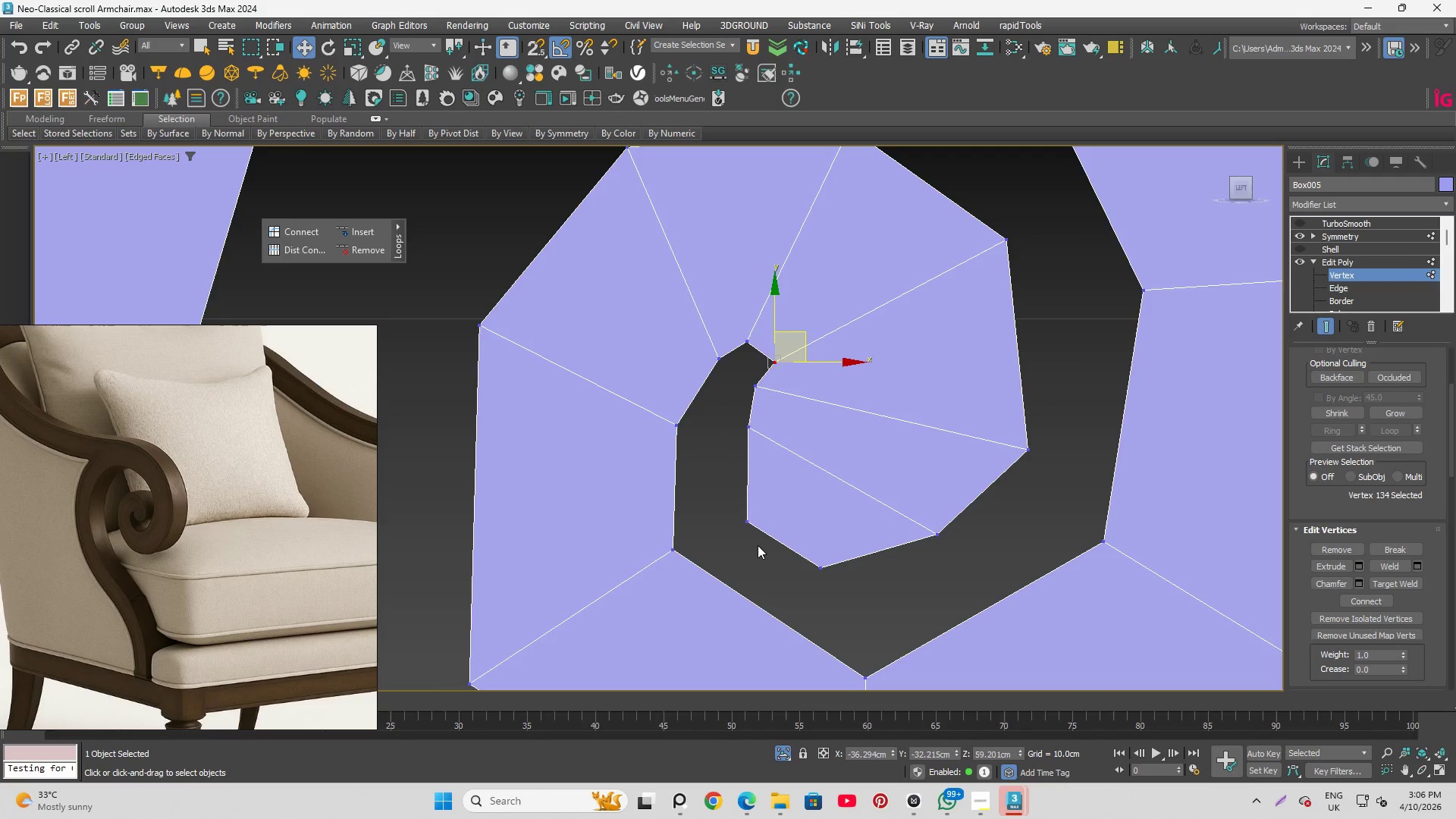 
left_click([750, 523])
 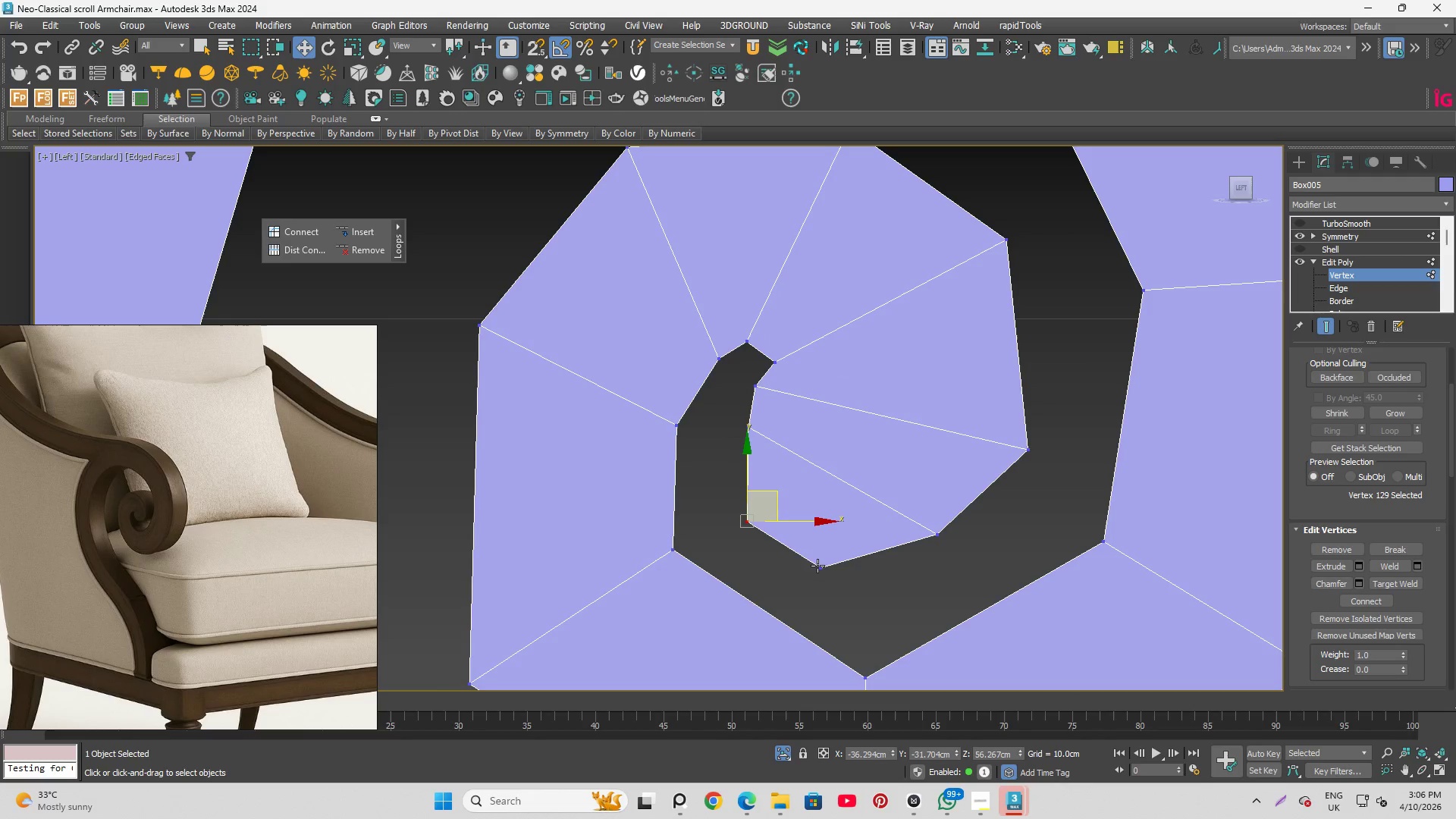 
left_click([939, 401])
 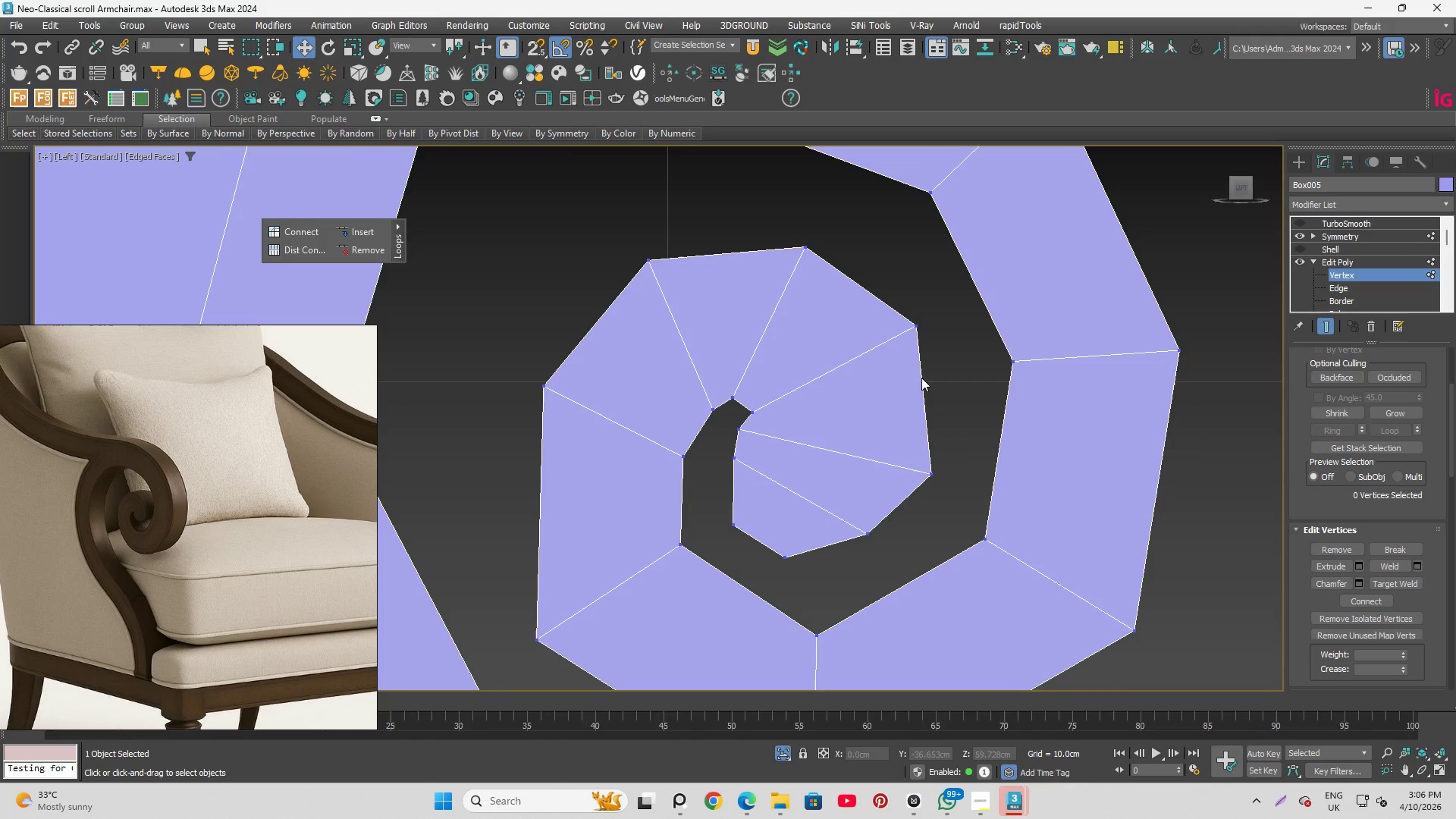 
scroll: coordinate [915, 297], scroll_direction: down, amount: 3.0
 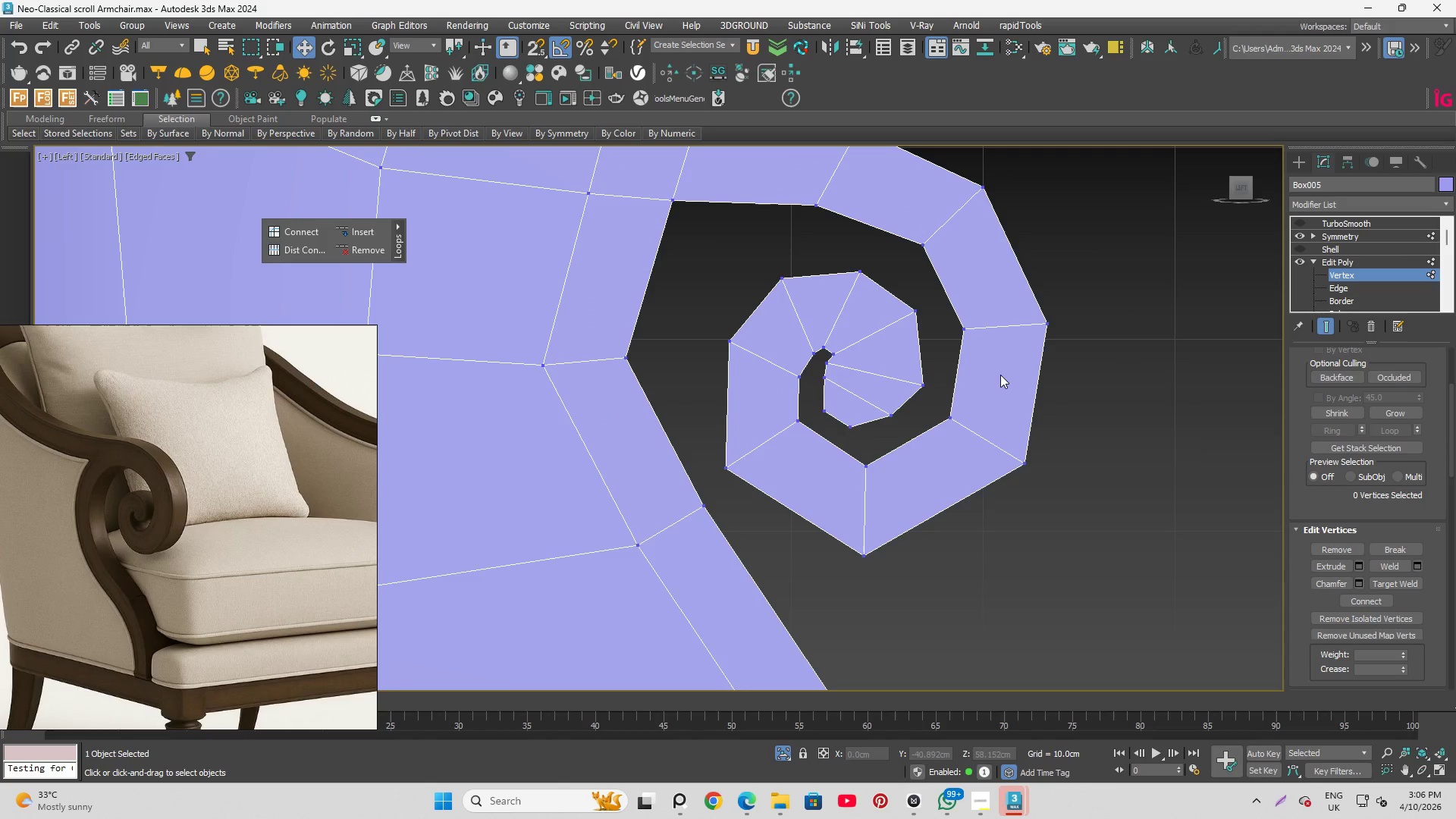 
left_click([846, 382])
 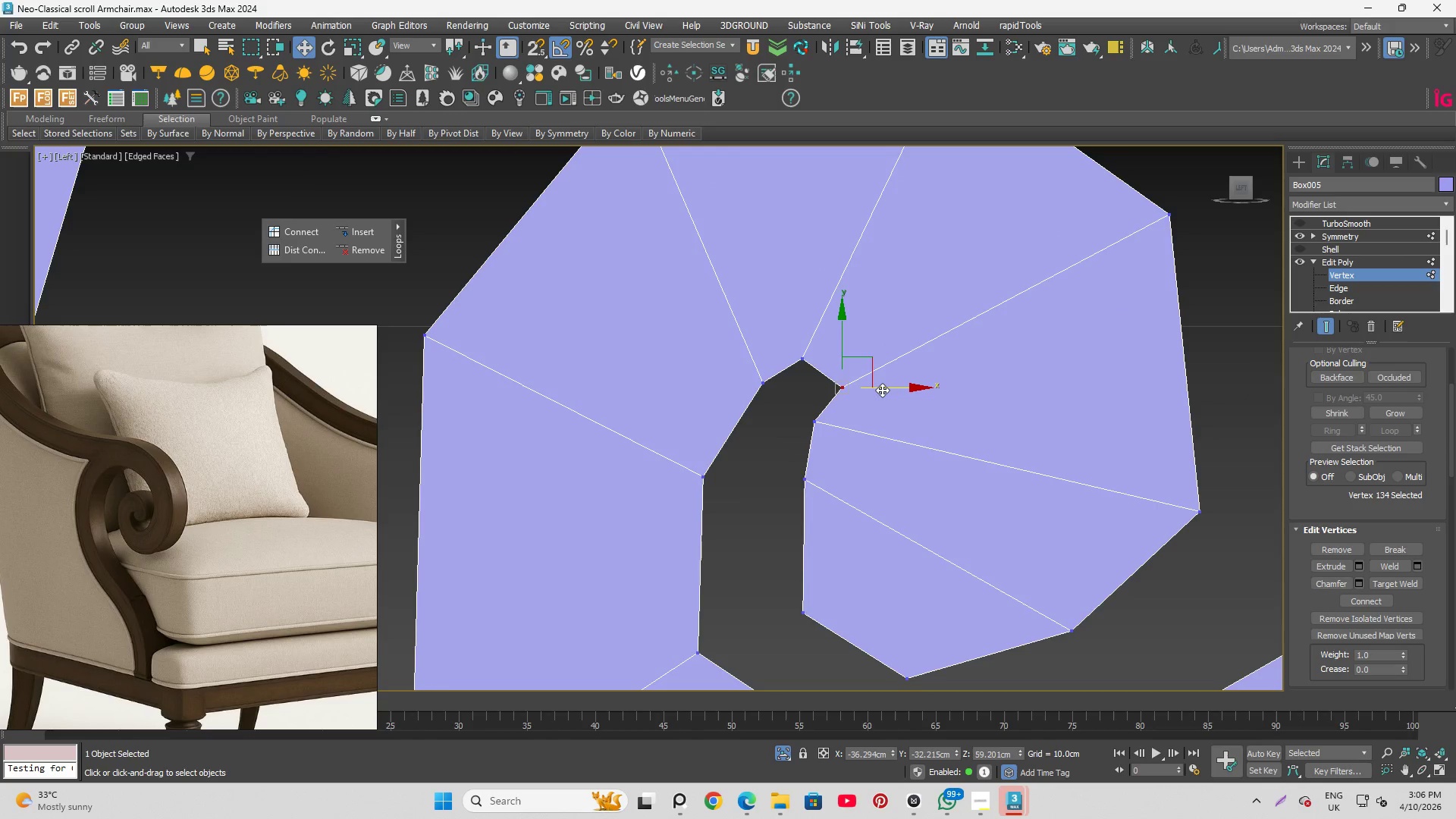 
scroll: coordinate [836, 357], scroll_direction: up, amount: 4.0
 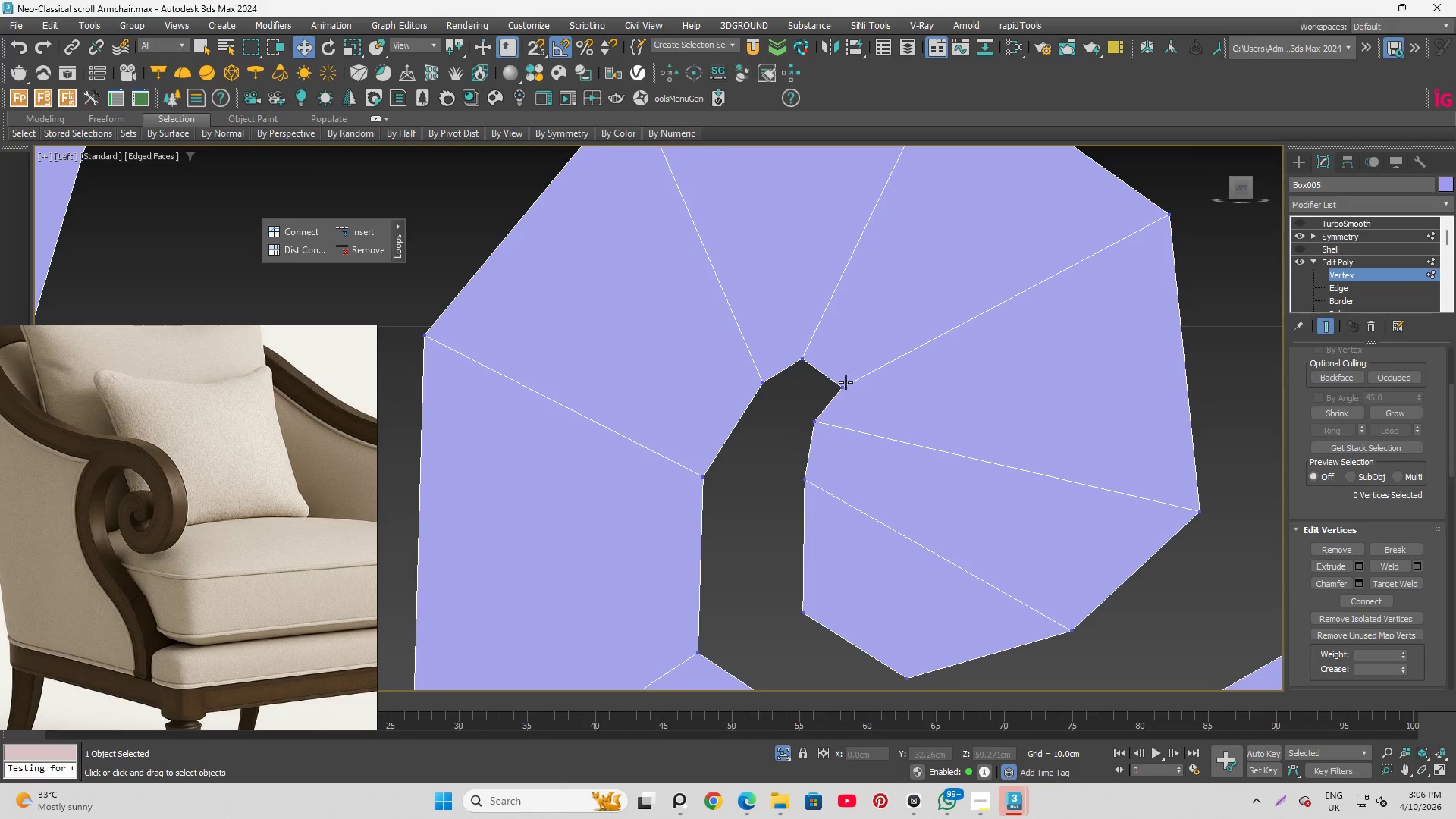 
left_click_drag(start_coordinate=[879, 390], to_coordinate=[863, 387])
 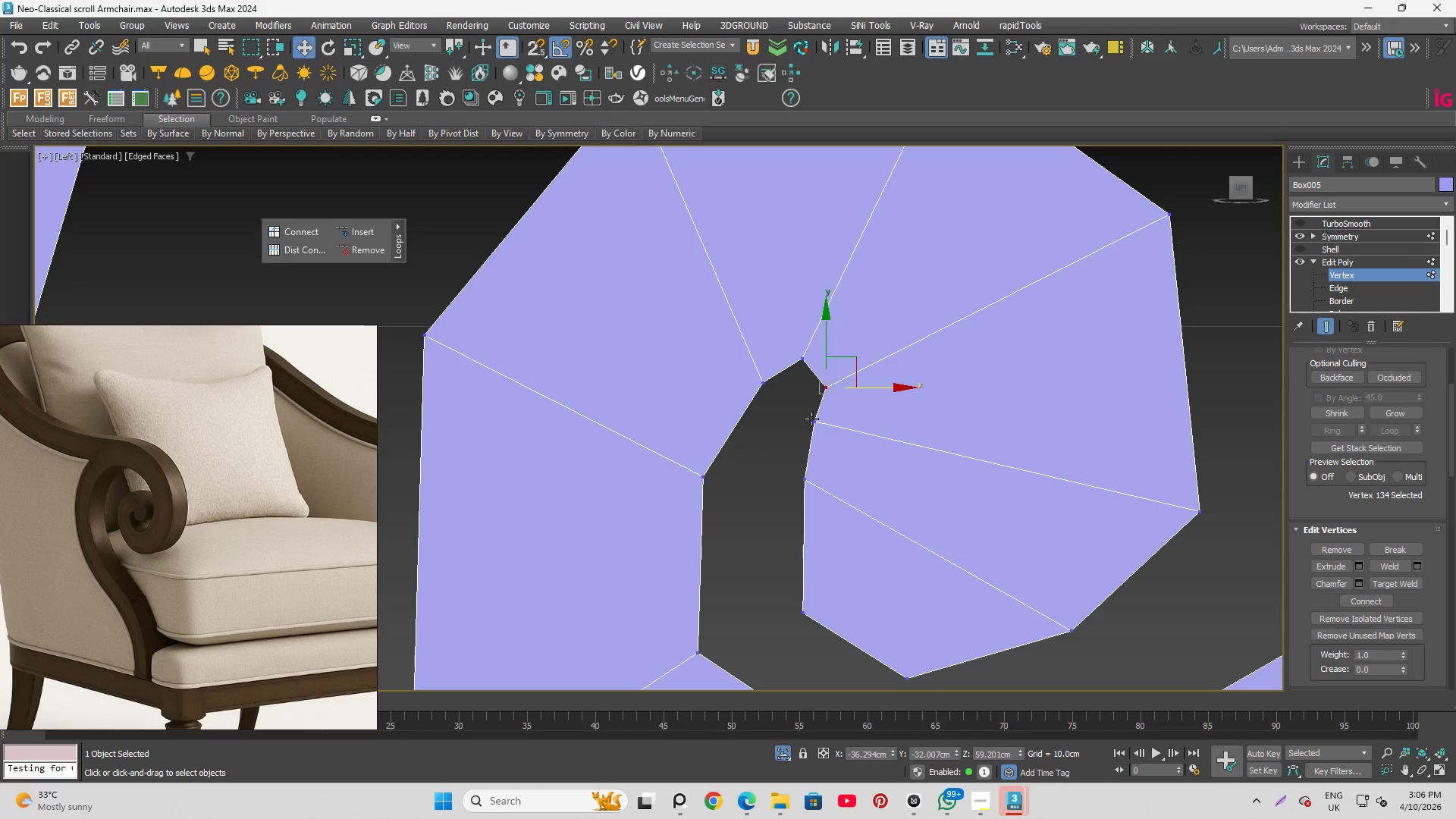 
left_click([811, 419])
 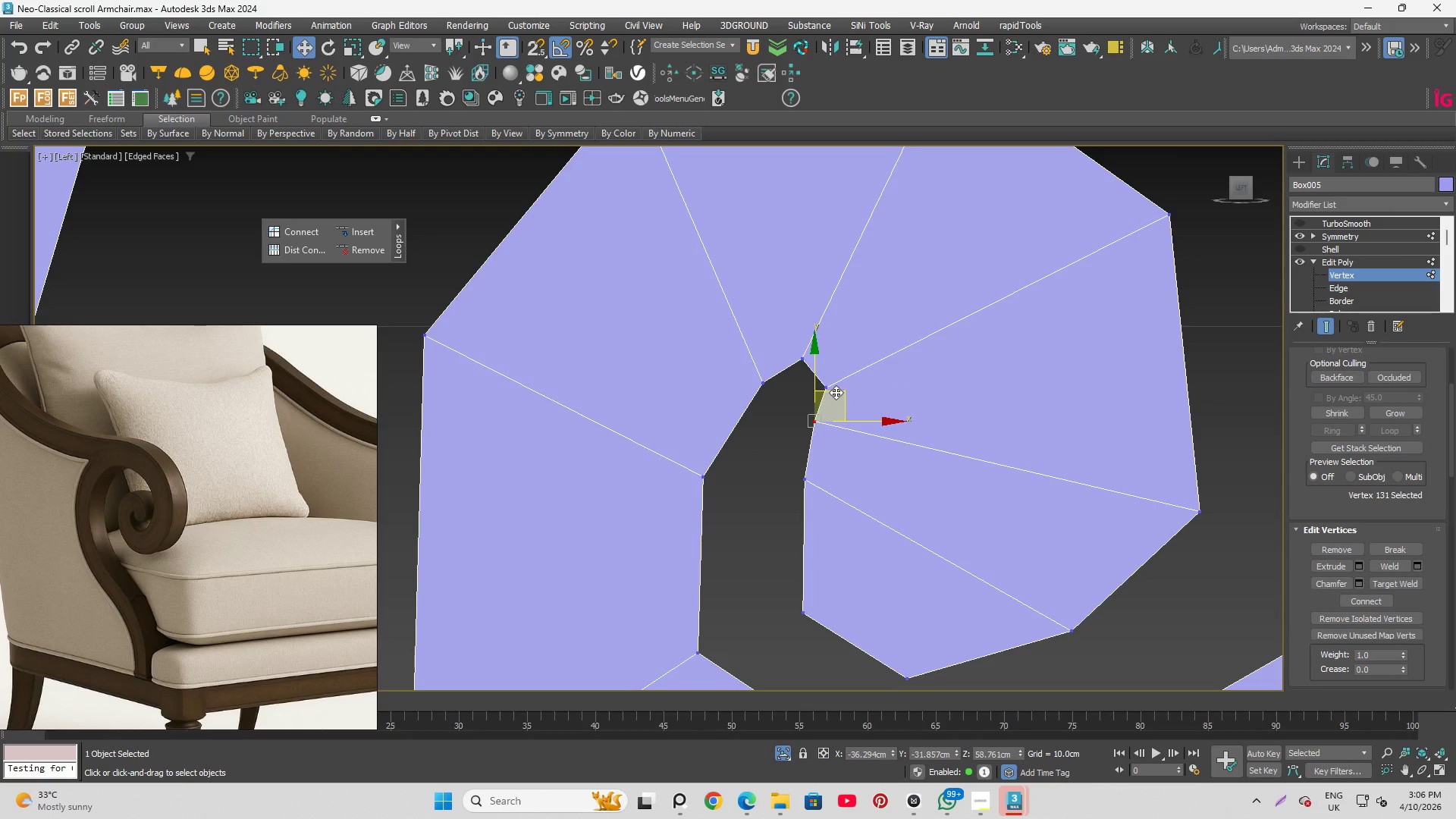 
left_click_drag(start_coordinate=[836, 392], to_coordinate=[843, 400])
 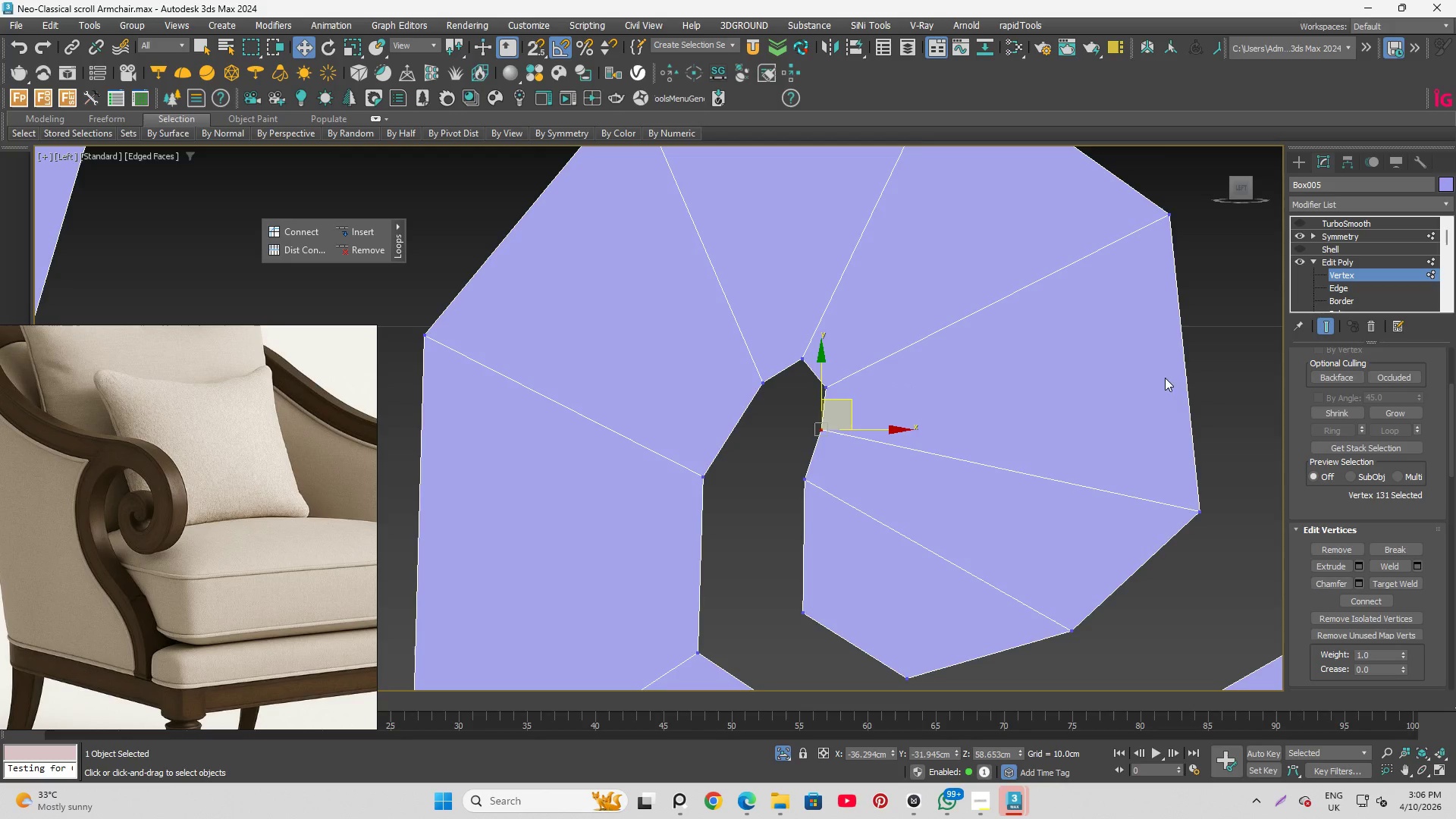 
scroll: coordinate [1197, 371], scroll_direction: down, amount: 2.0
 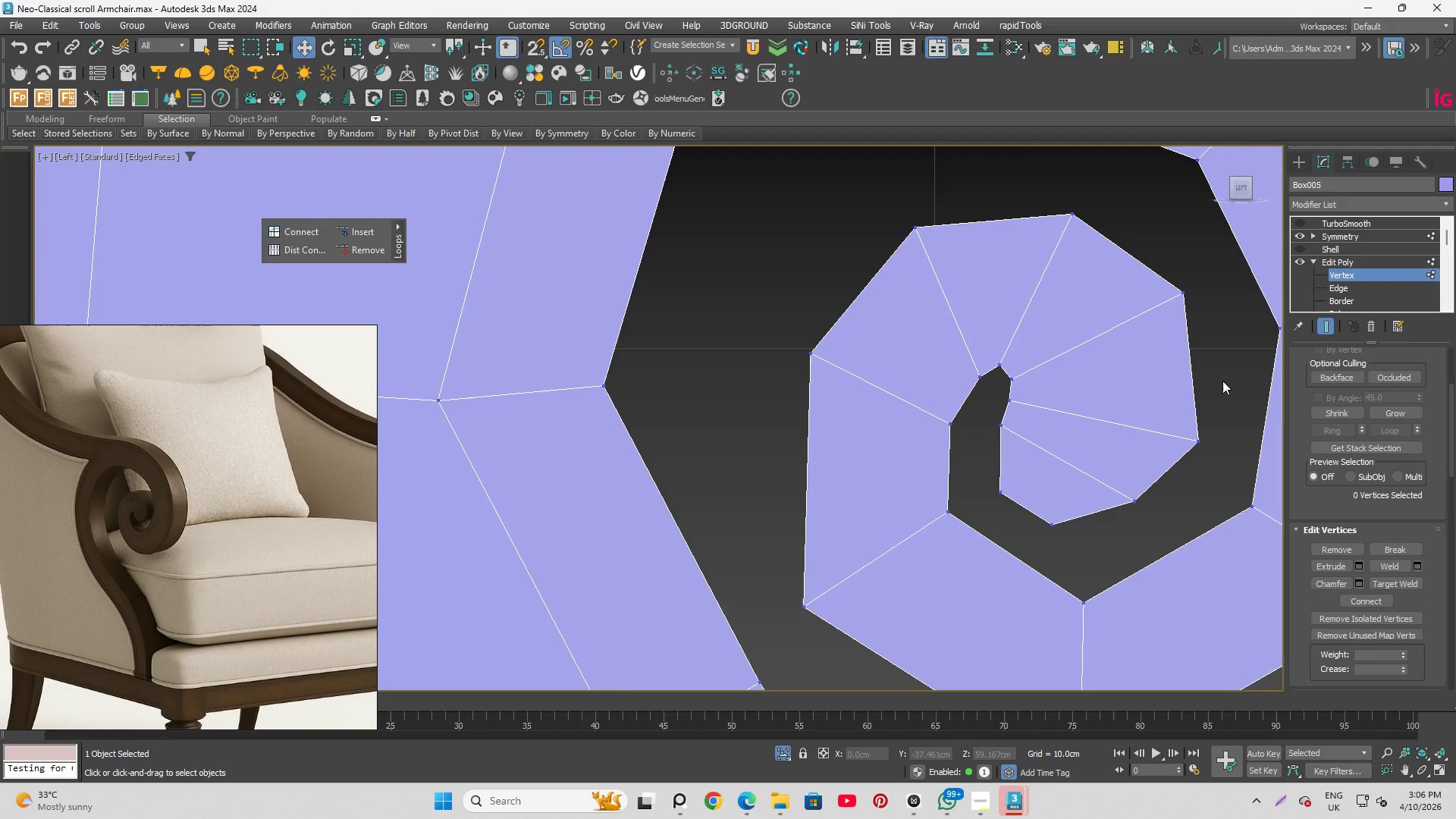 
scroll: coordinate [1231, 425], scroll_direction: up, amount: 1.0
 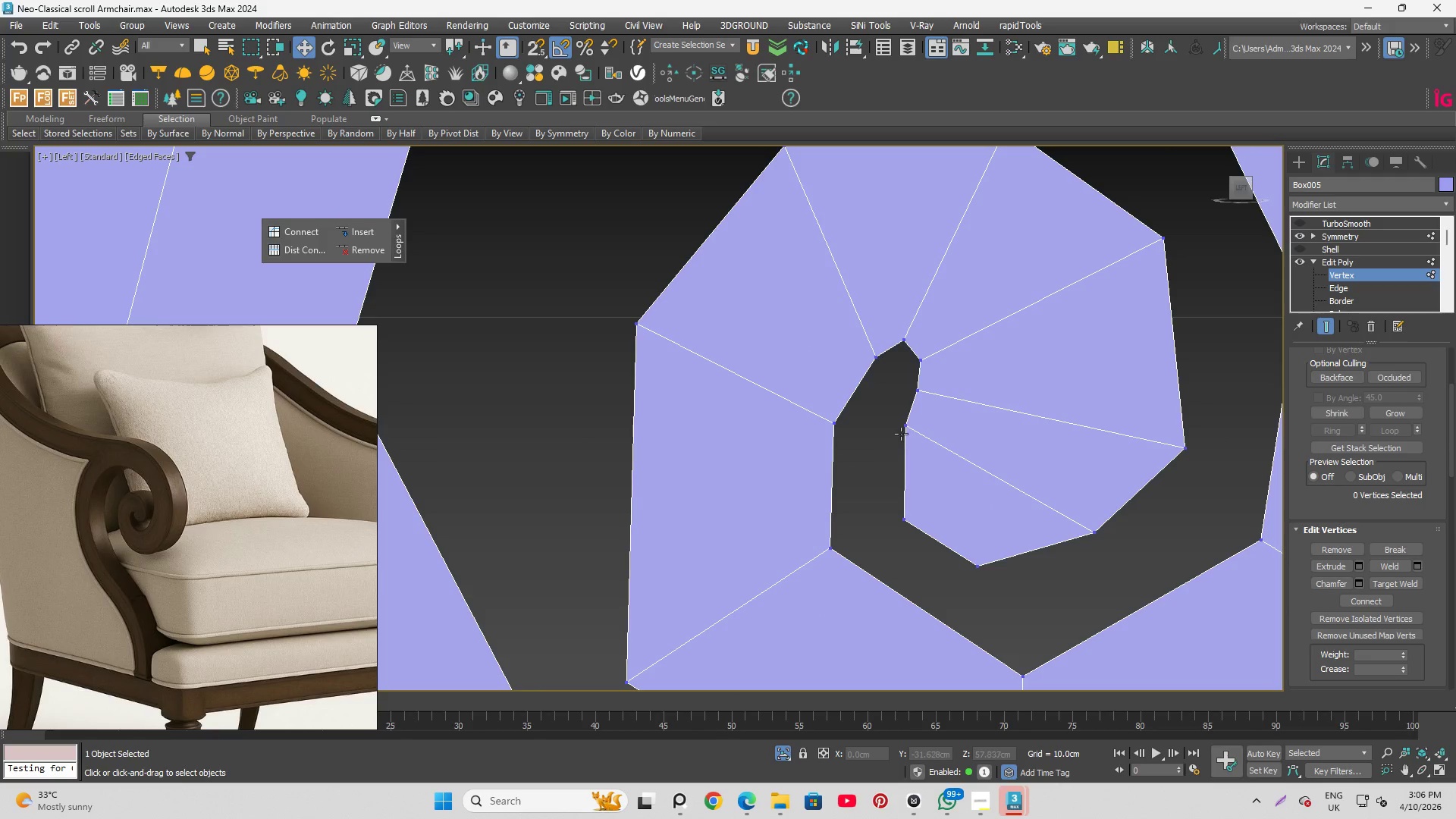 
left_click([902, 426])
 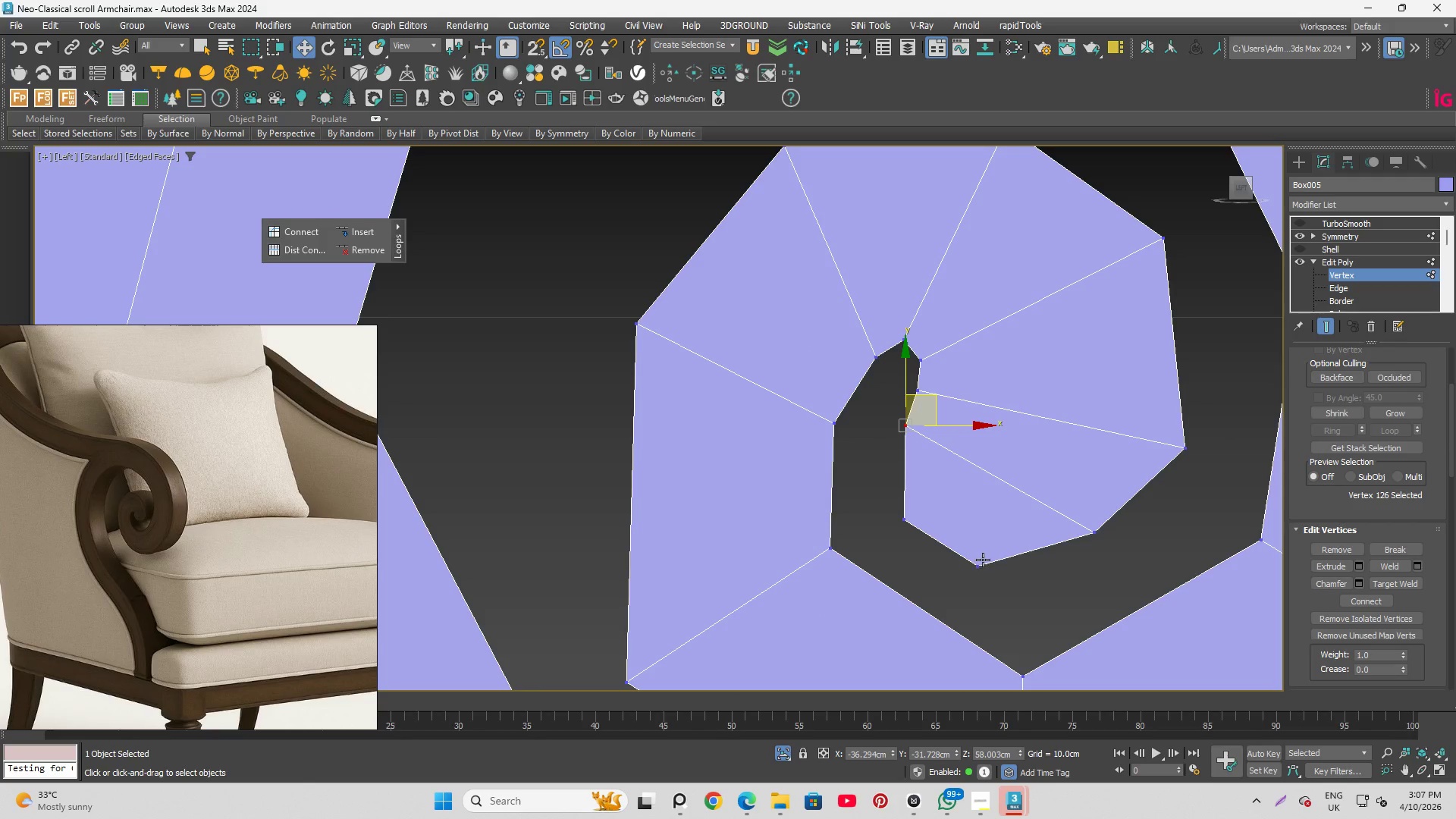 
hold_key(key=ControlLeft, duration=1.28)
left_click([902, 522])
 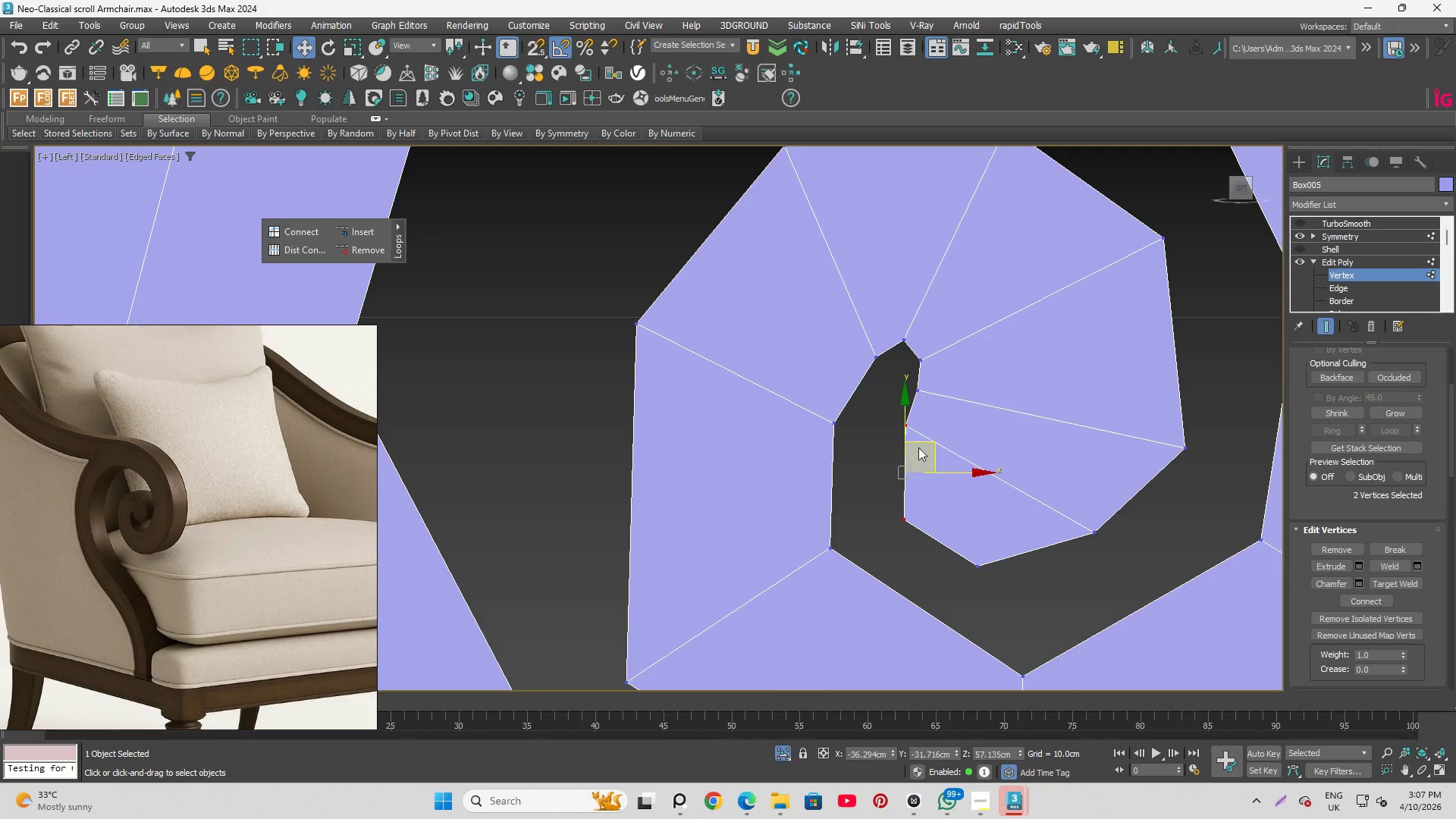 
hold_key(key=ControlLeft, duration=1.22)
left_click([974, 563])
 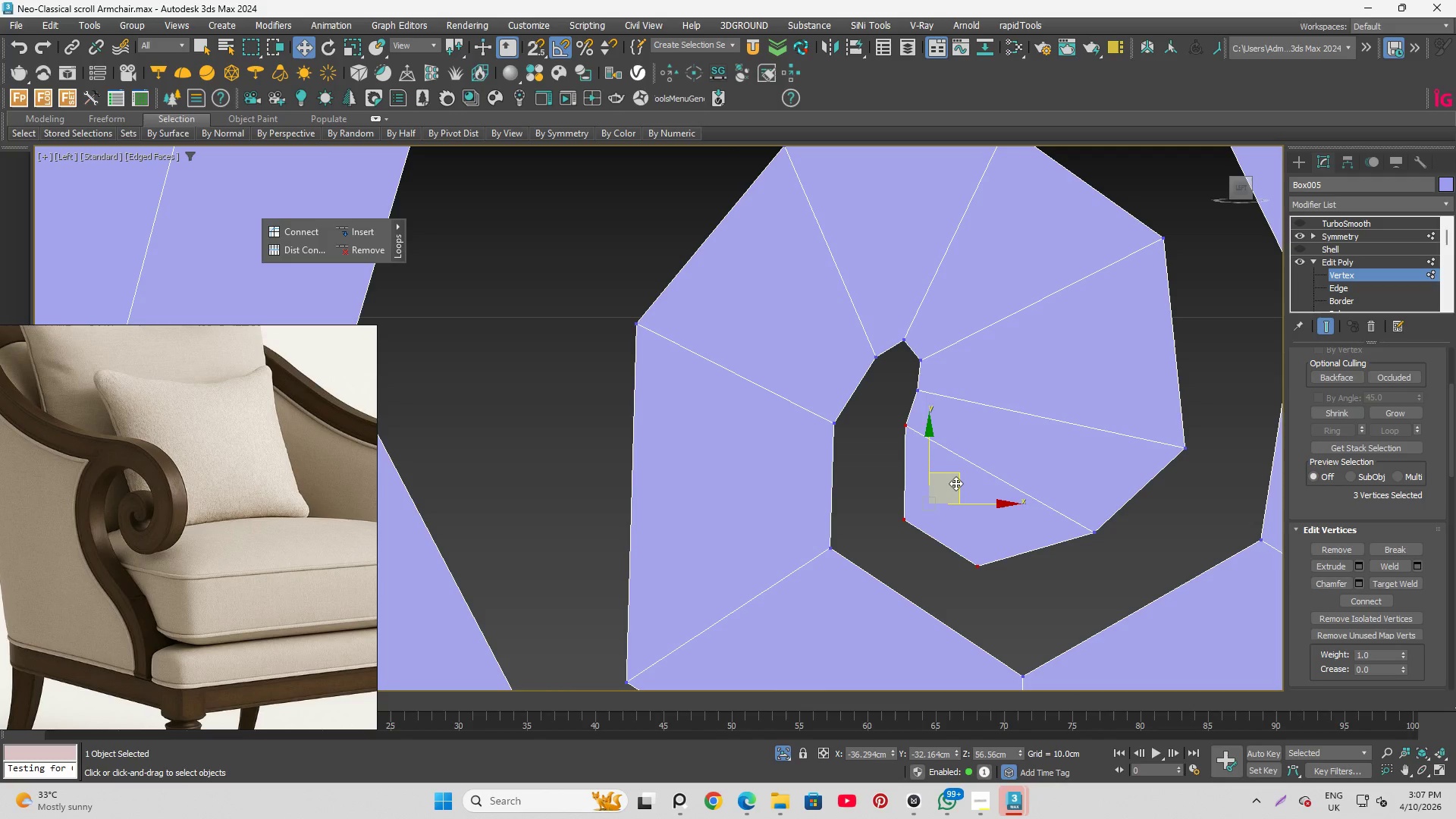 
left_click_drag(start_coordinate=[956, 480], to_coordinate=[950, 462])
 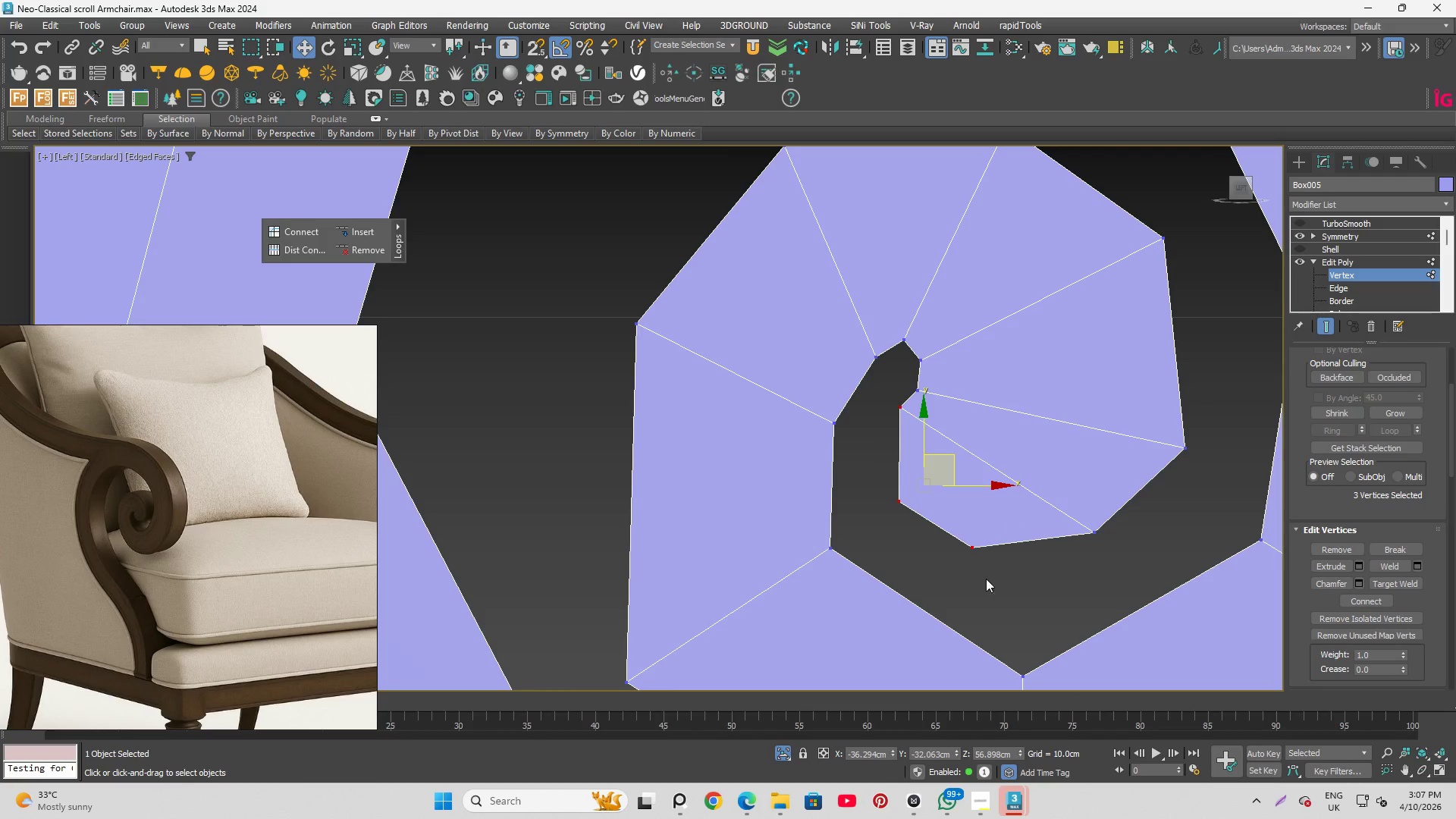 
left_click([978, 574])
 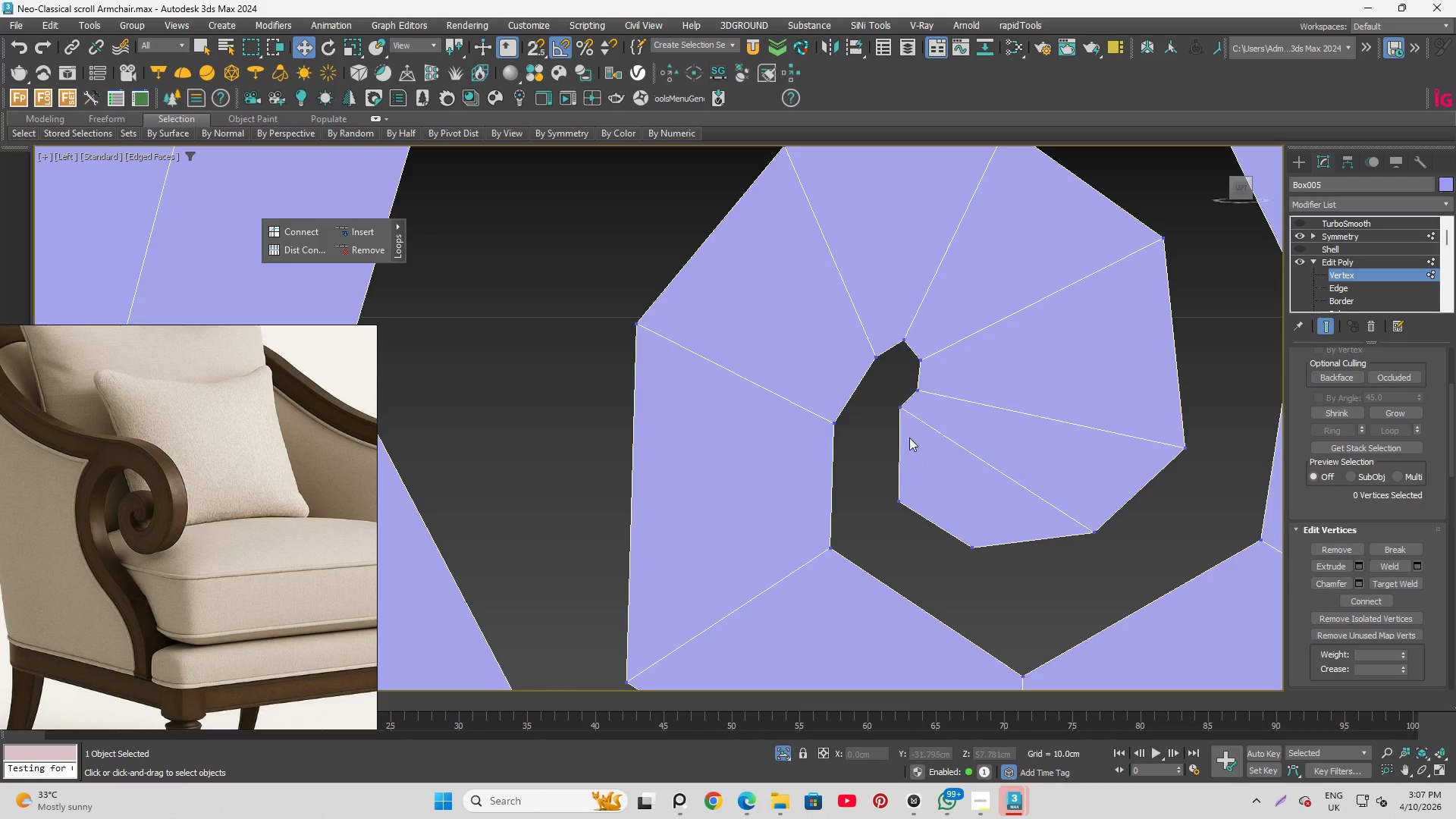 
scroll: coordinate [912, 417], scroll_direction: down, amount: 3.0
 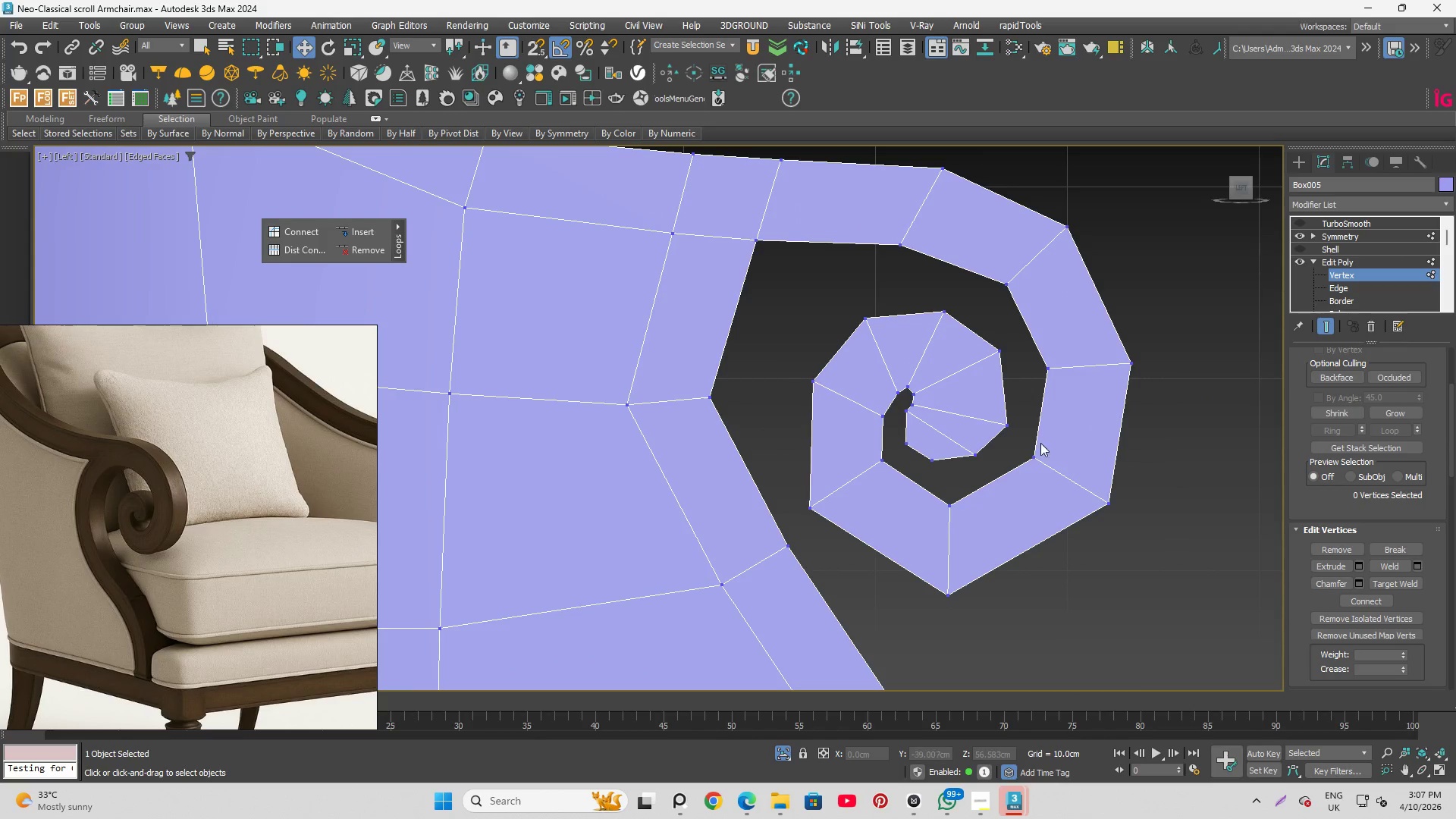 
scroll: coordinate [919, 446], scroll_direction: up, amount: 2.0
 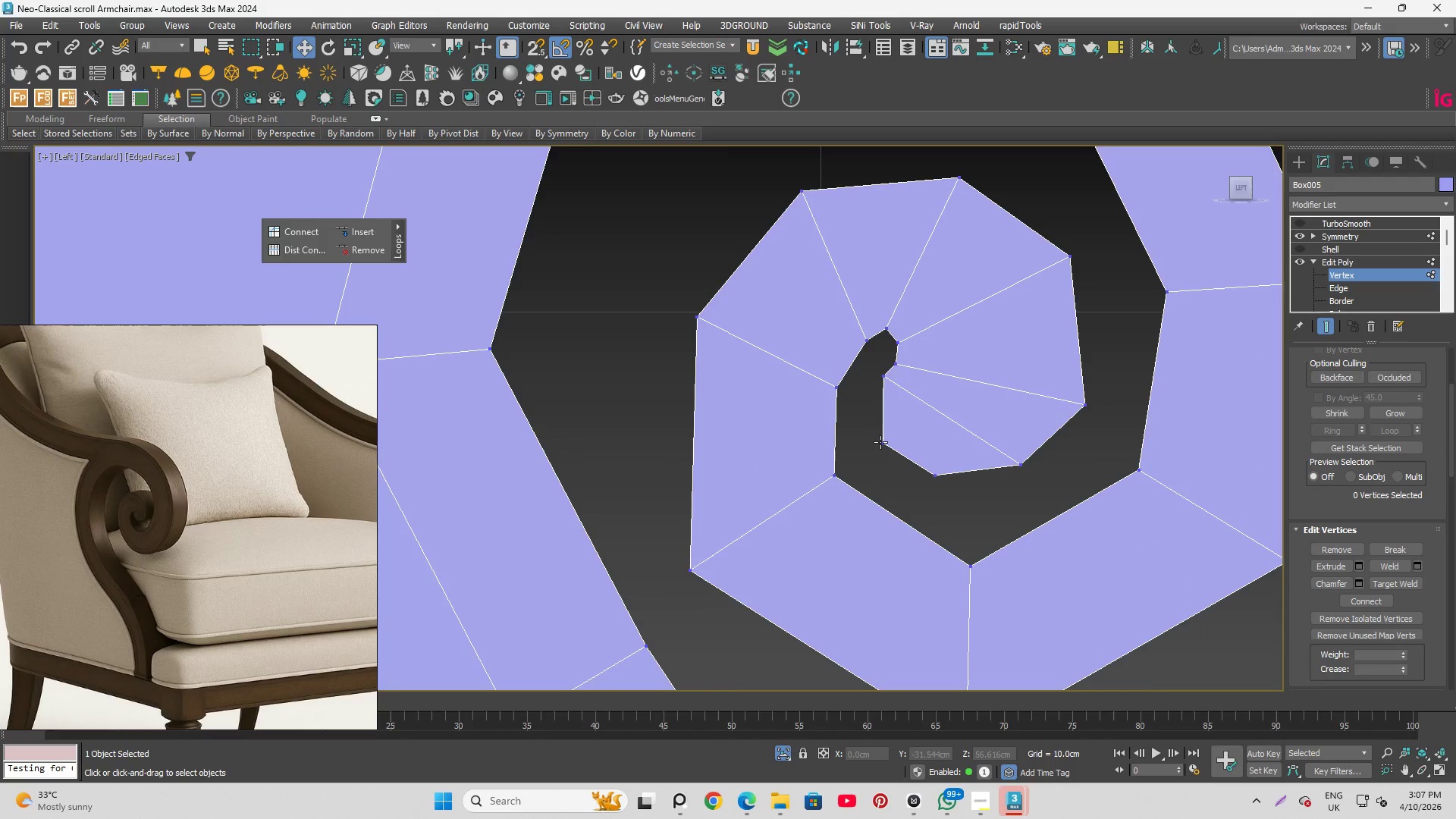 
left_click([880, 442])
 